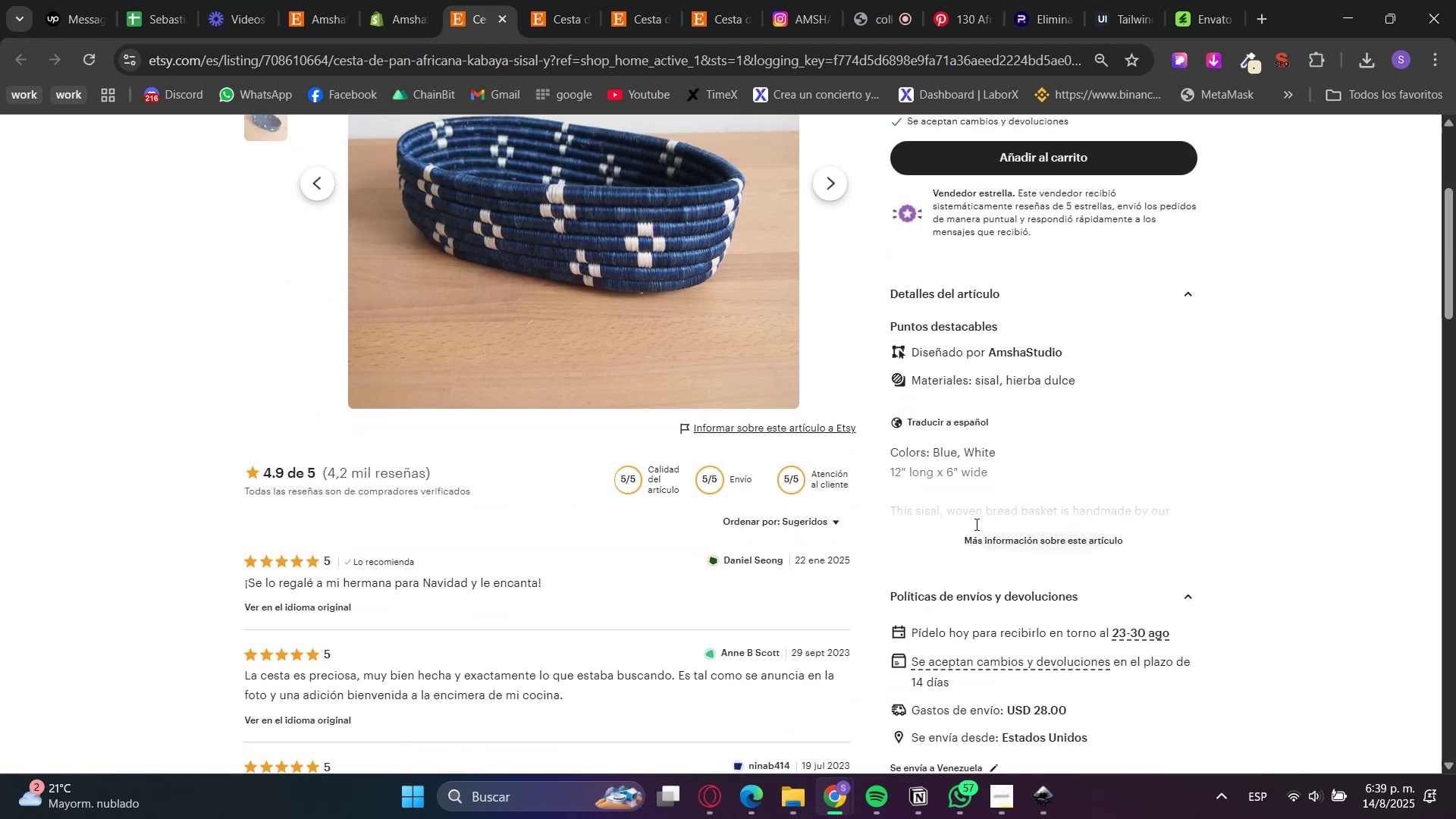 
double_click([981, 543])
 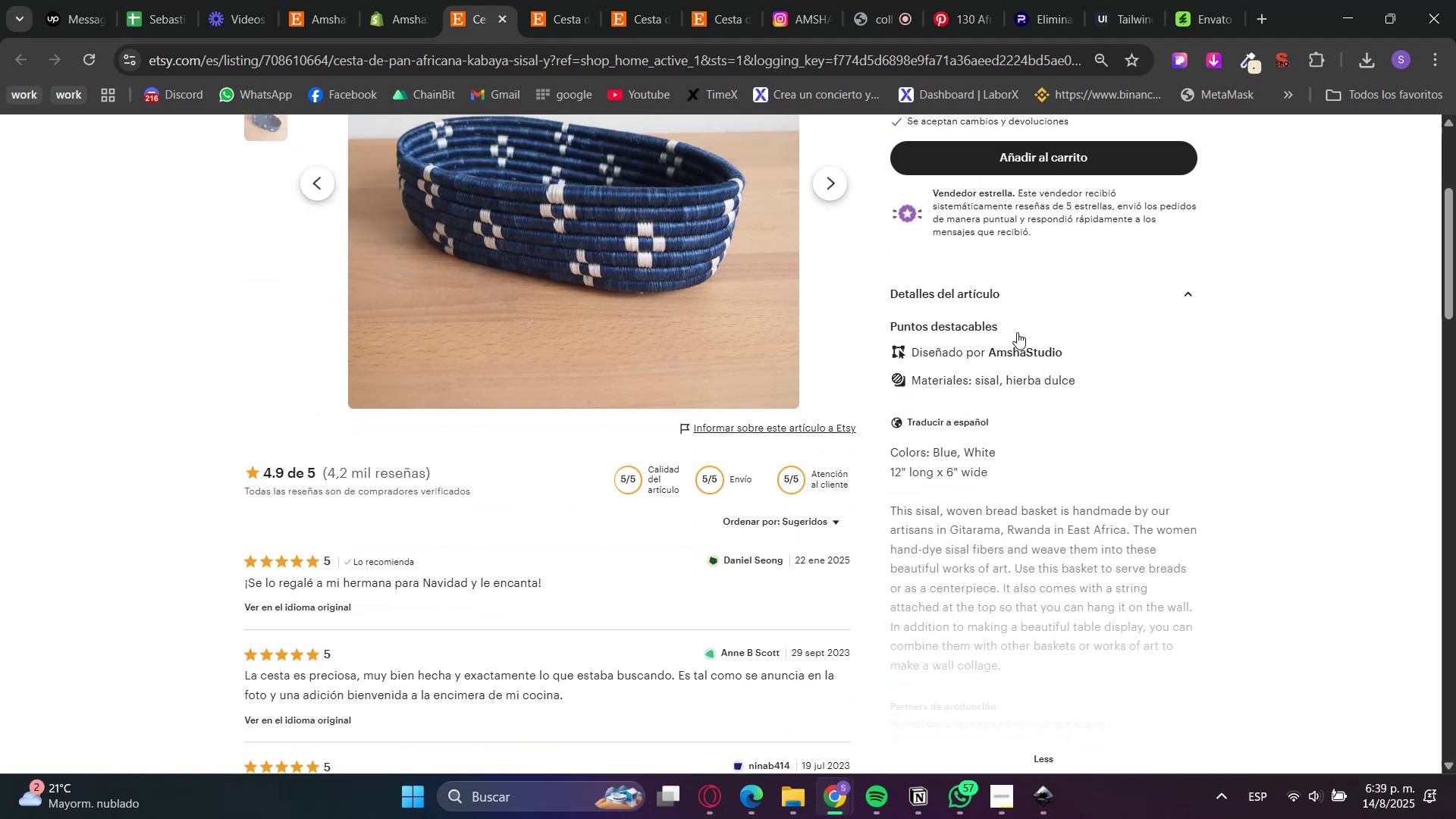 
scroll: coordinate [985, 512], scroll_direction: up, amount: 4.0
 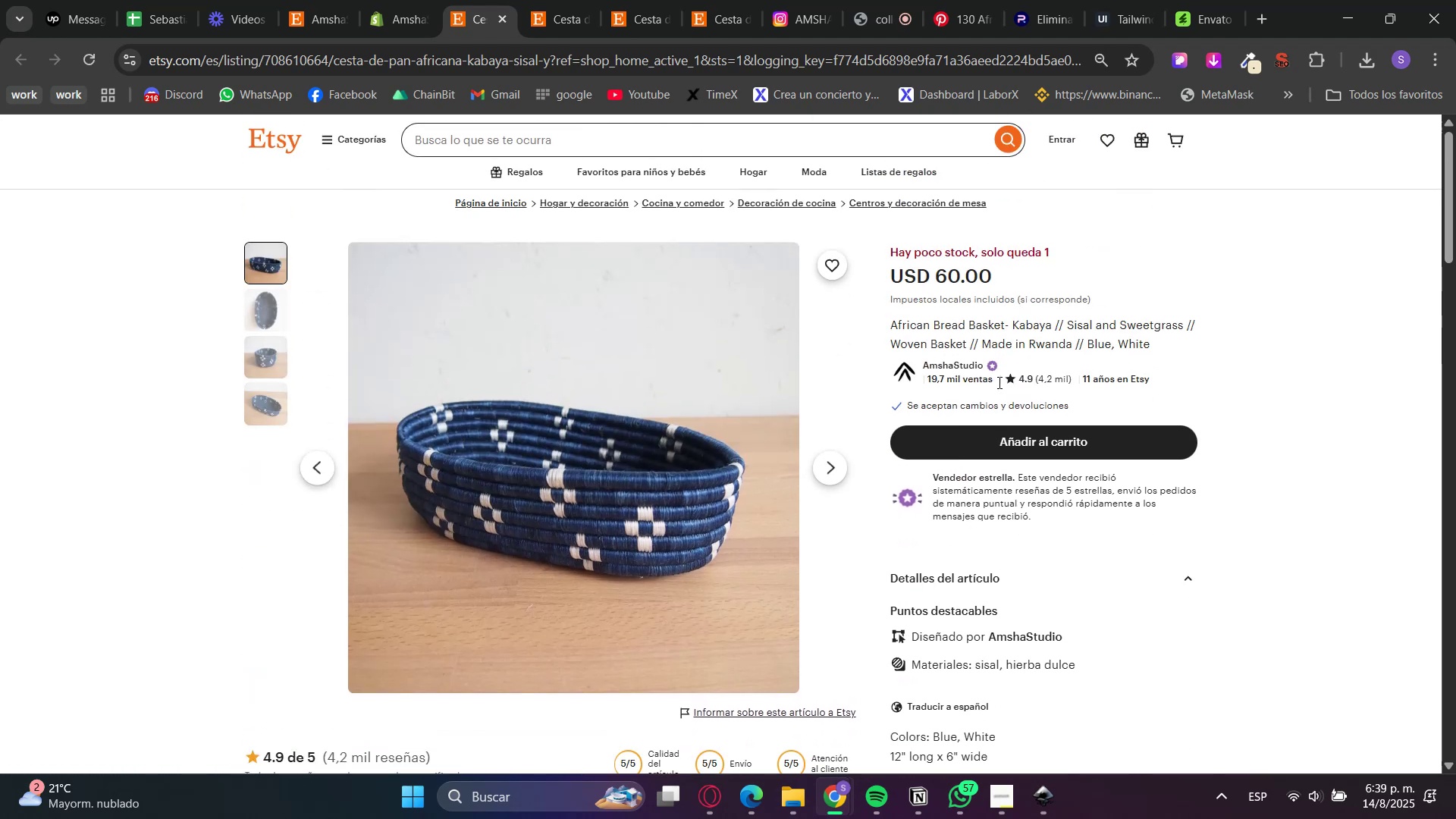 
left_click([962, 335])
 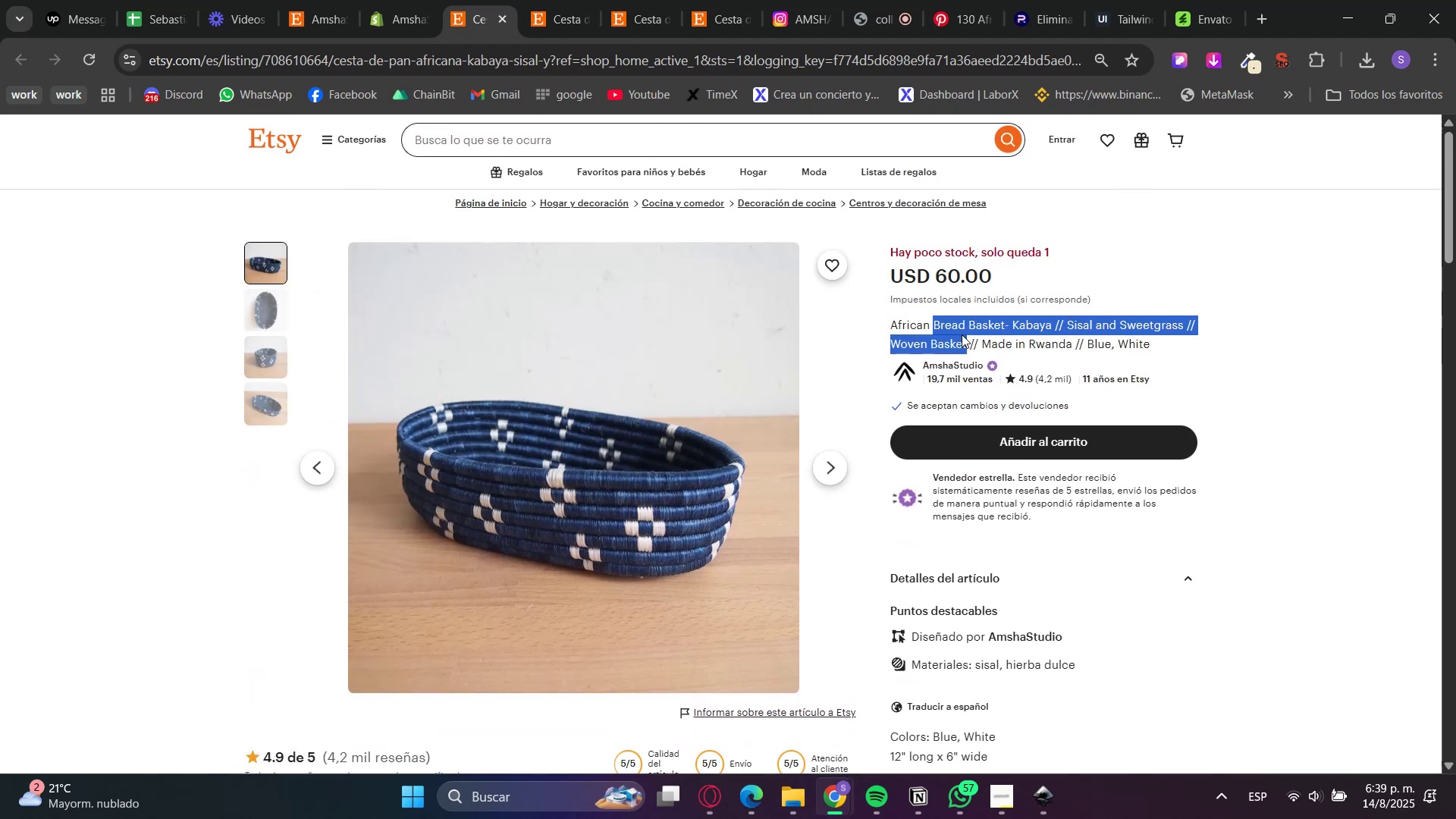 
triple_click([962, 334])
 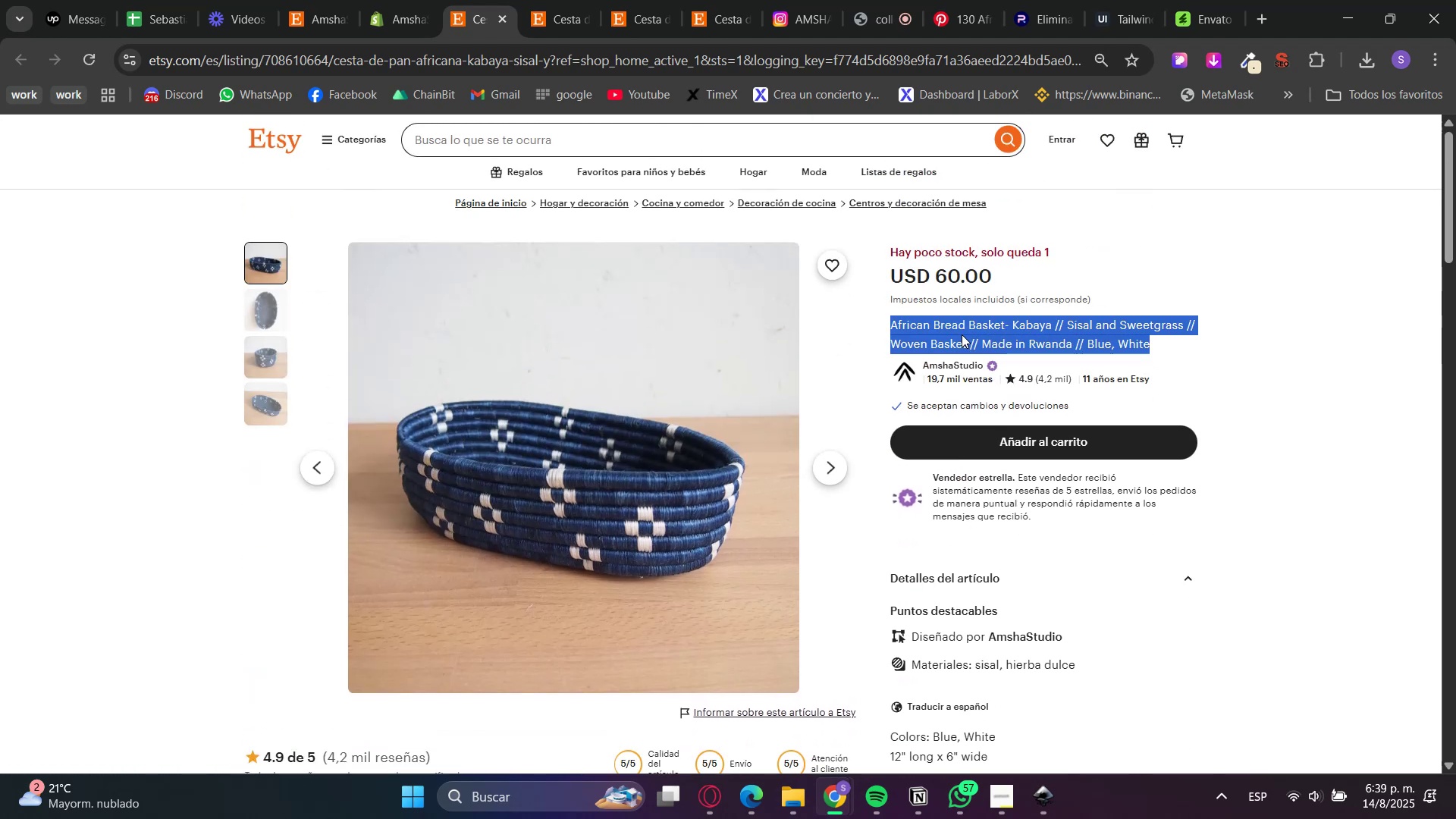 
key(Control+C)
 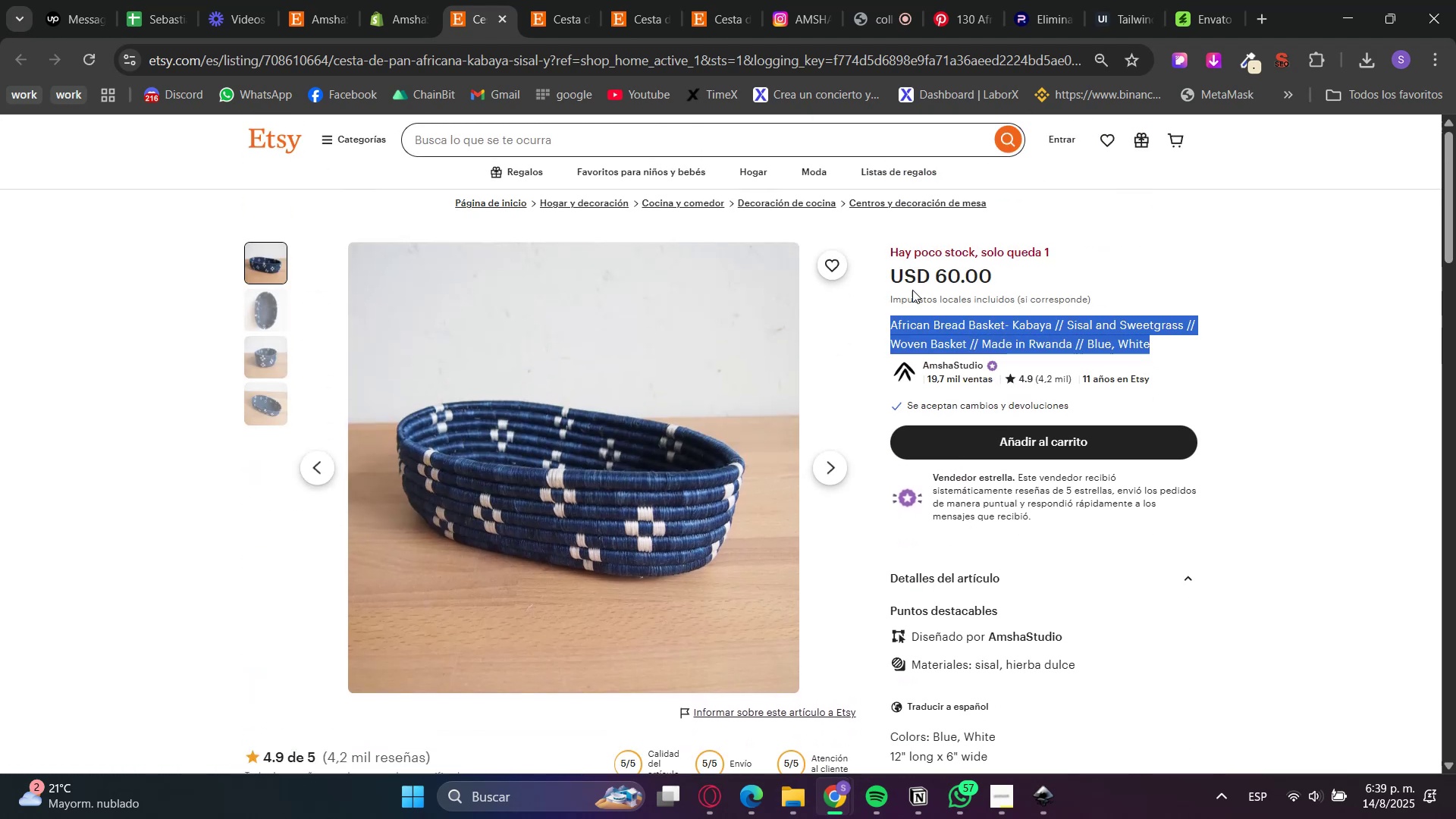 
key(Control+C)
 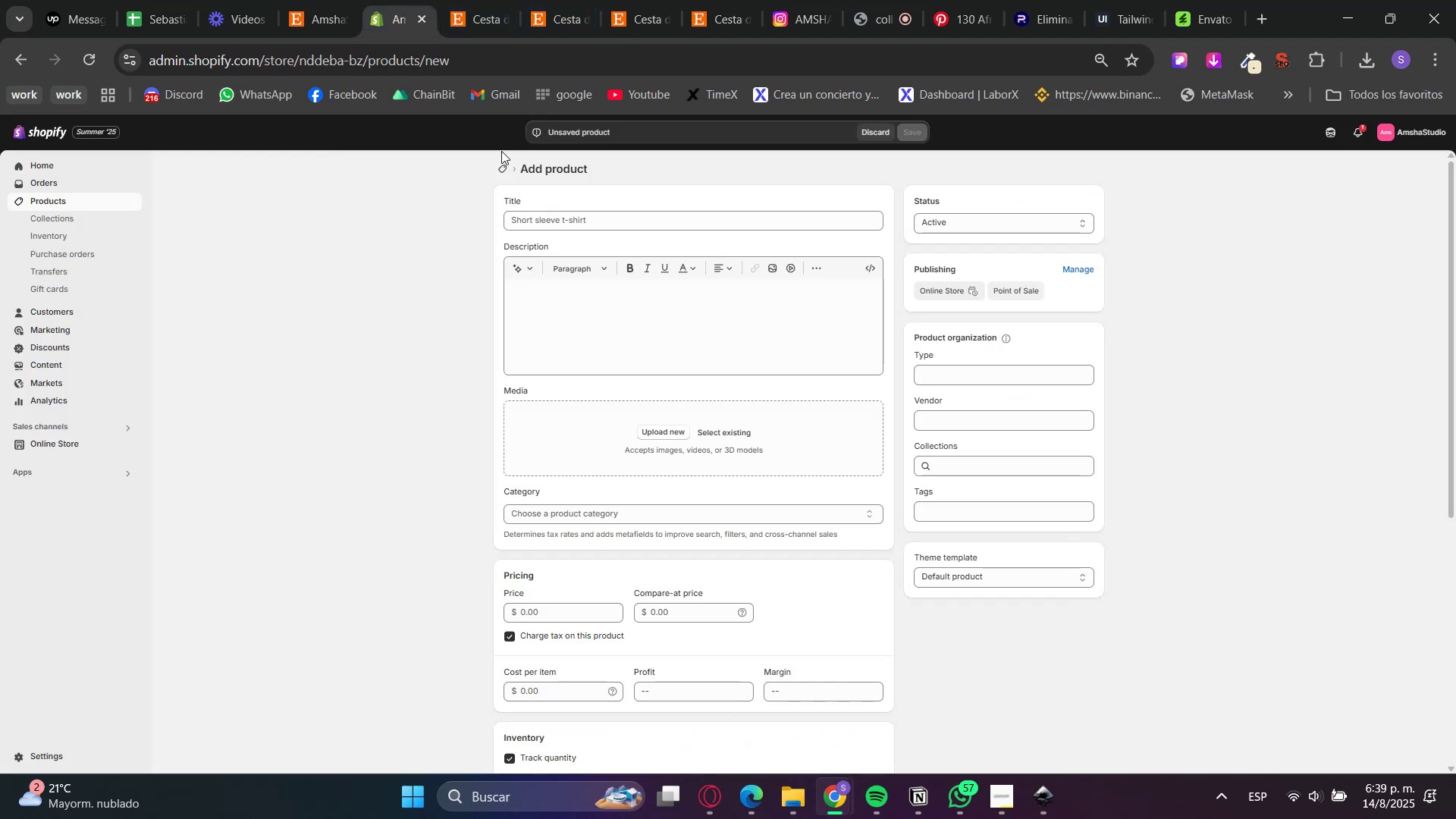 
double_click([593, 224])
 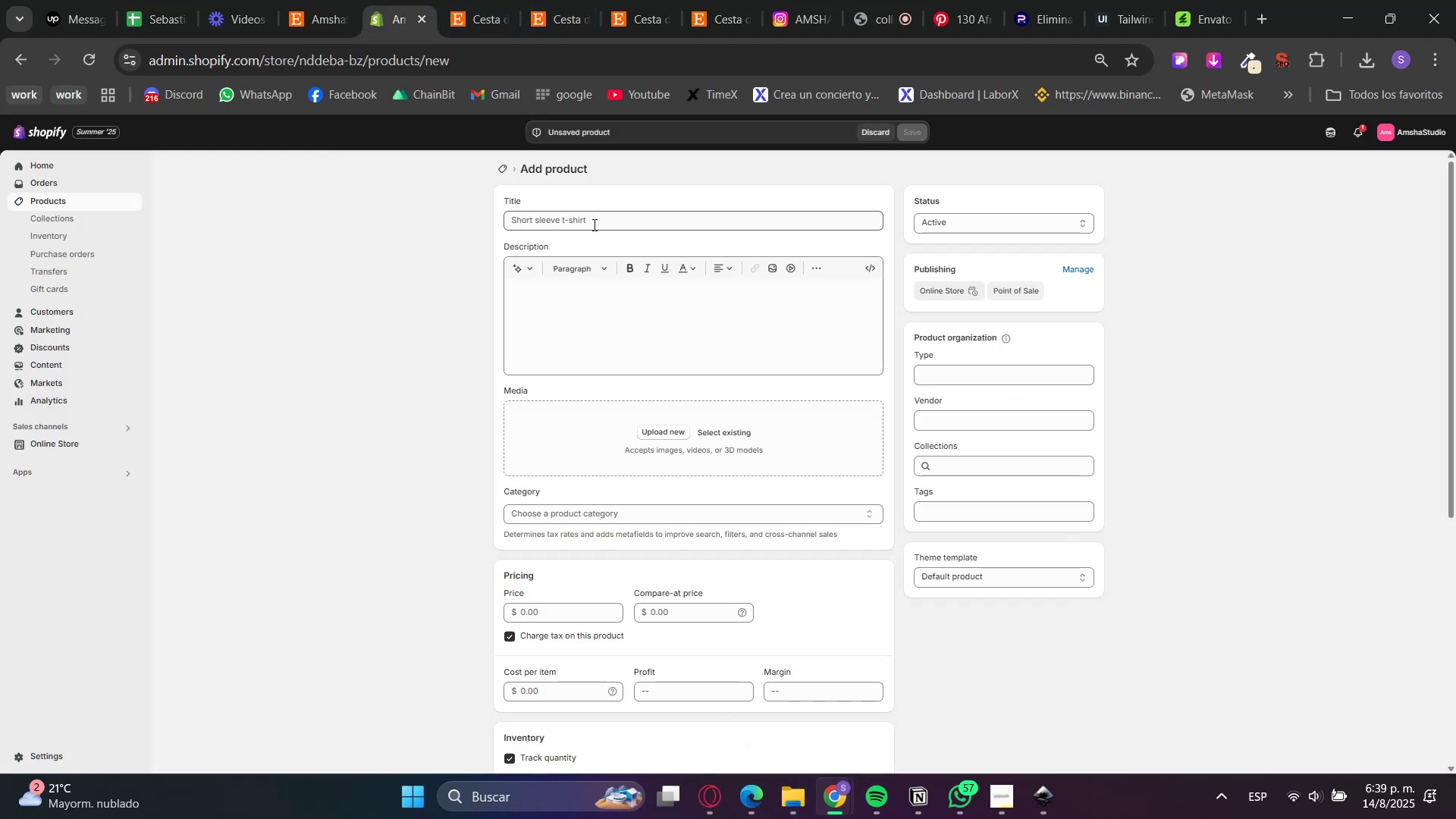 
key(Control+V)
 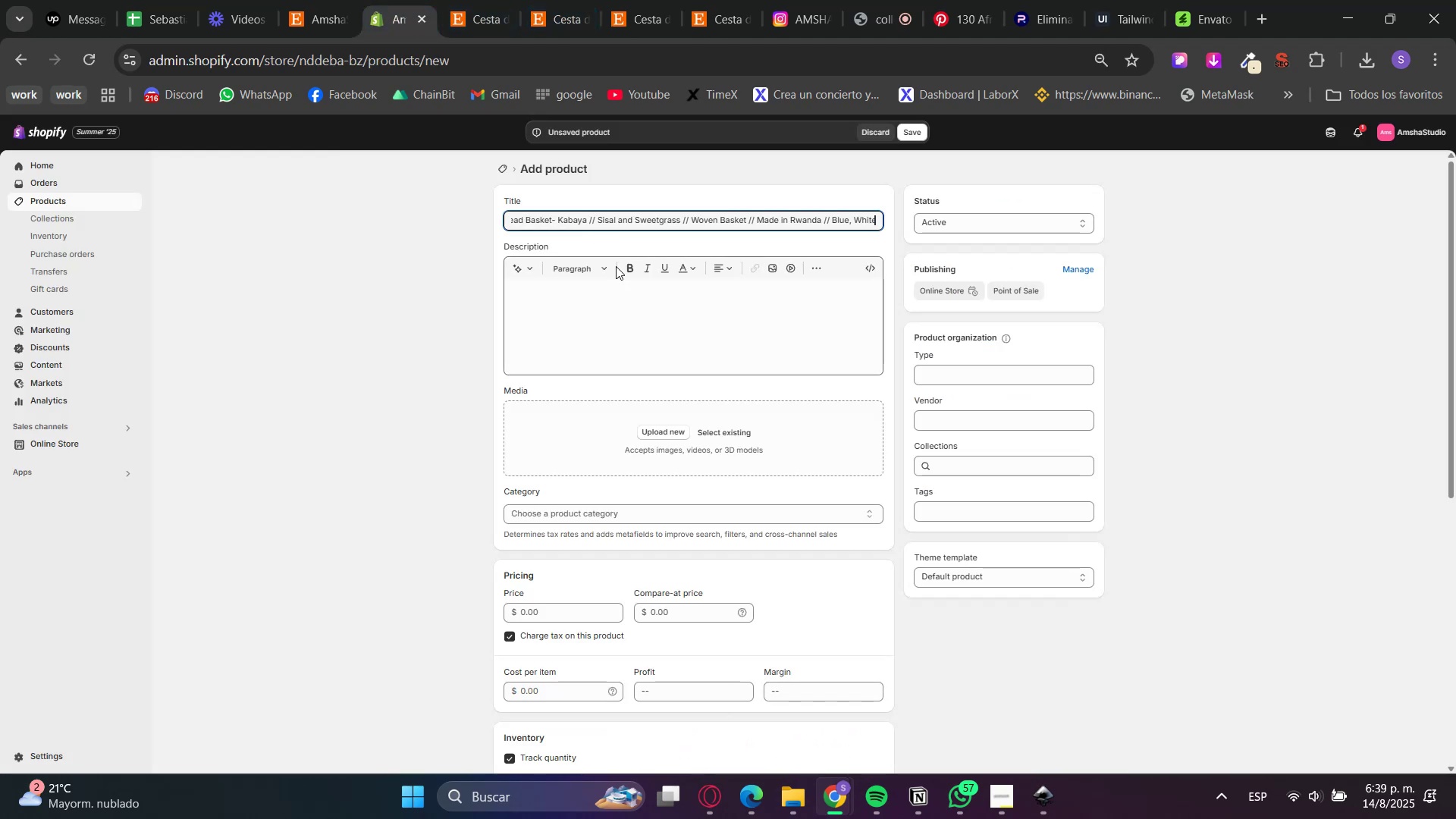 
left_click_drag(start_coordinate=[444, 299], to_coordinate=[441, 298])
 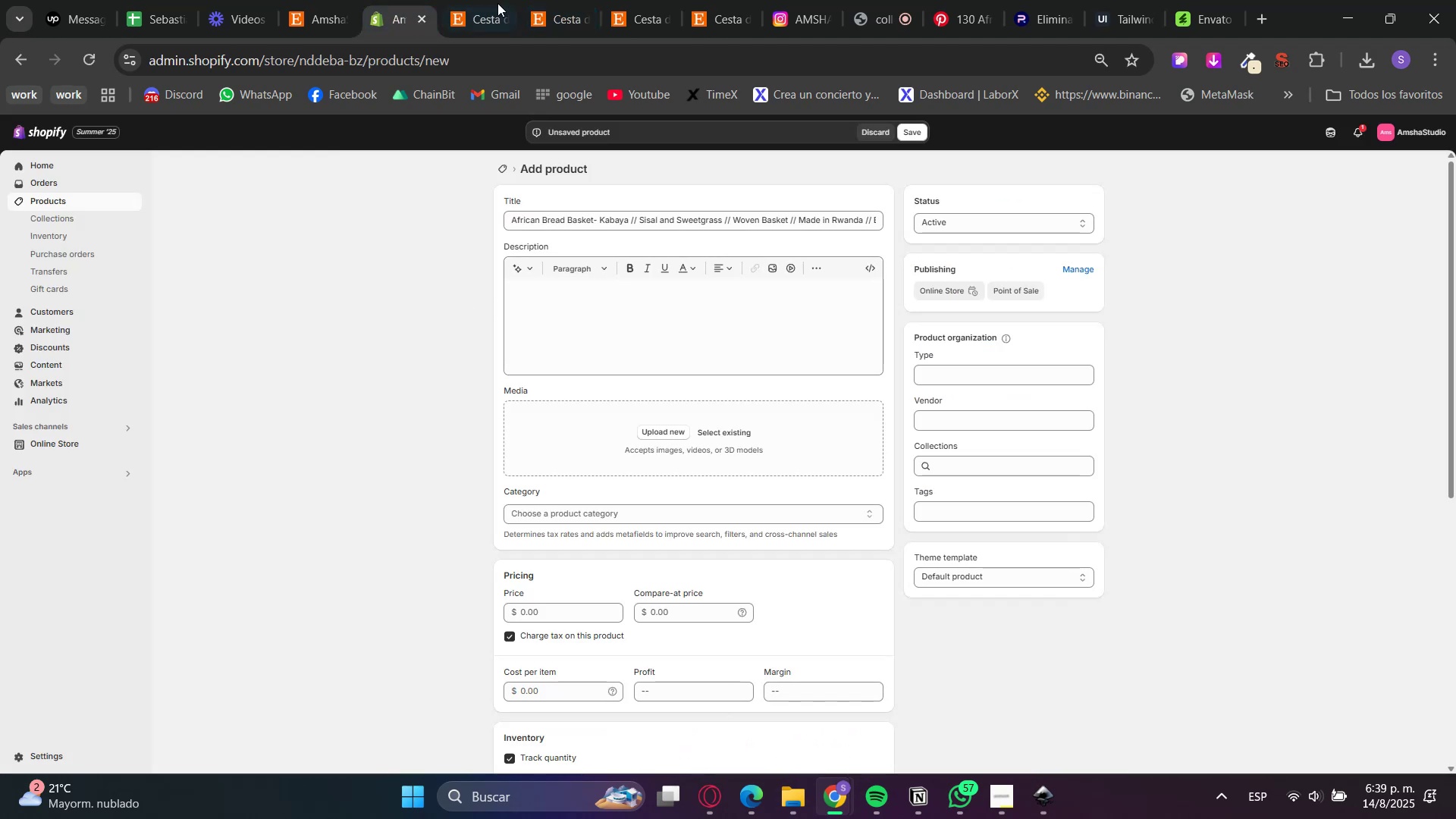 
triple_click([491, 0])
 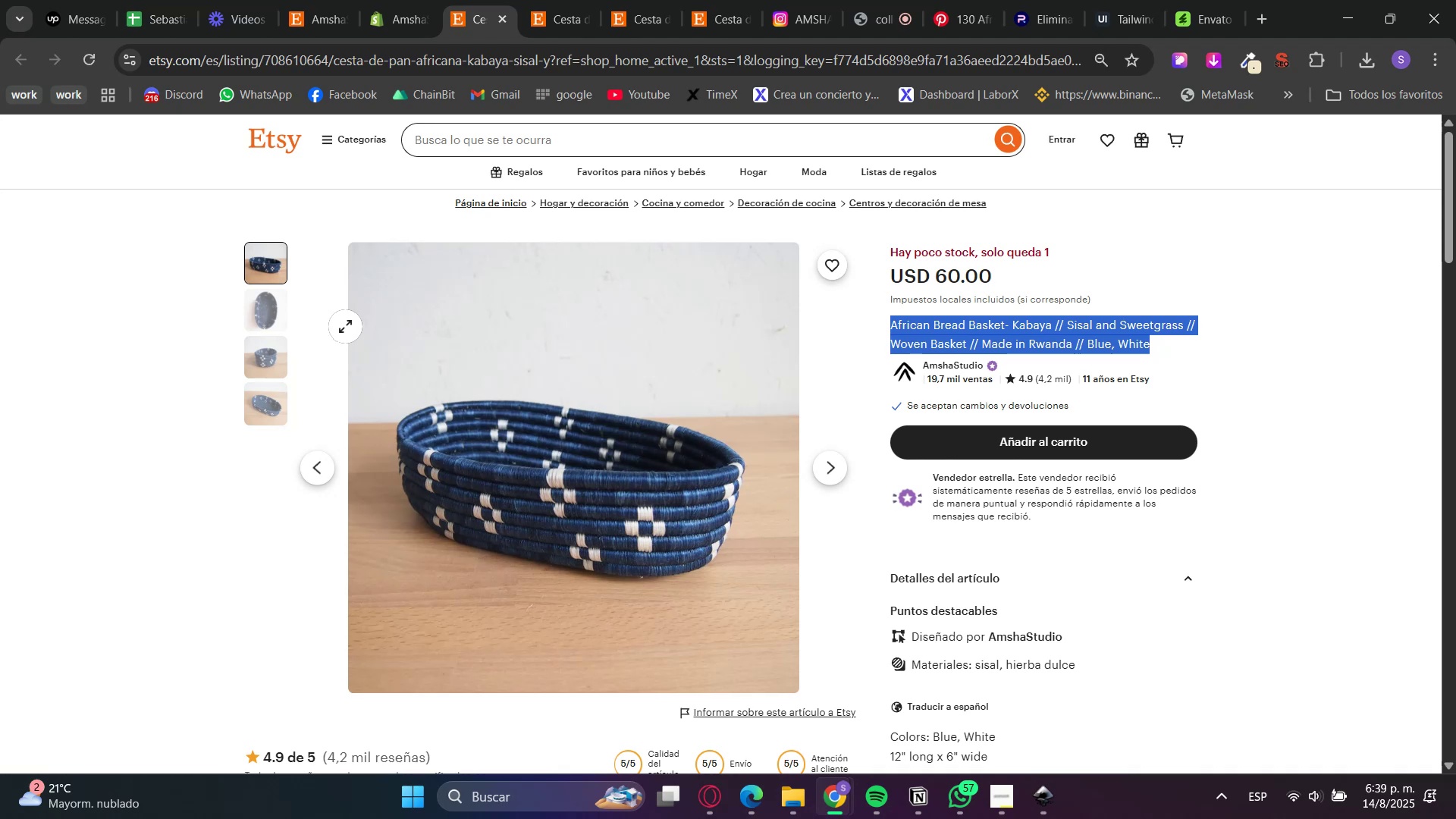 
wait(12.41)
 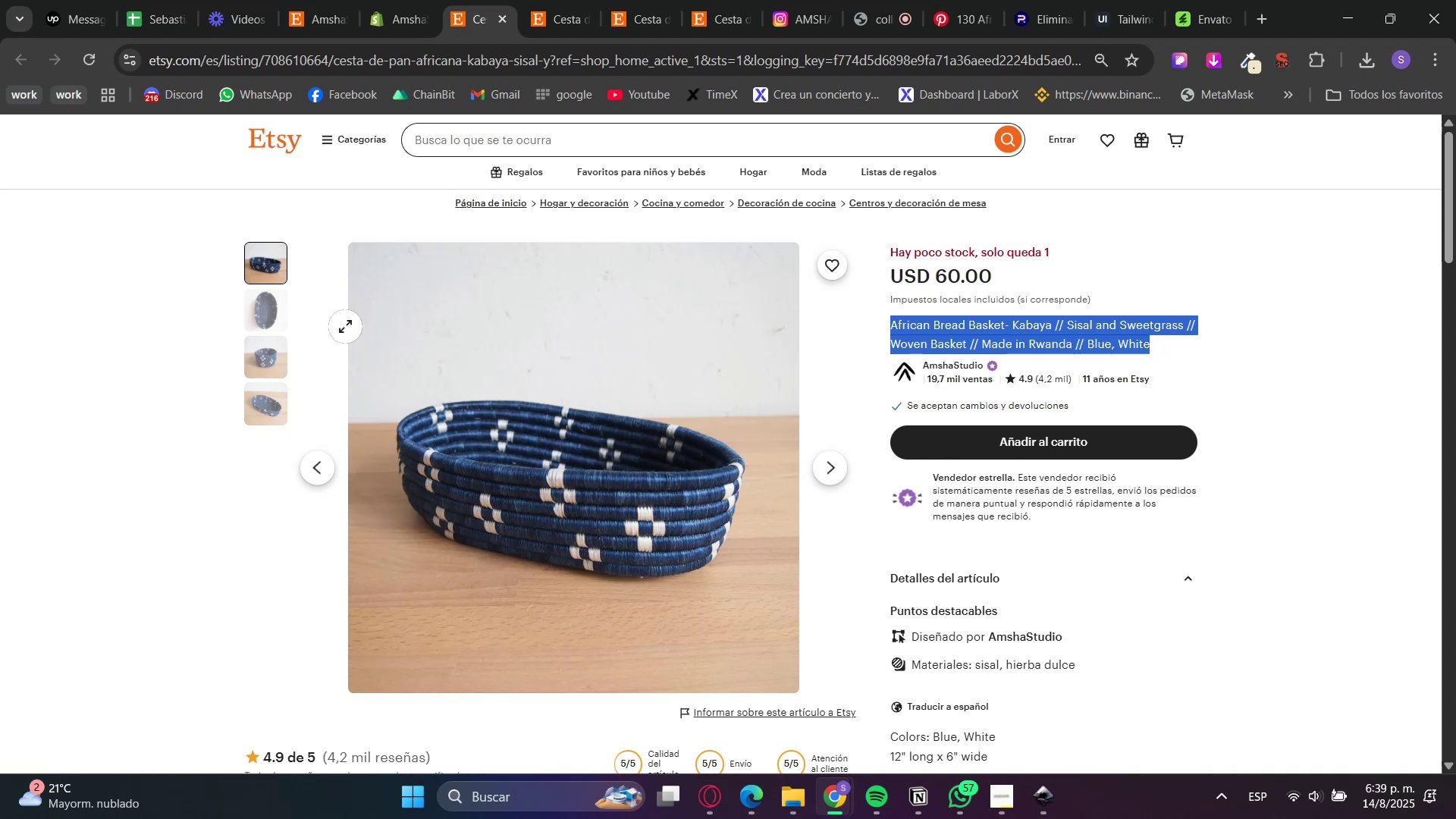 
scroll: coordinate [966, 561], scroll_direction: down, amount: 3.0
 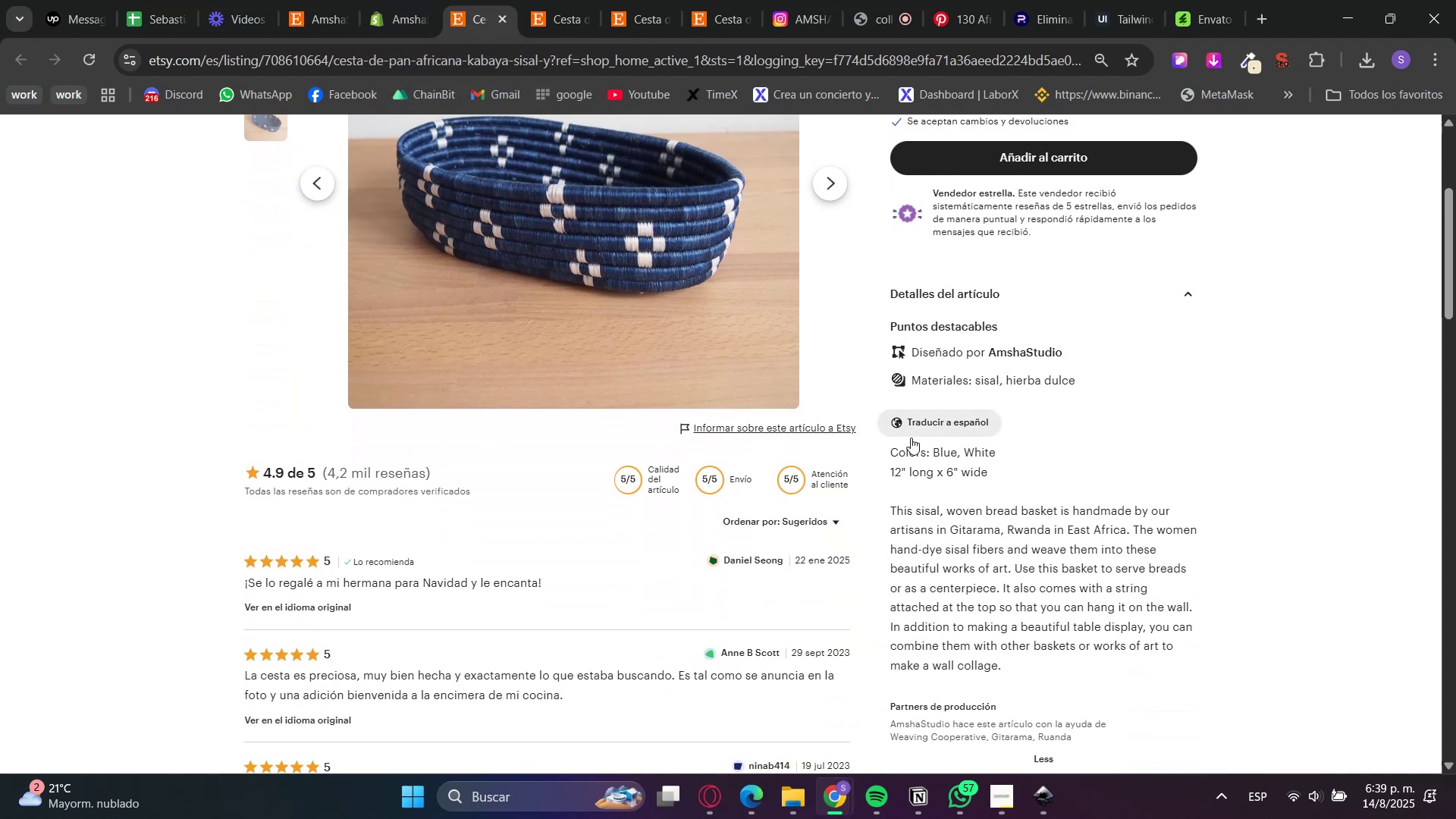 
double_click([912, 450])
 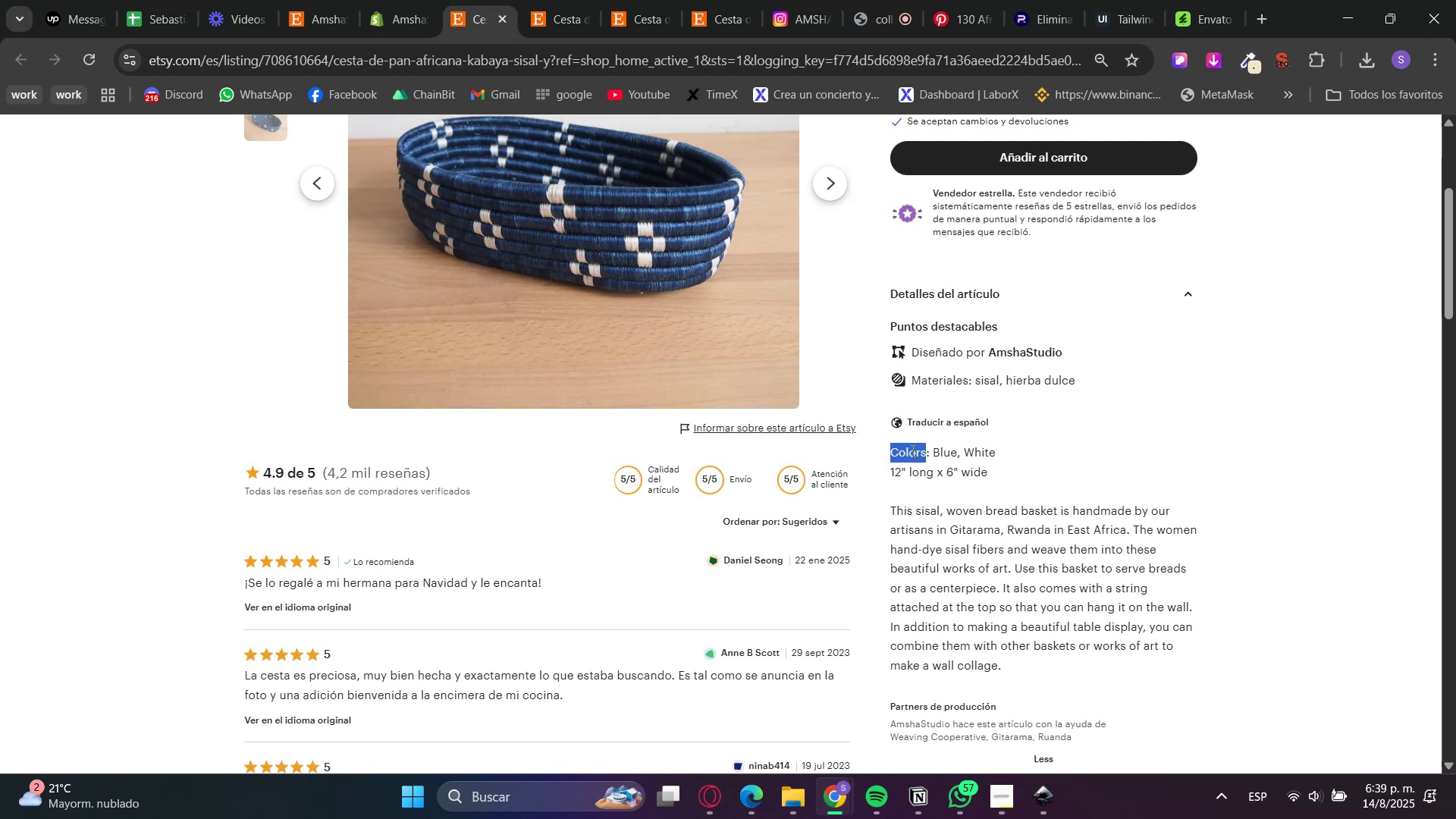 
left_click_drag(start_coordinate=[912, 450], to_coordinate=[949, 592])
 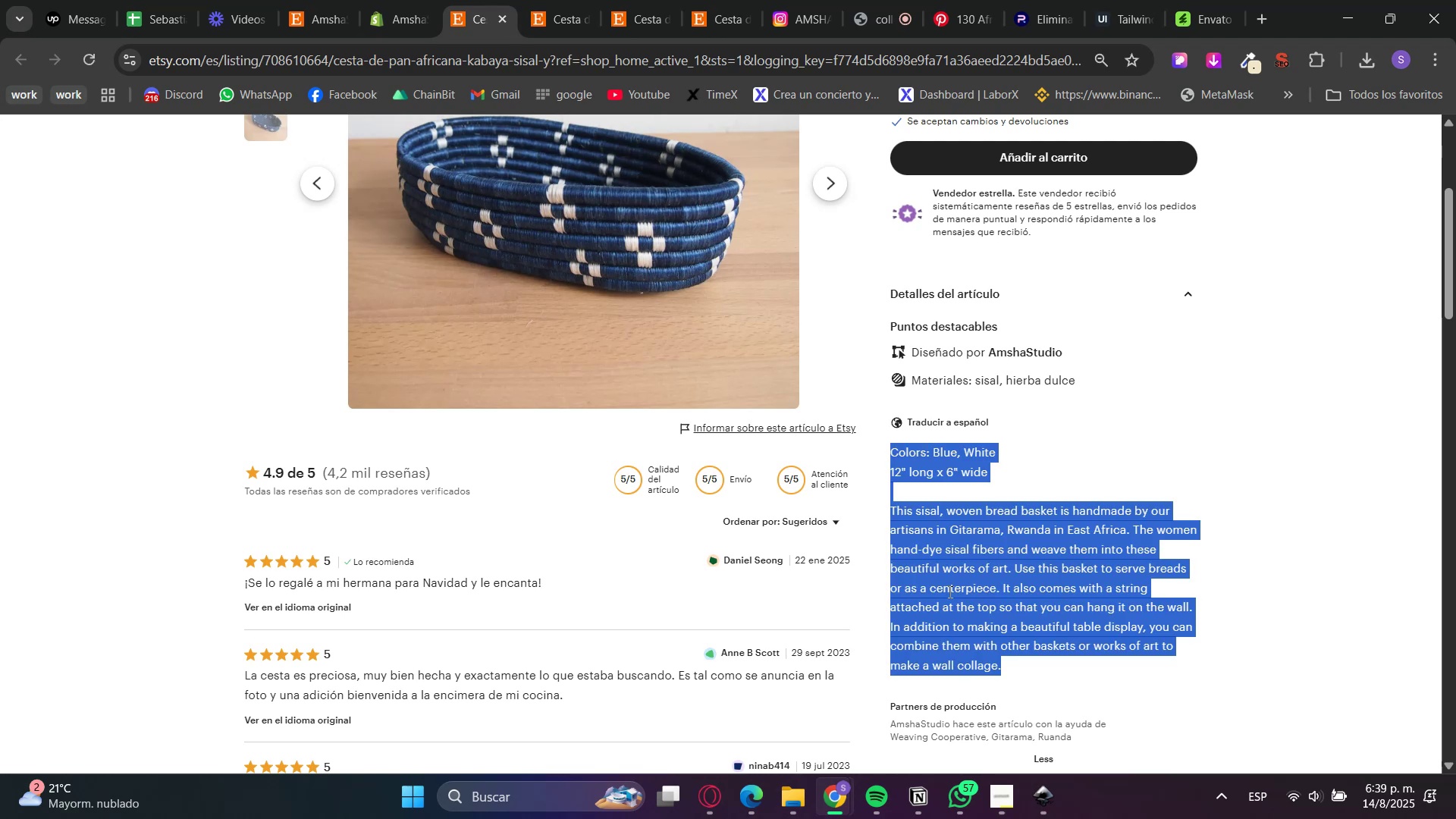 
key(Control+ControlLeft)
 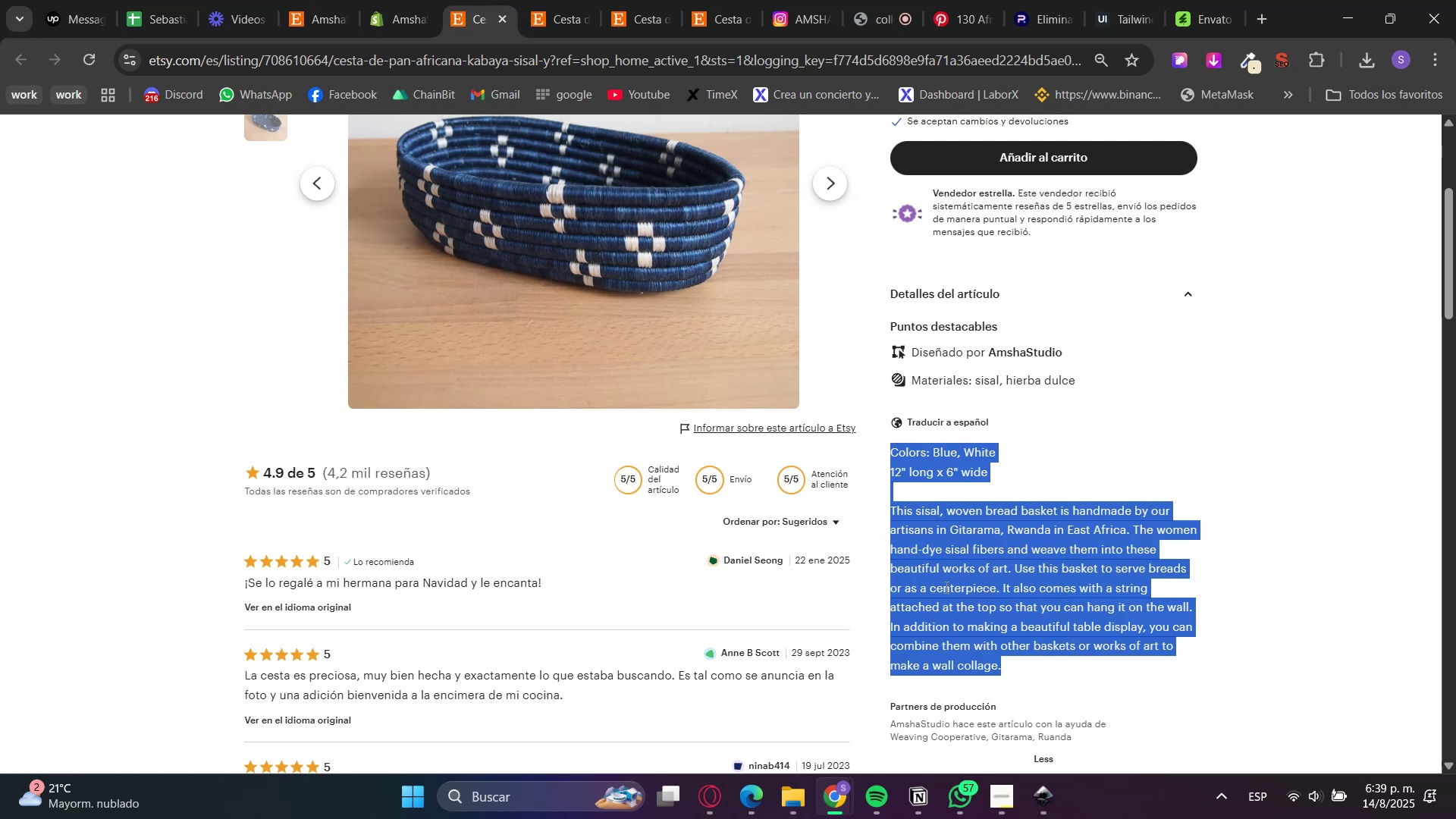 
key(Control+C)
 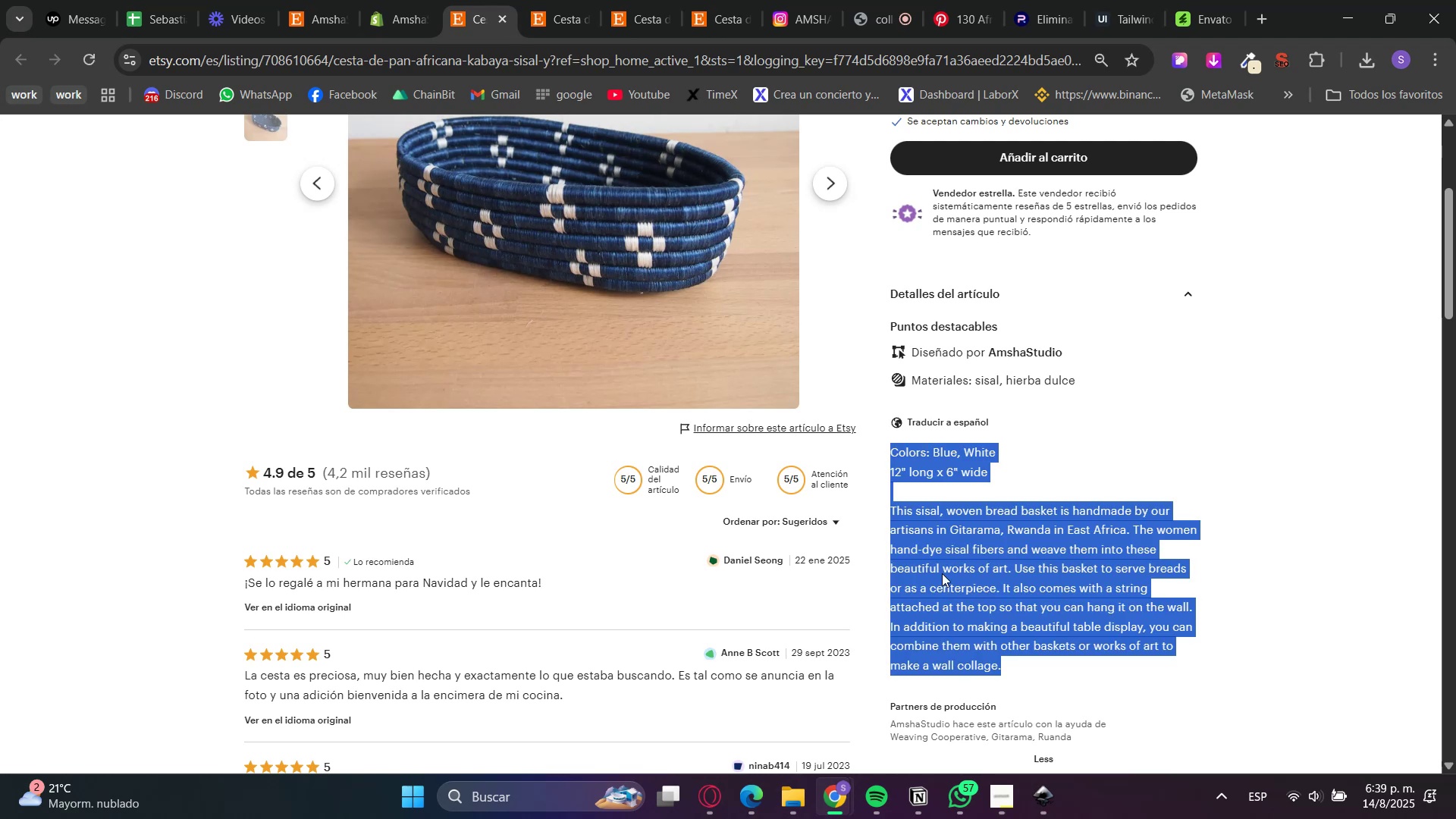 
key(Control+C)
 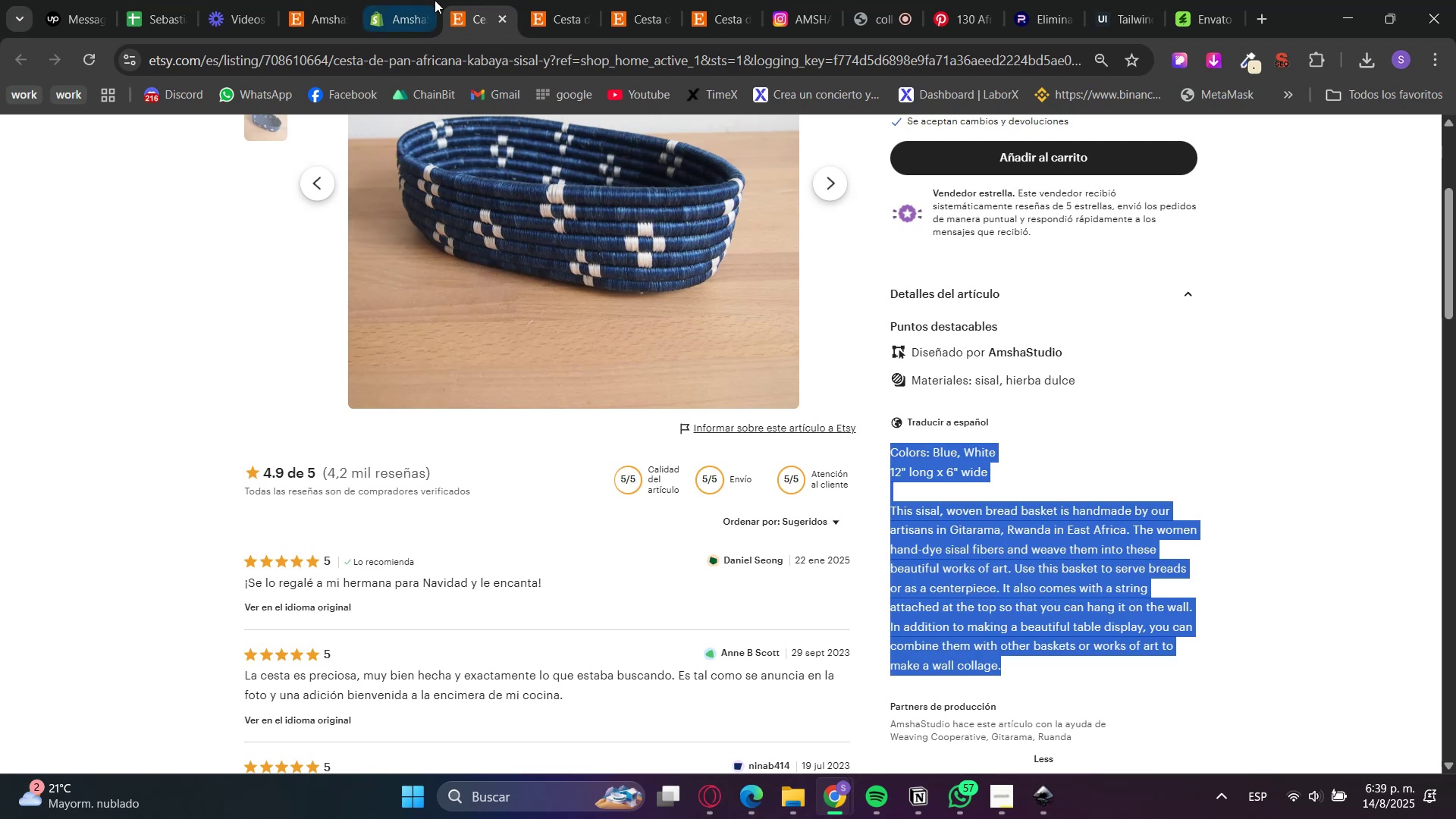 
left_click([428, 0])
 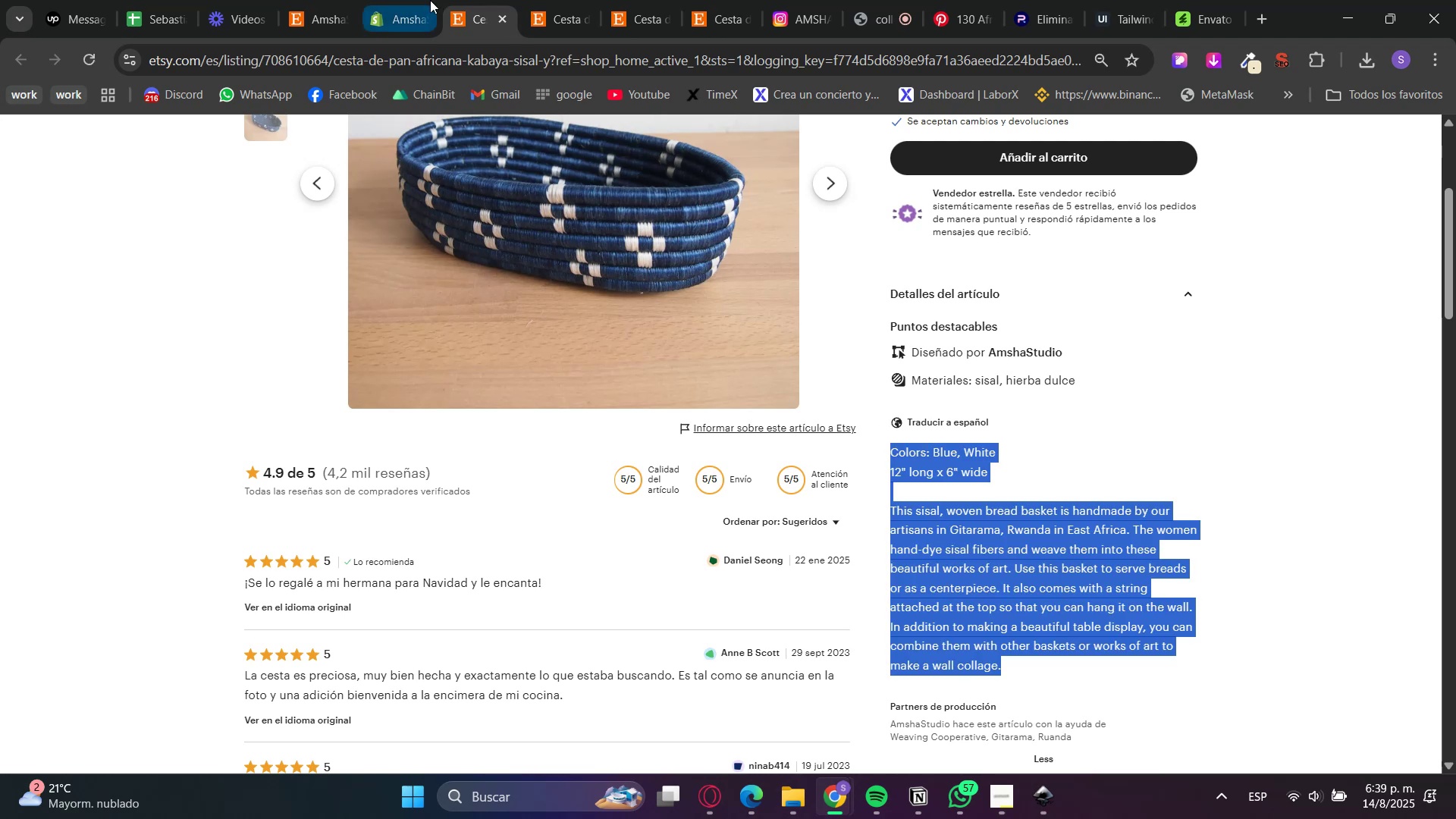 
double_click([788, 334])
 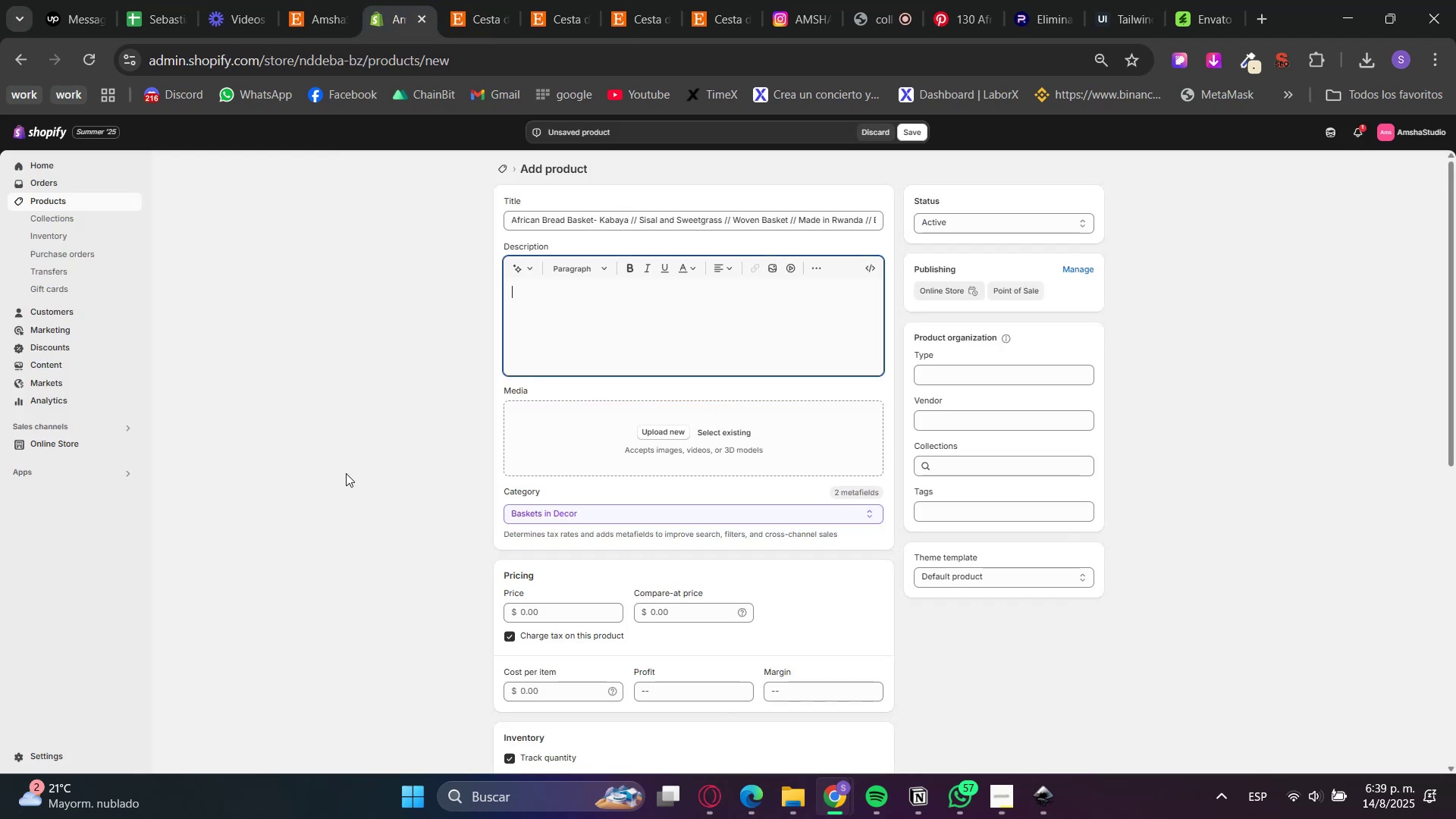 
key(Control+V)
 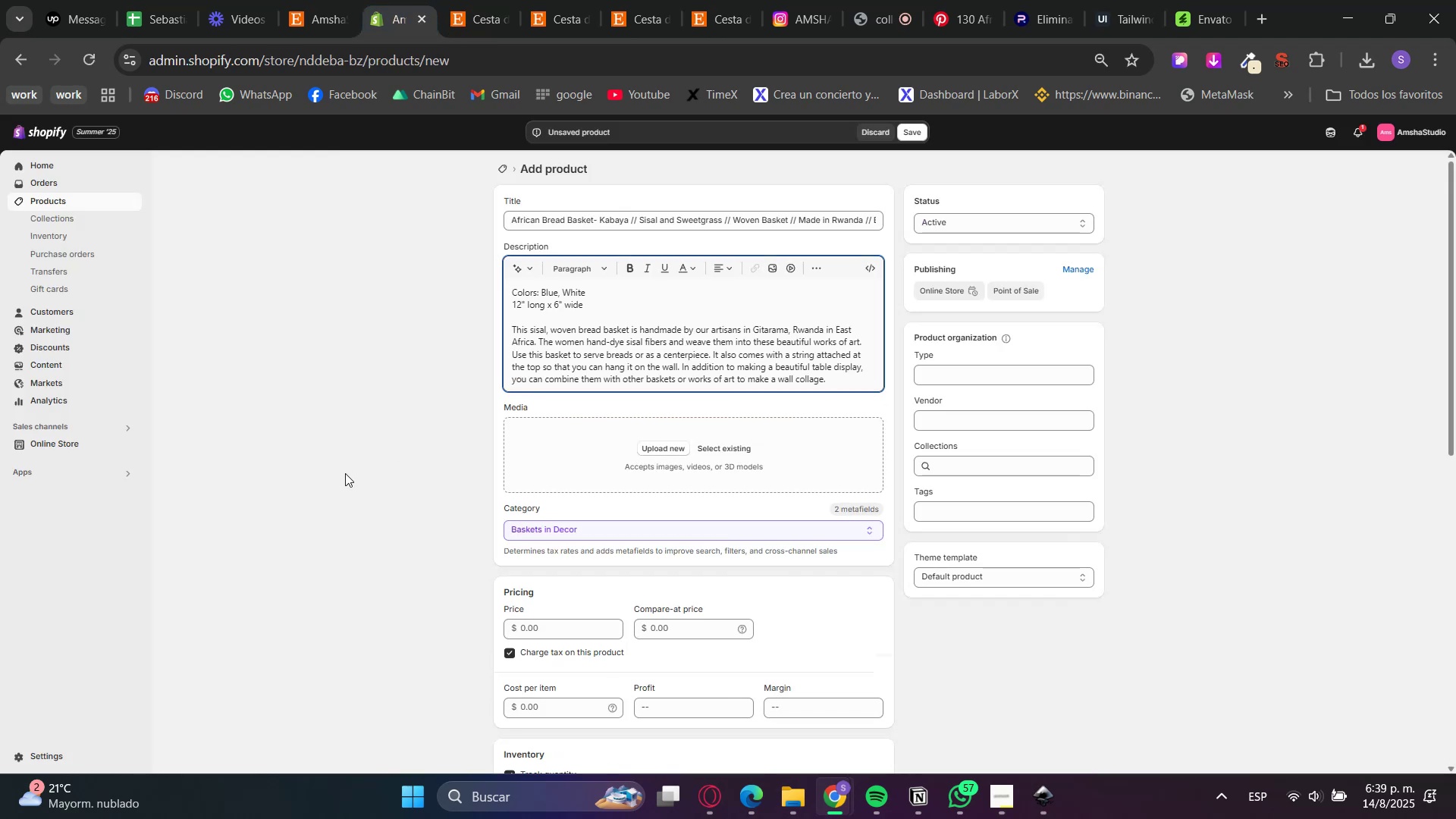 
left_click([345, 473])
 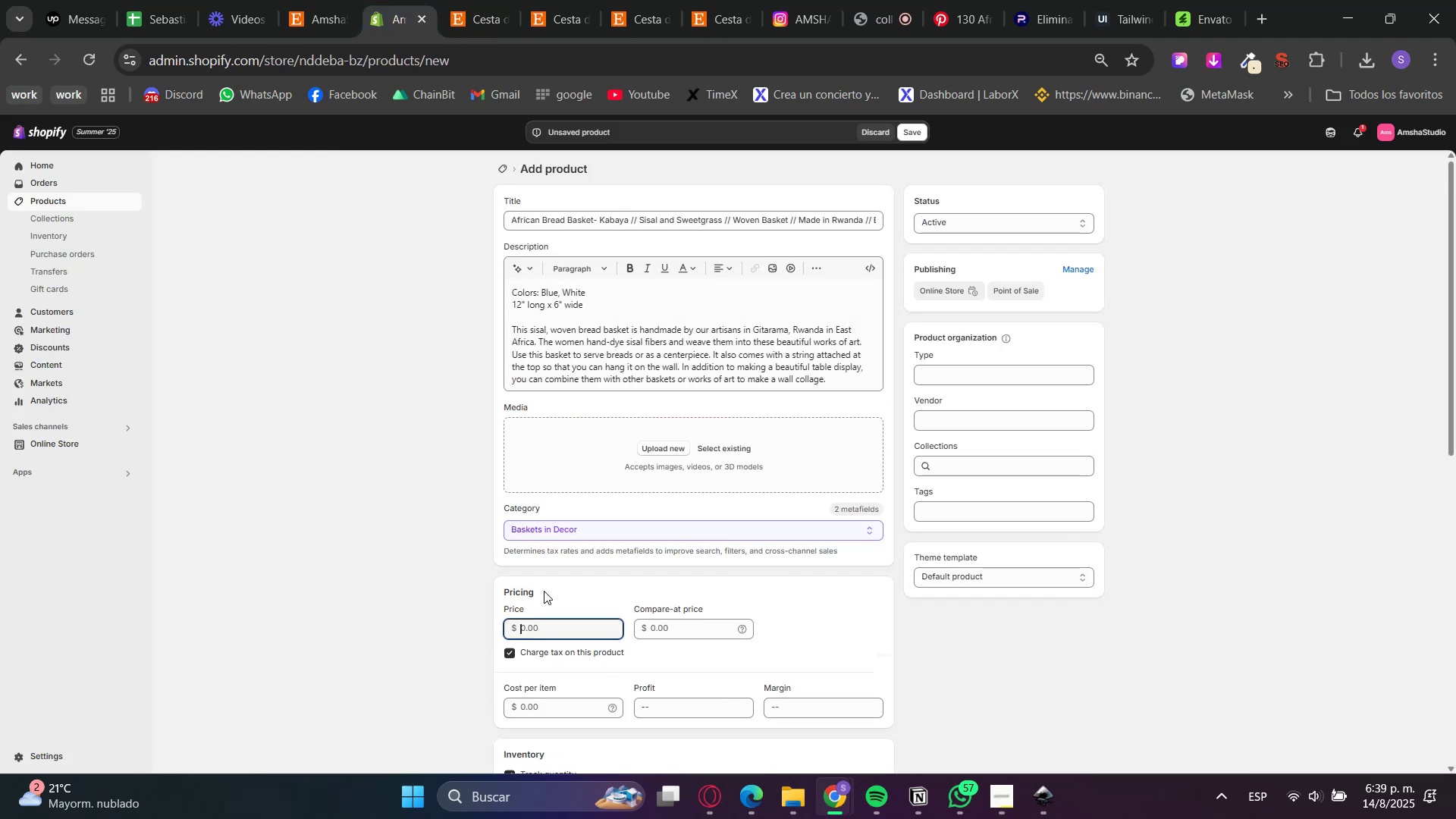 
double_click([480, 0])
 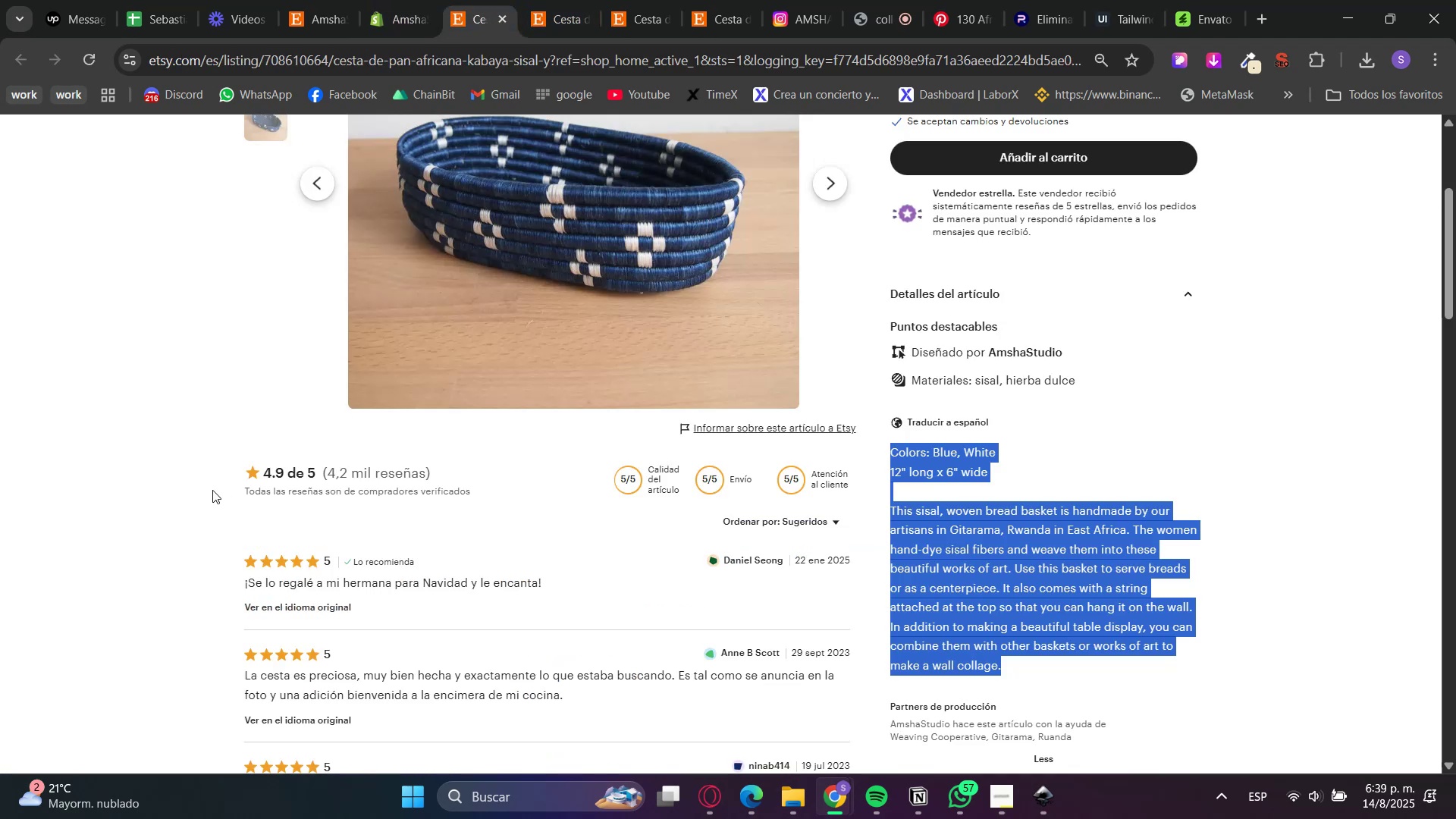 
left_click([148, 489])
 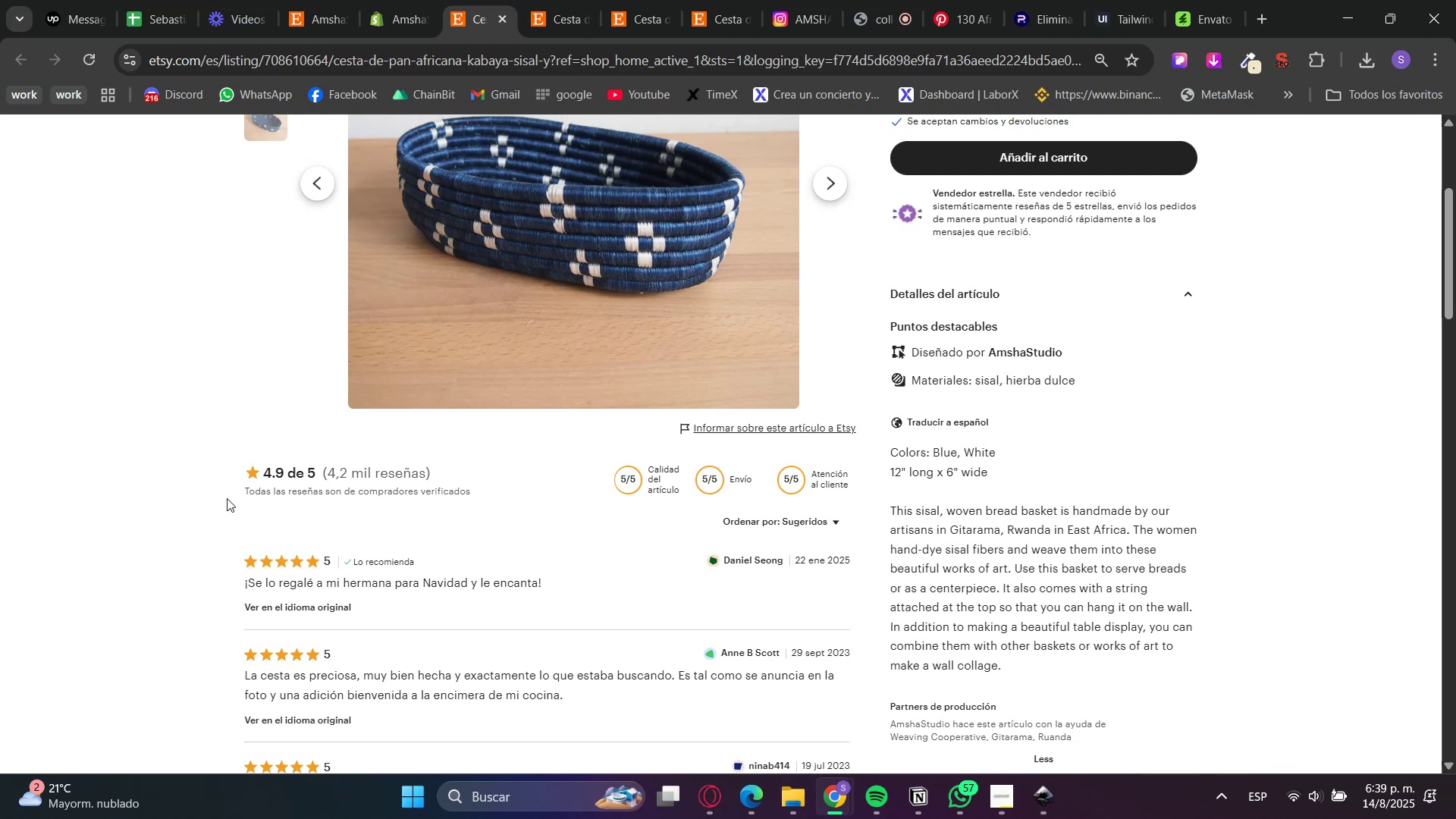 
scroll: coordinate [223, 490], scroll_direction: down, amount: 3.0
 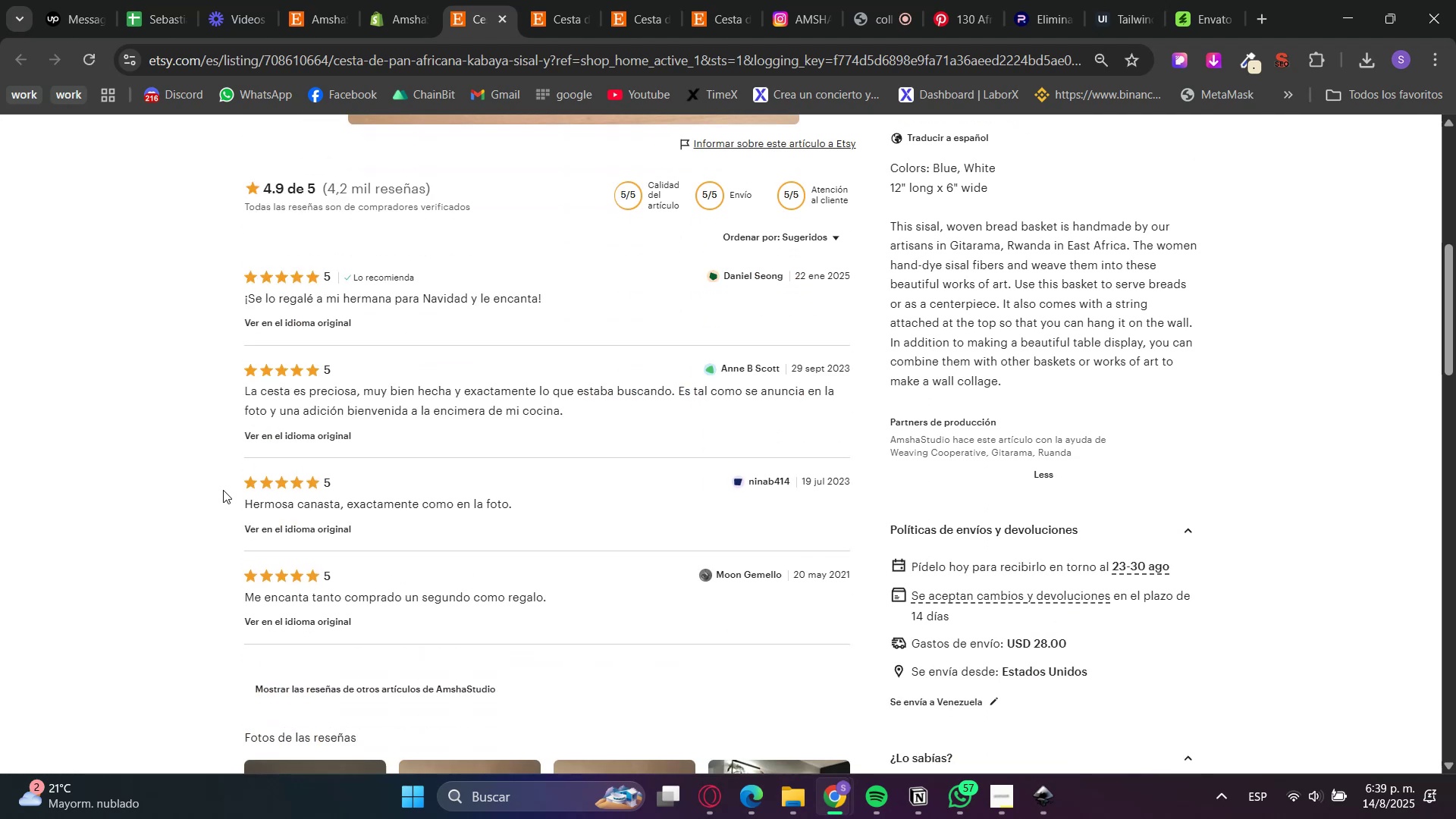 
scroll: coordinate [223, 490], scroll_direction: up, amount: 5.0
 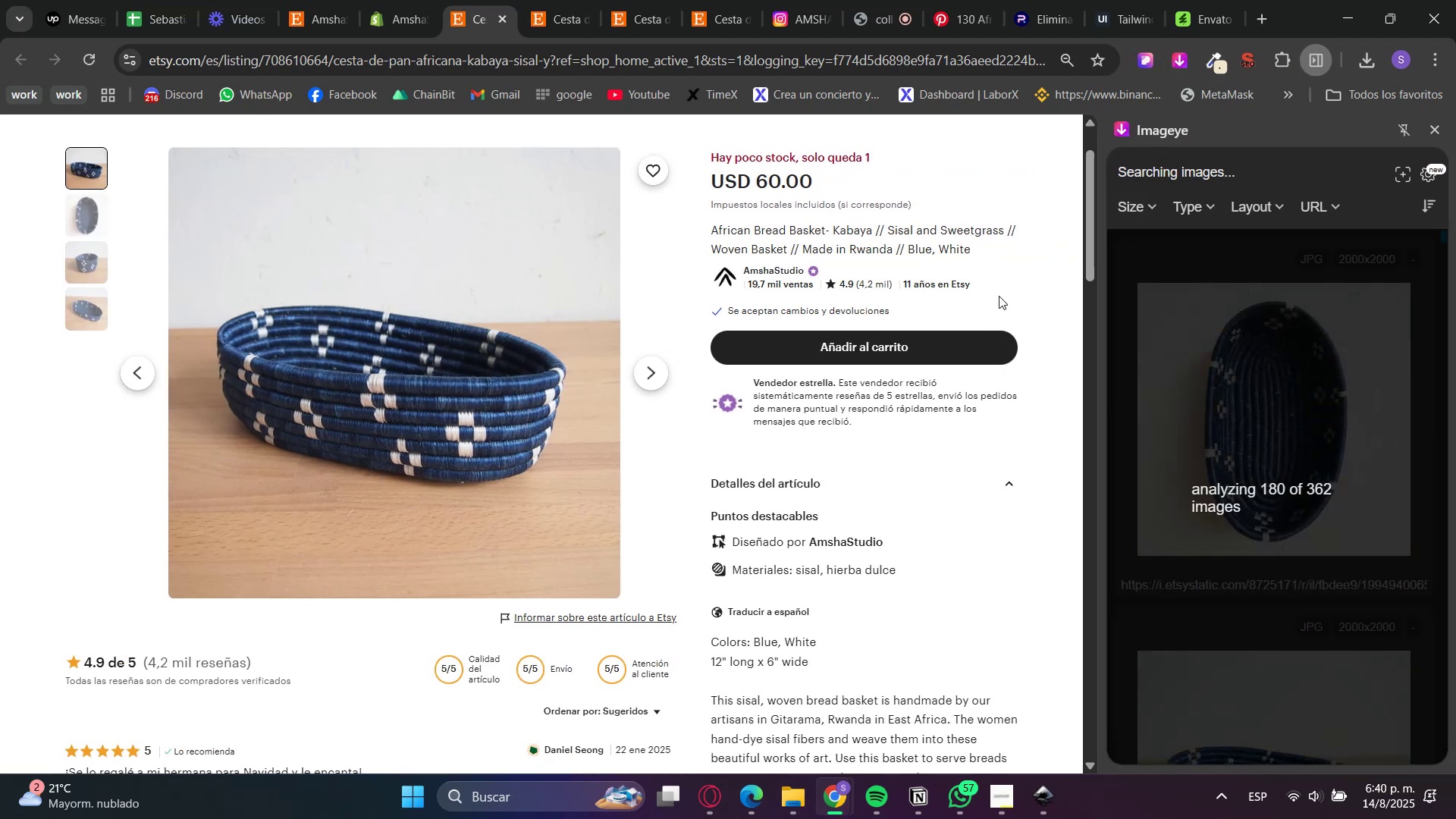 
wait(15.64)
 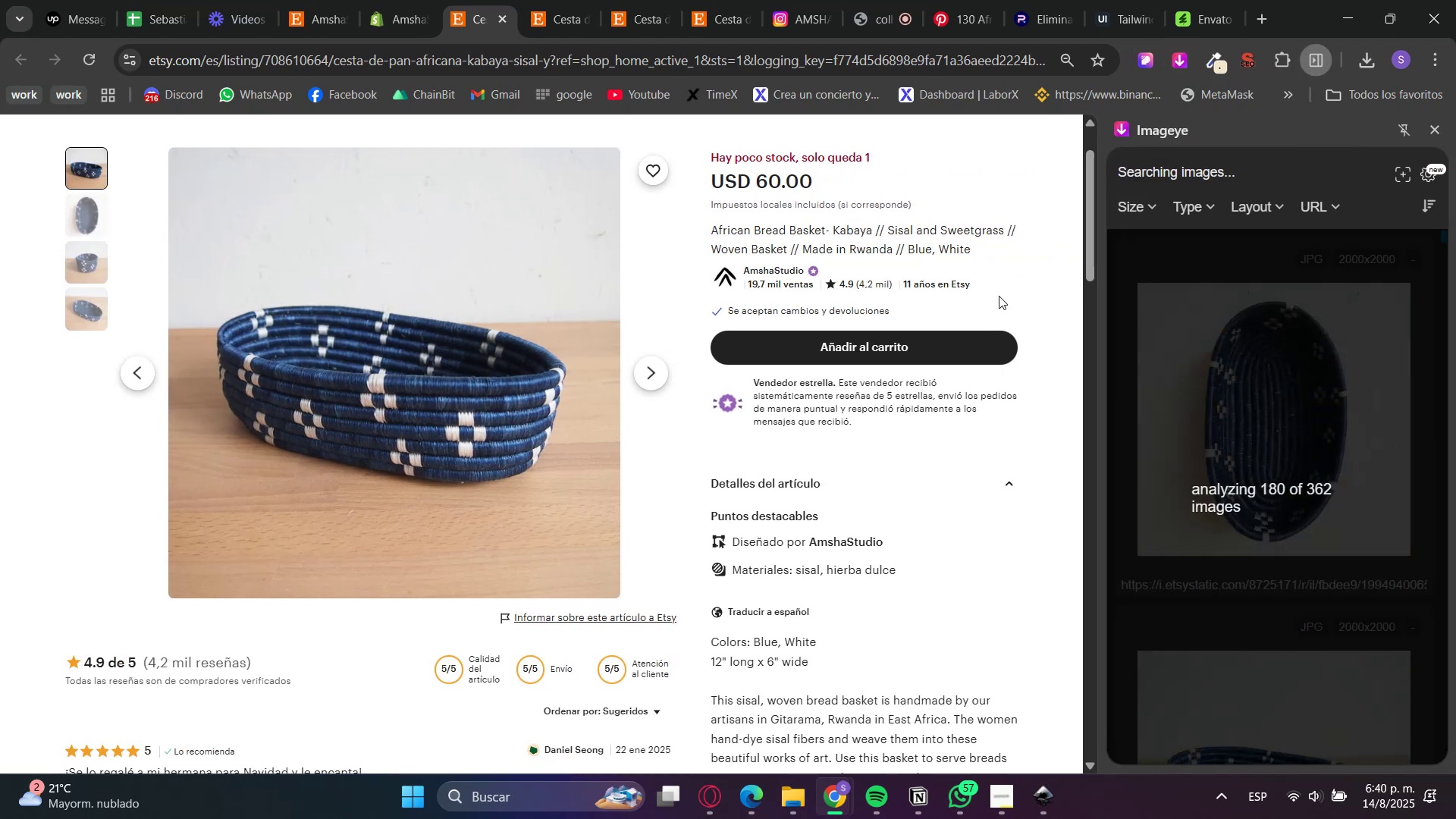 
left_click([1241, 381])
 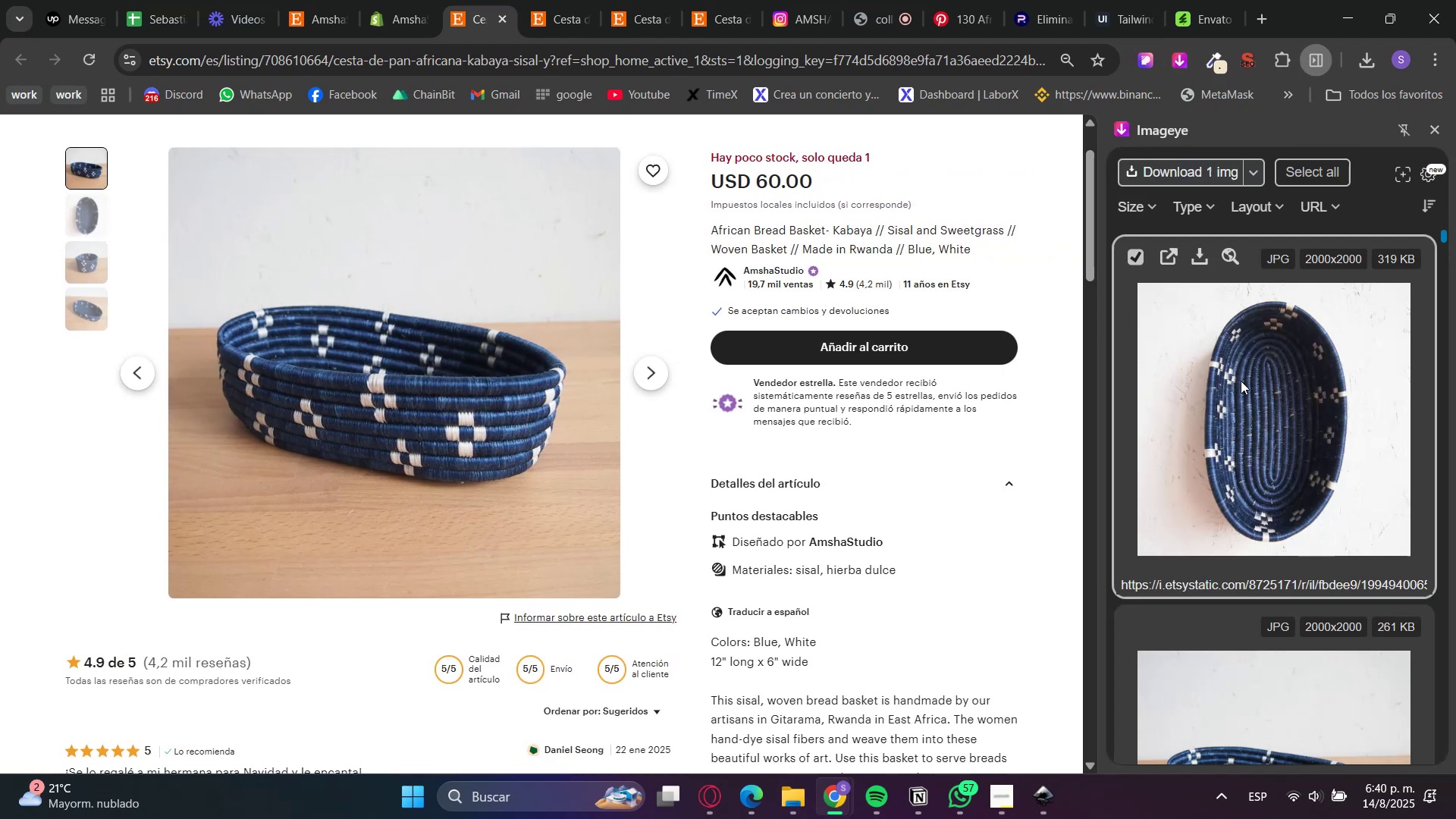 
scroll: coordinate [1262, 448], scroll_direction: down, amount: 4.0
 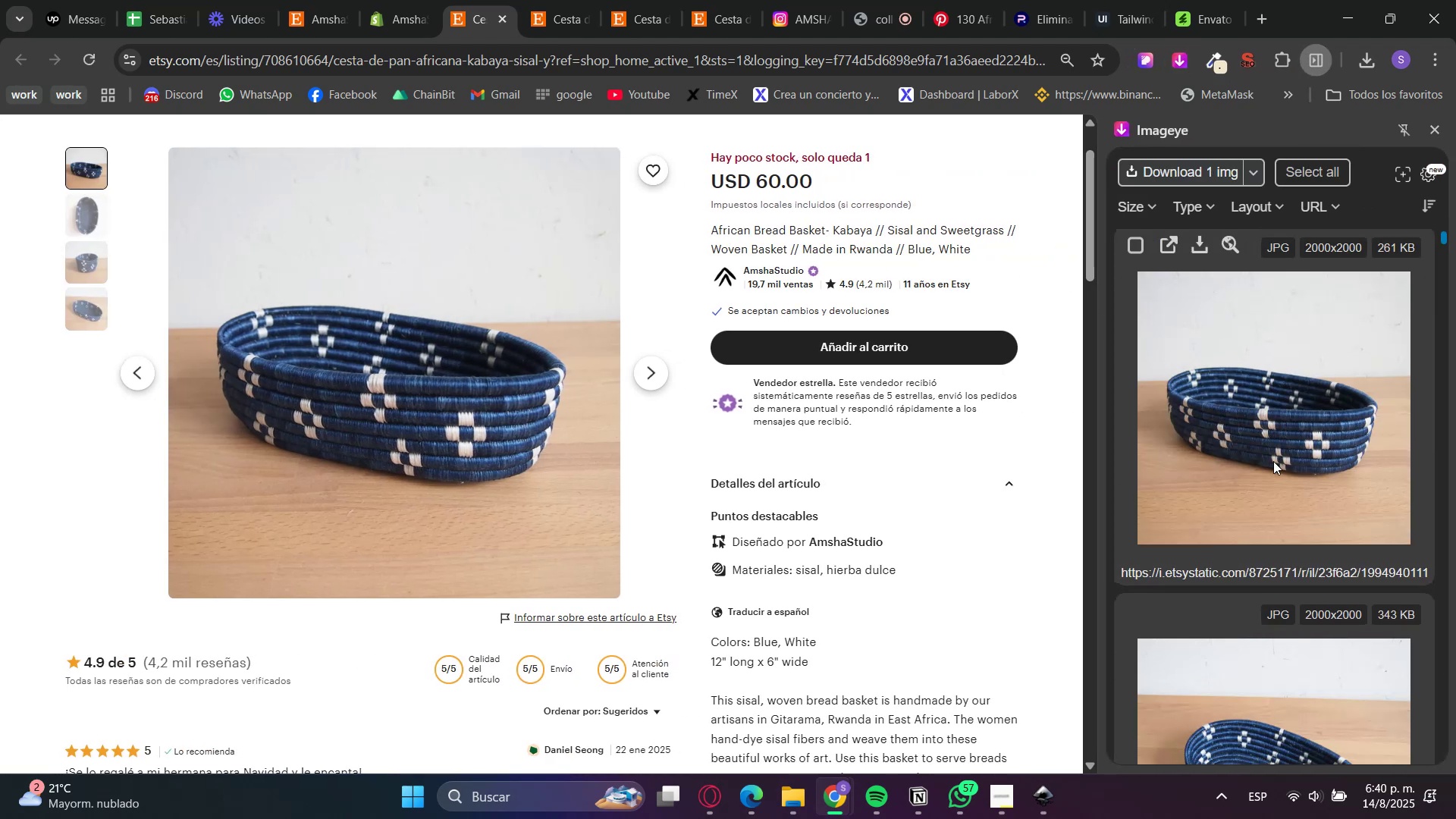 
left_click([1273, 461])
 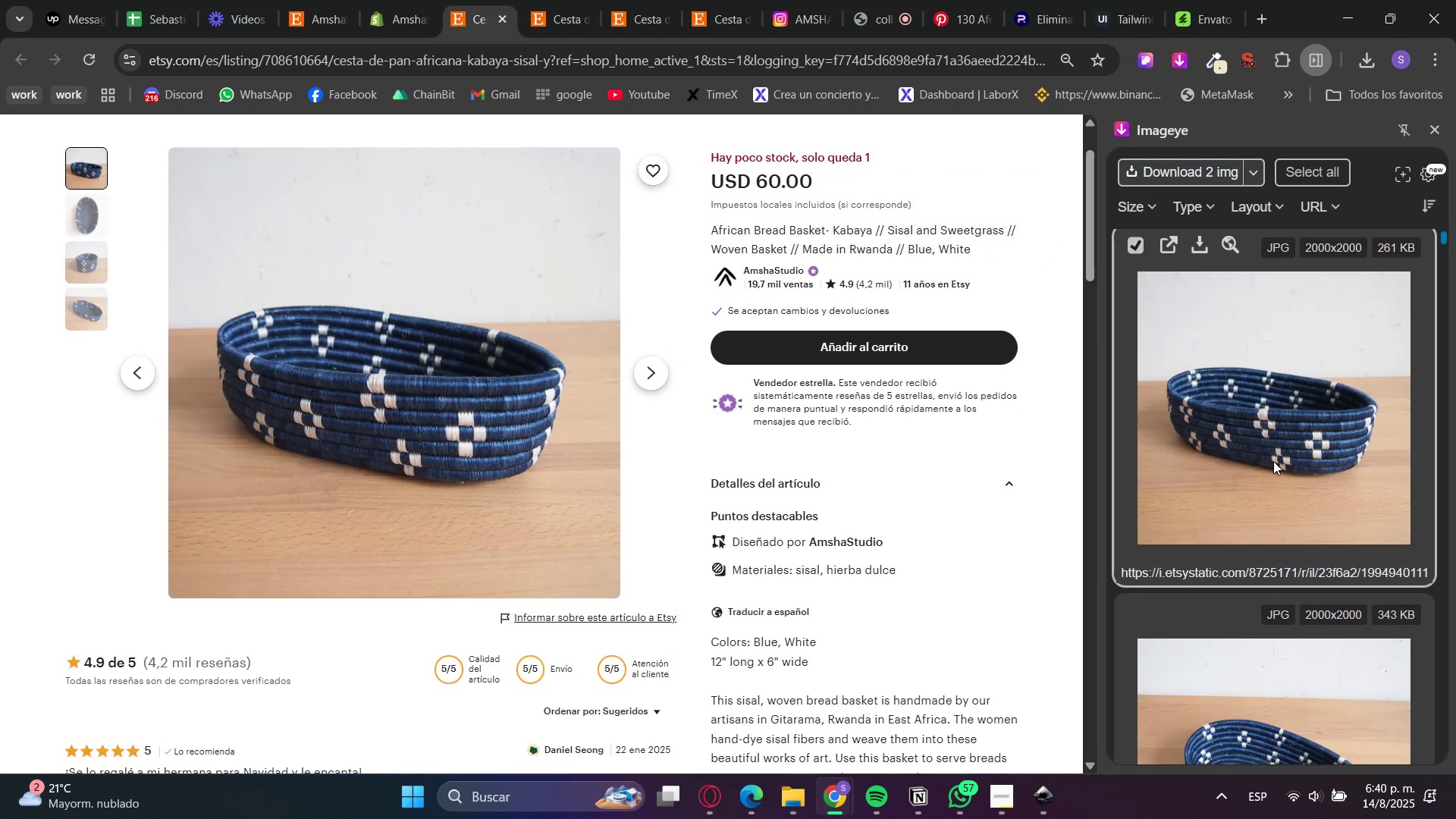 
scroll: coordinate [1273, 461], scroll_direction: down, amount: 3.0
 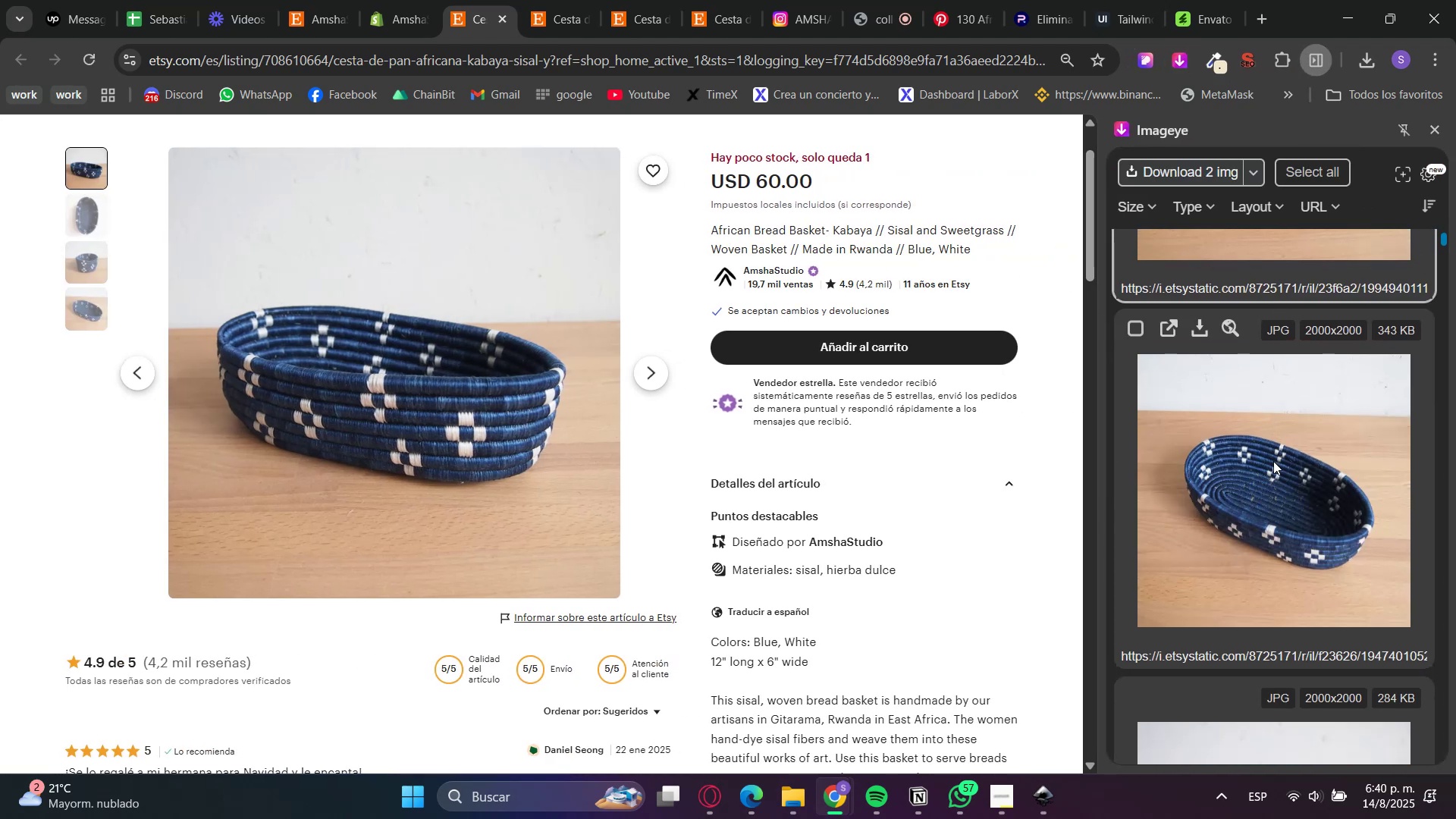 
left_click([1273, 461])
 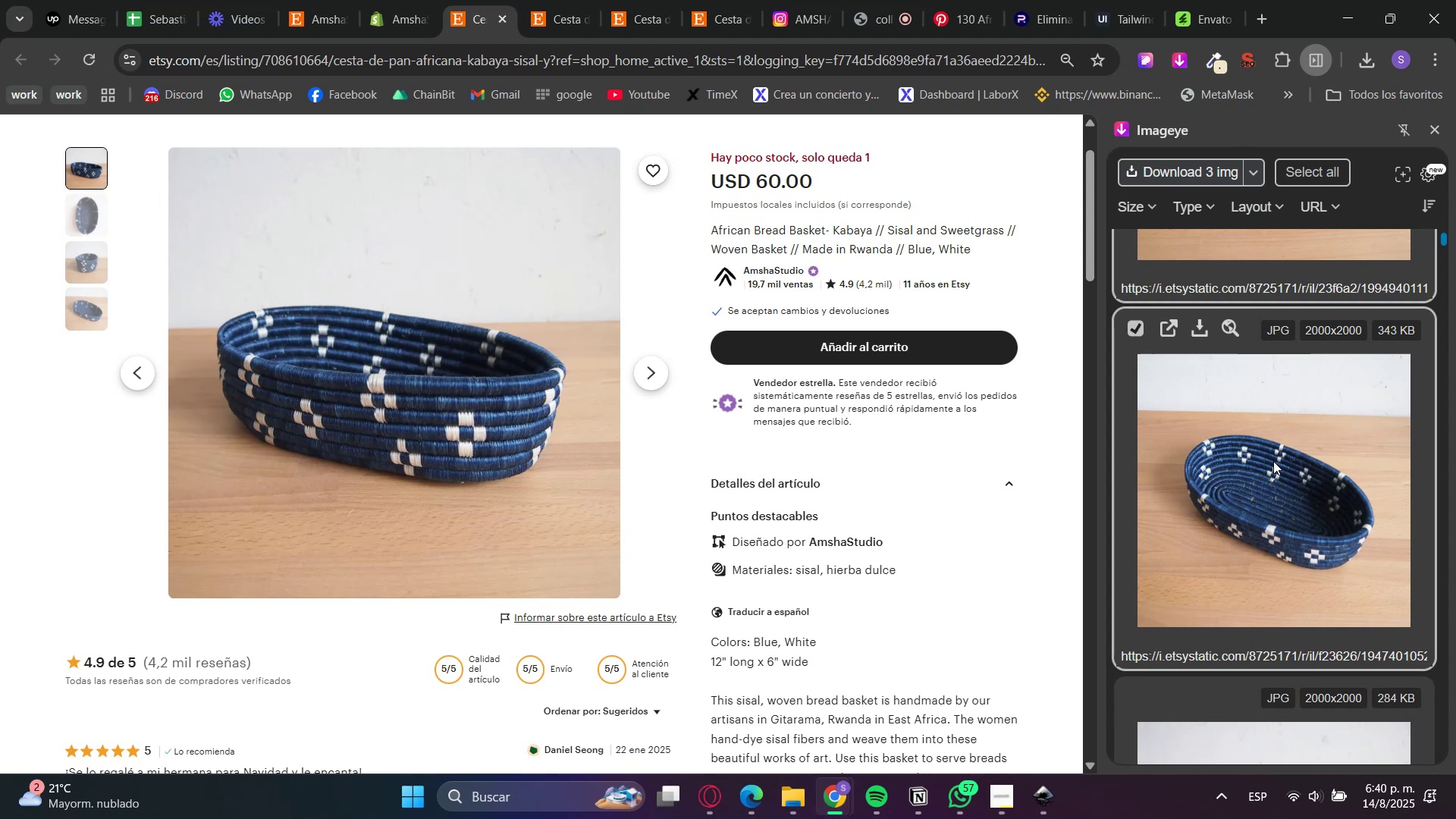 
scroll: coordinate [1273, 461], scroll_direction: up, amount: 4.0
 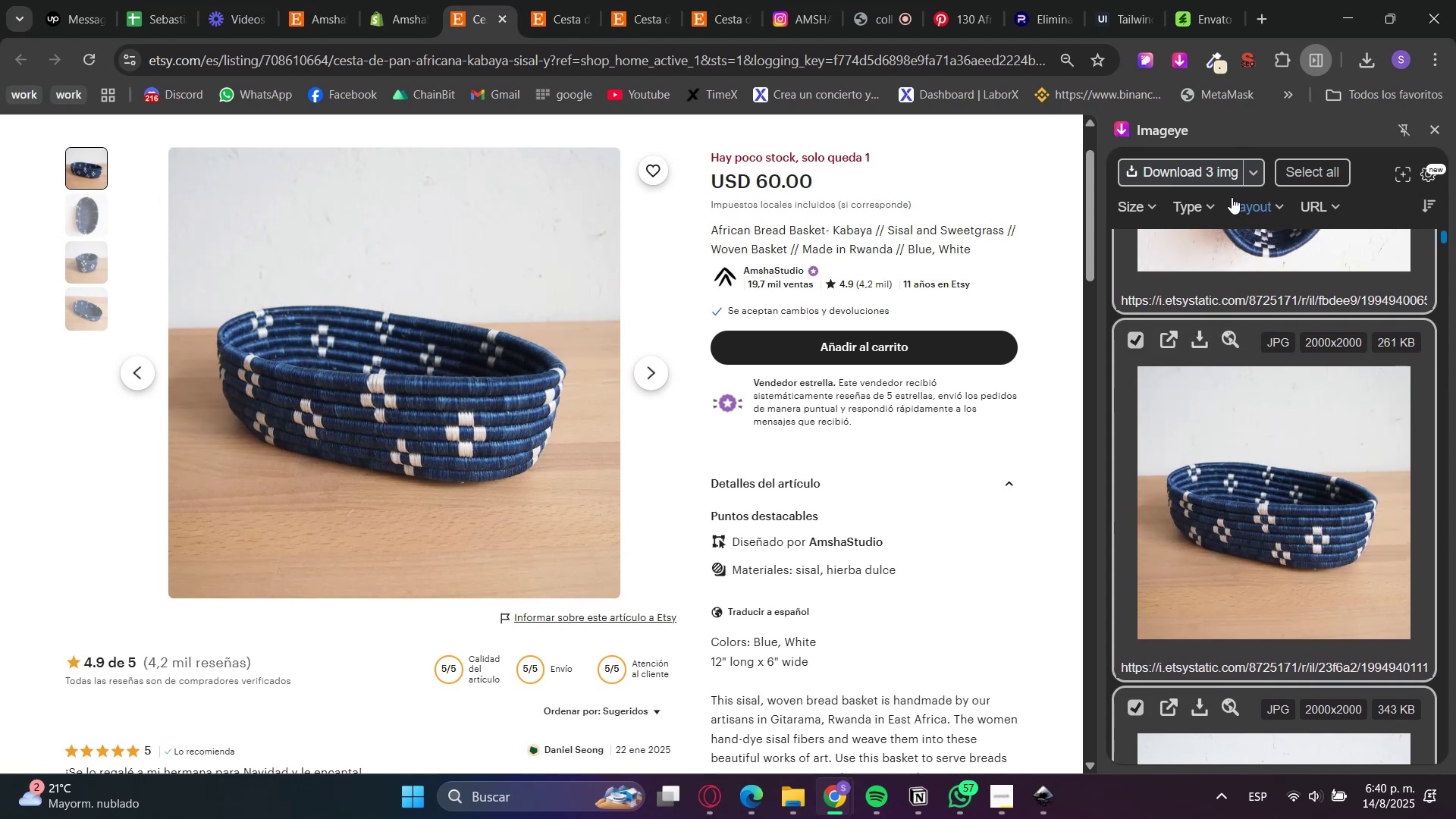 
left_click([1226, 180])
 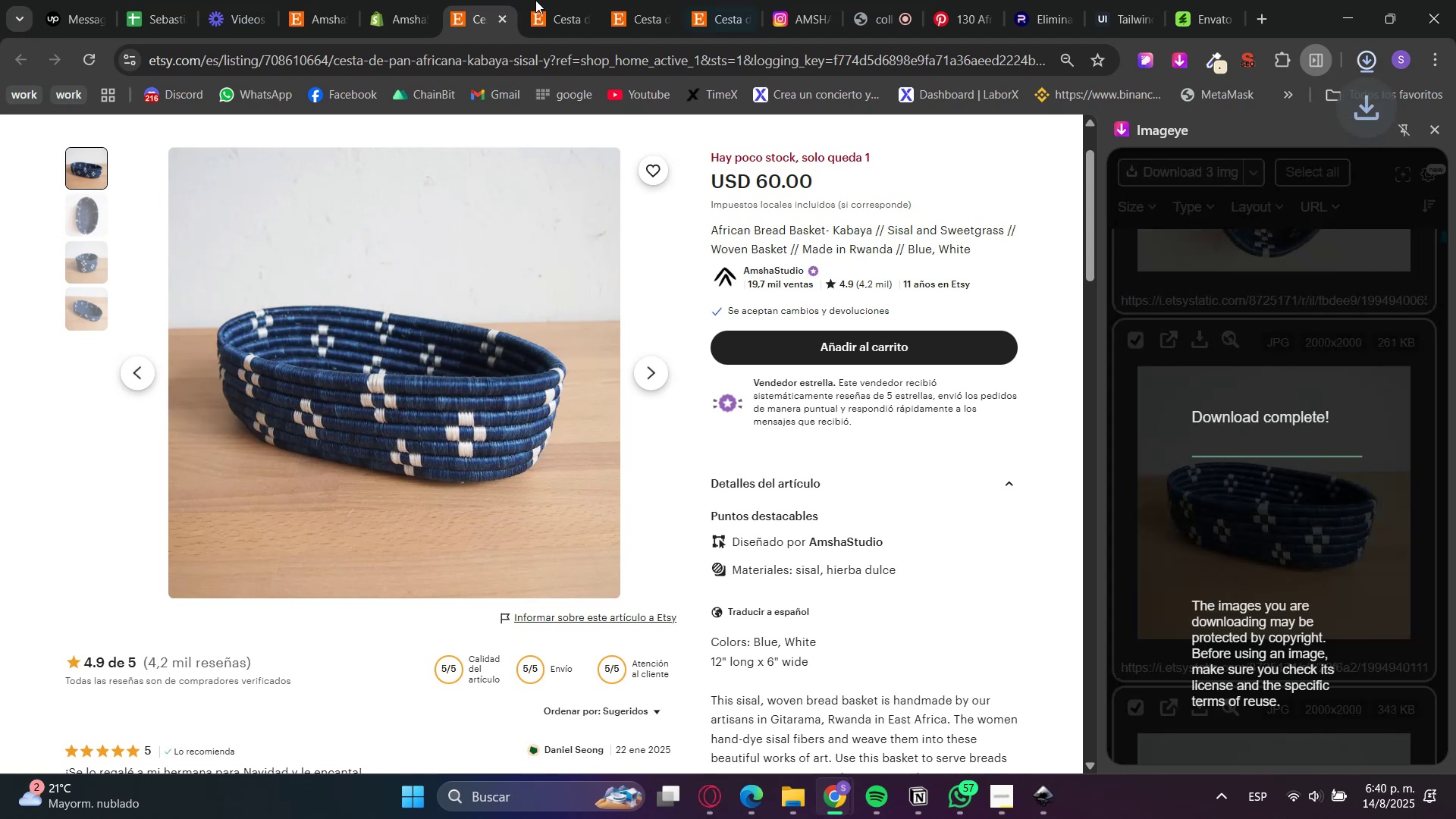 
left_click([423, 0])
 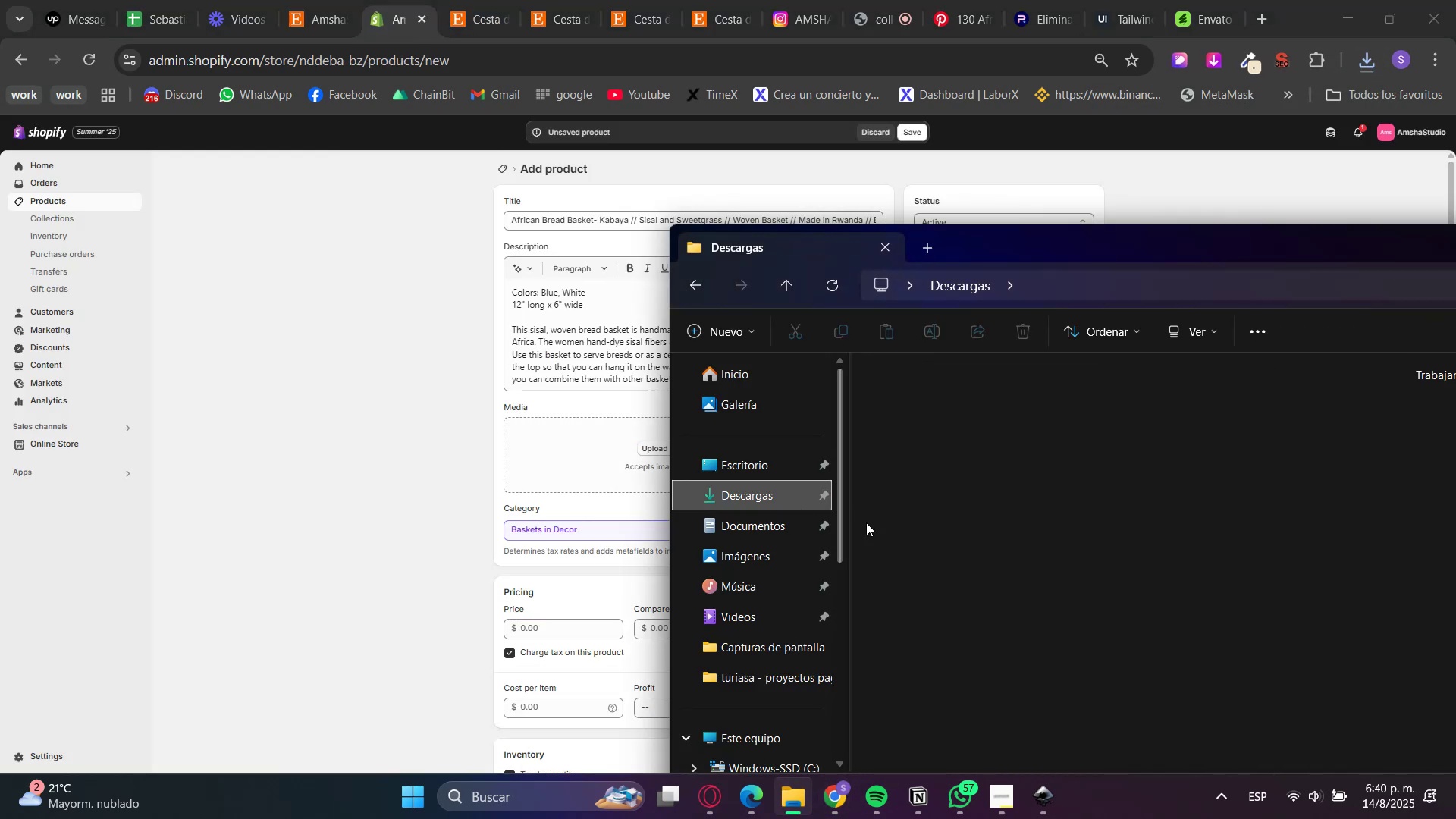 
double_click([906, 576])
 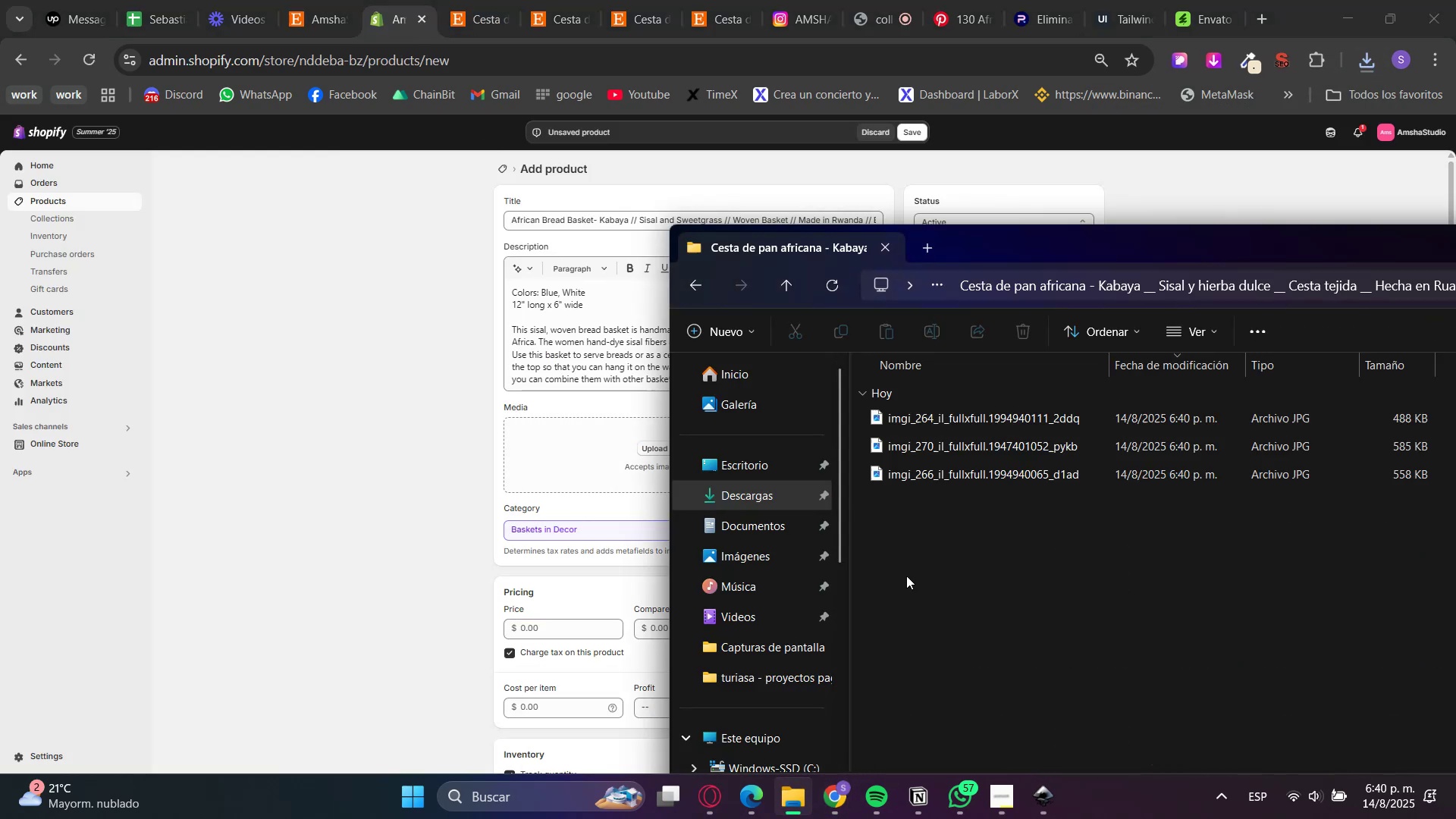 
left_click_drag(start_coordinate=[905, 566], to_coordinate=[917, 419])
 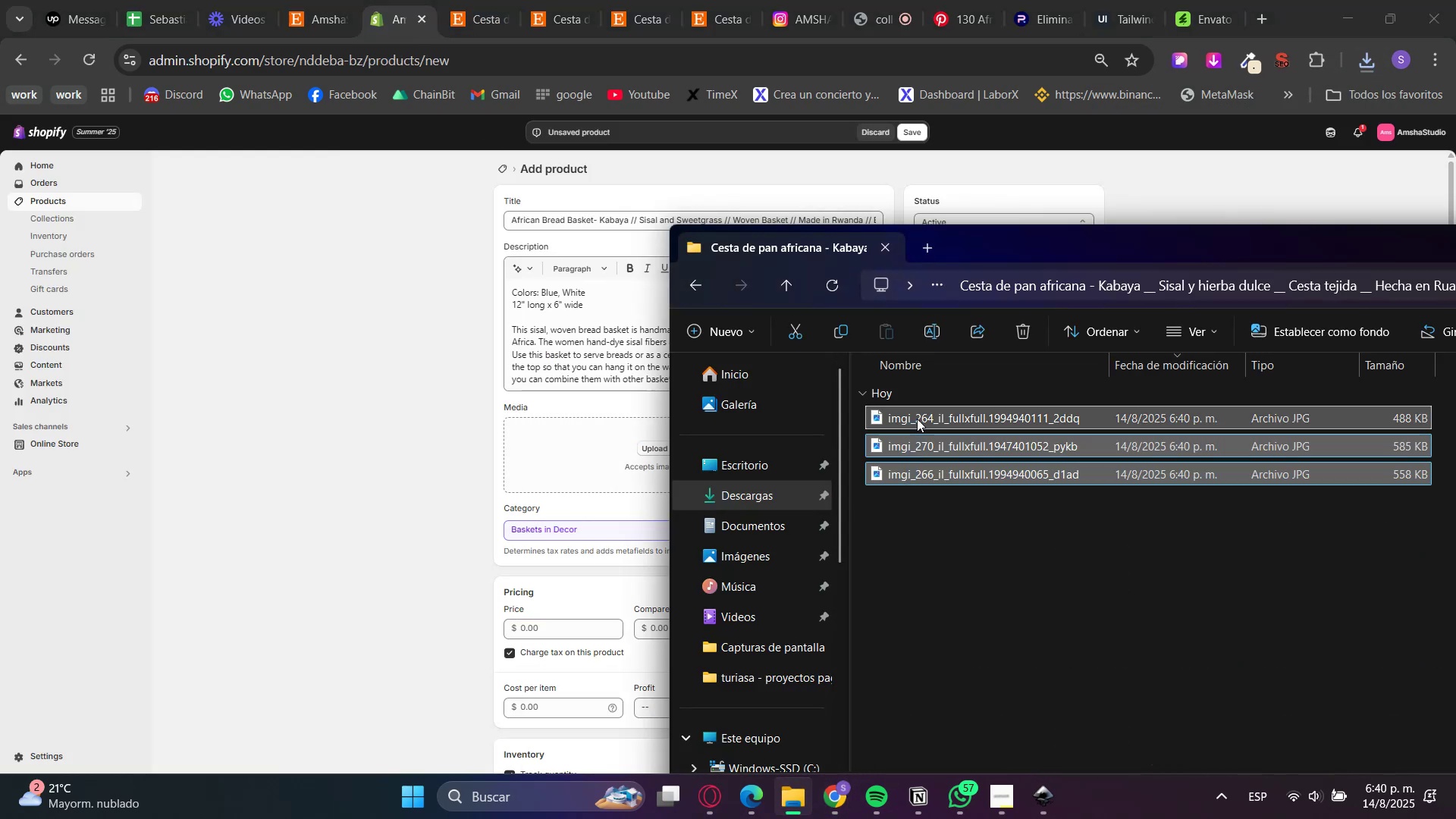 
left_click_drag(start_coordinate=[917, 418], to_coordinate=[554, 452])
 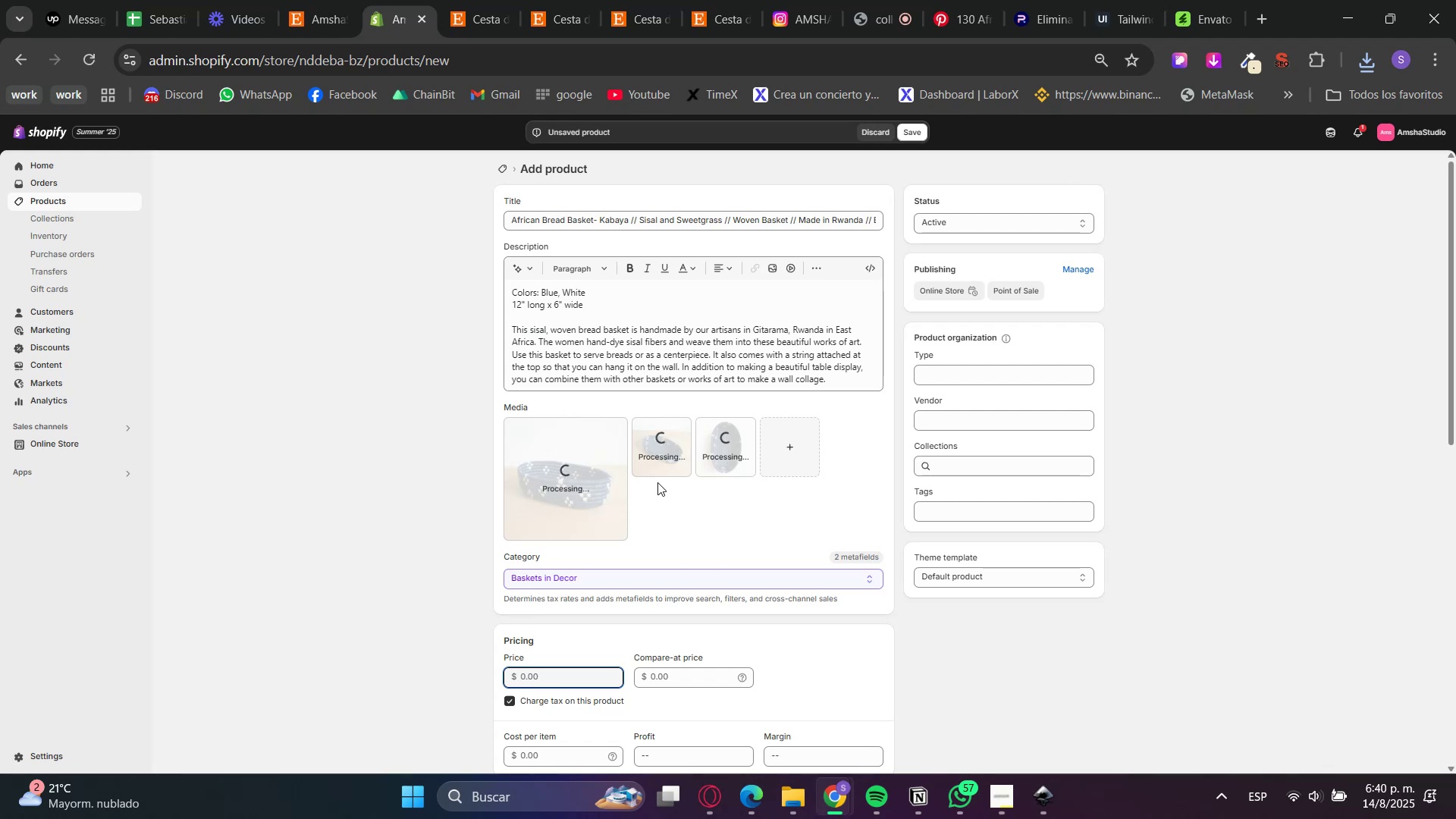 
mouse_move([987, 487])
 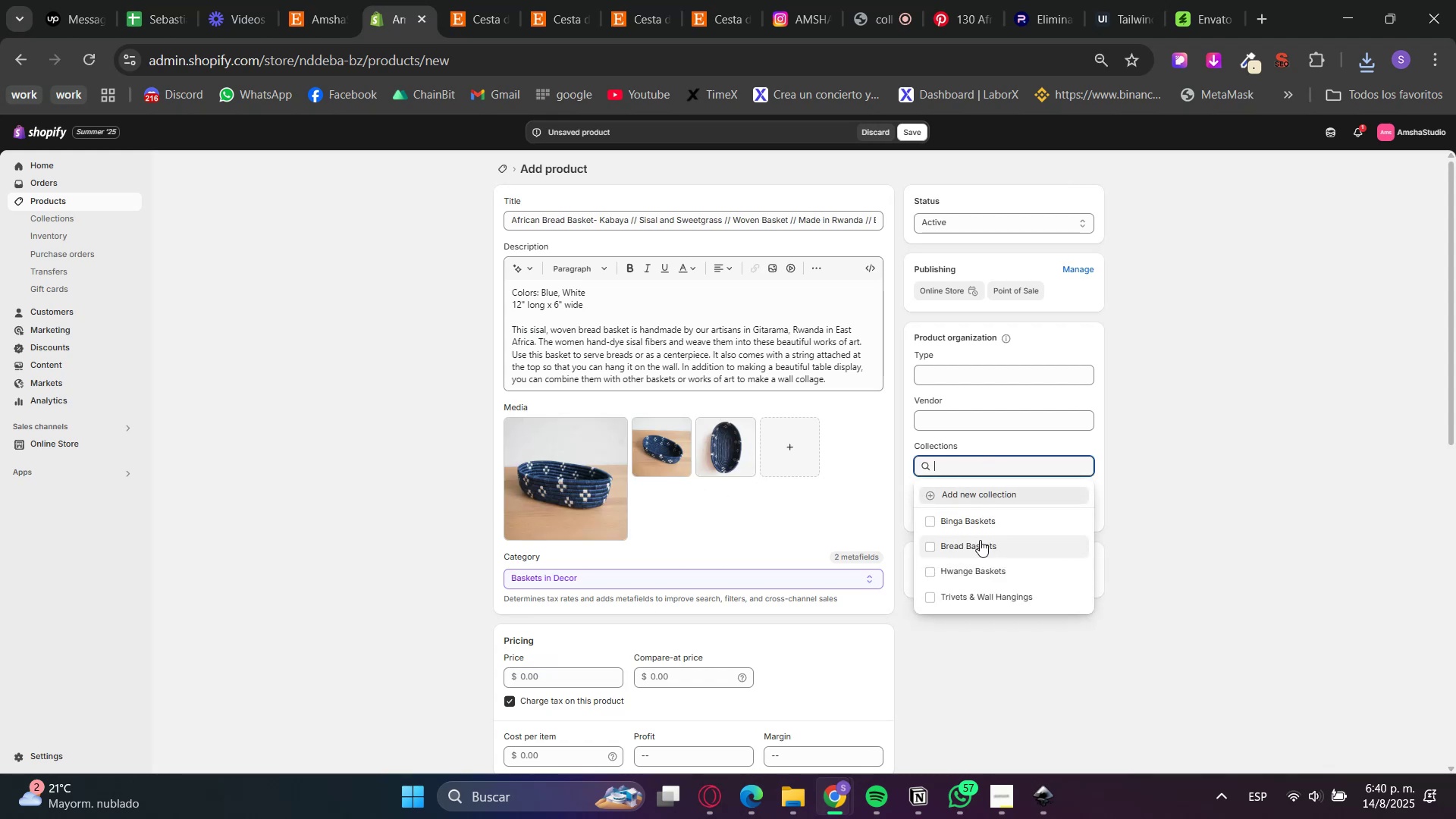 
left_click([980, 541])
 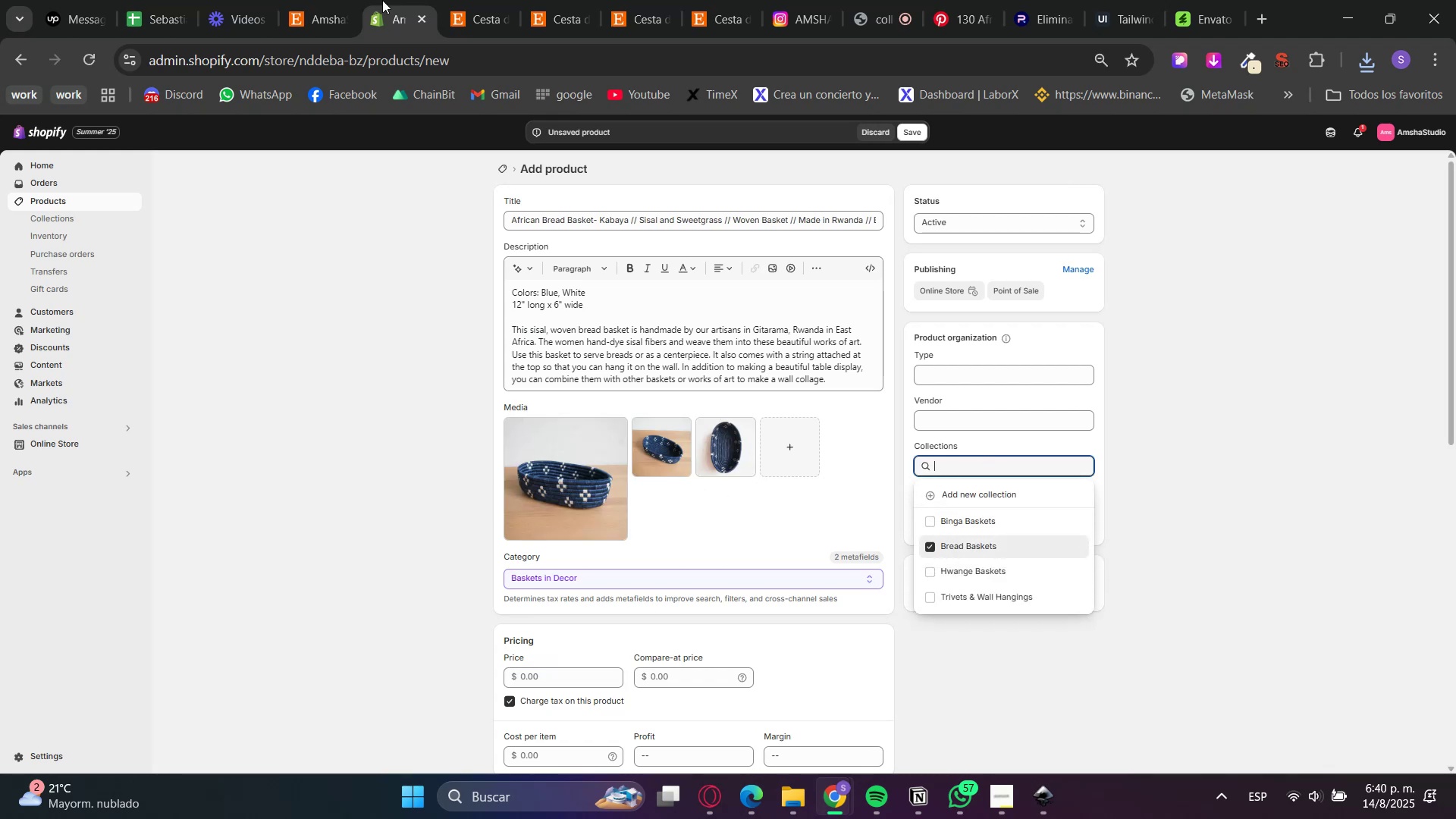 
left_click([306, 0])
 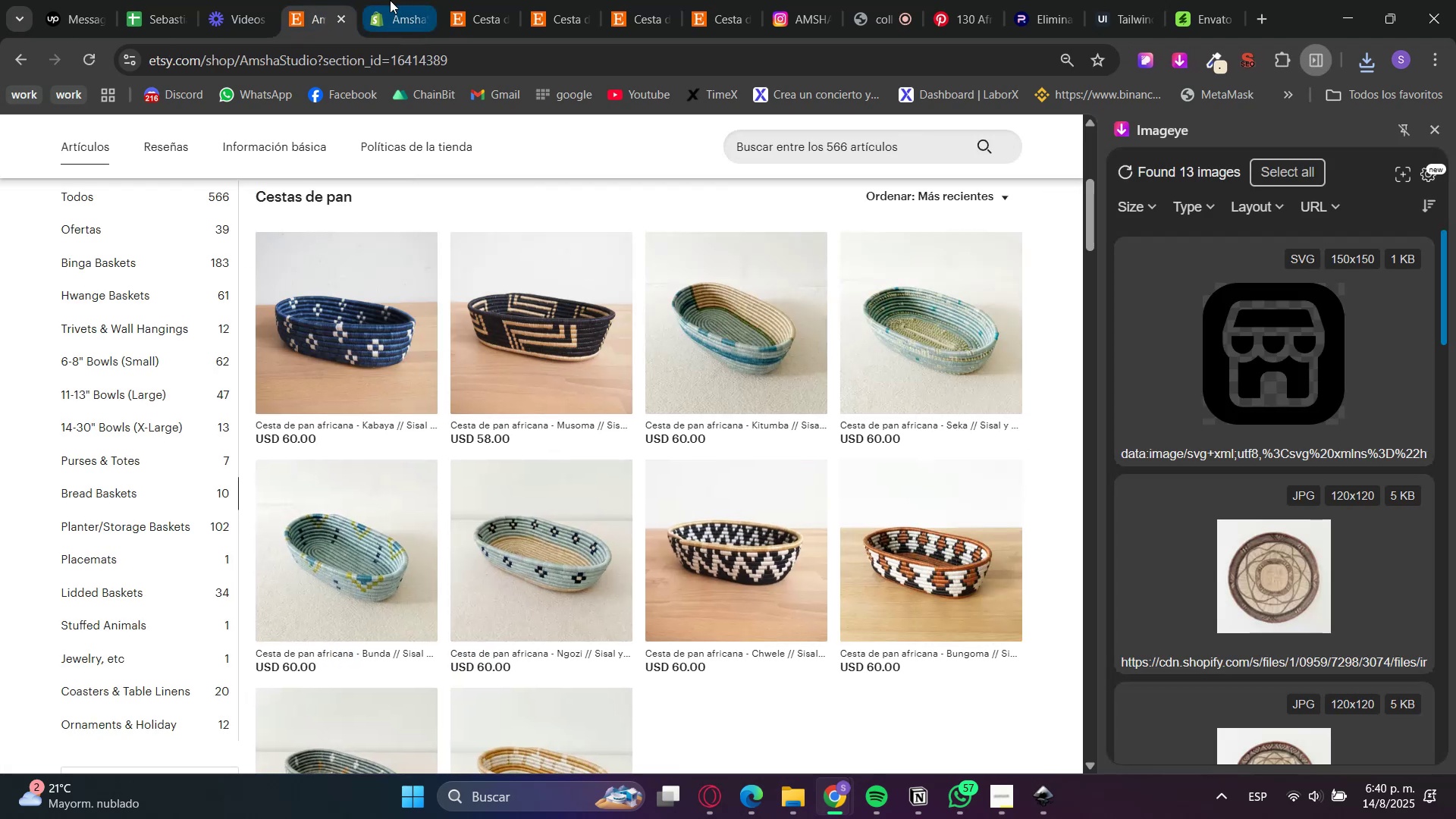 
left_click([390, 0])
 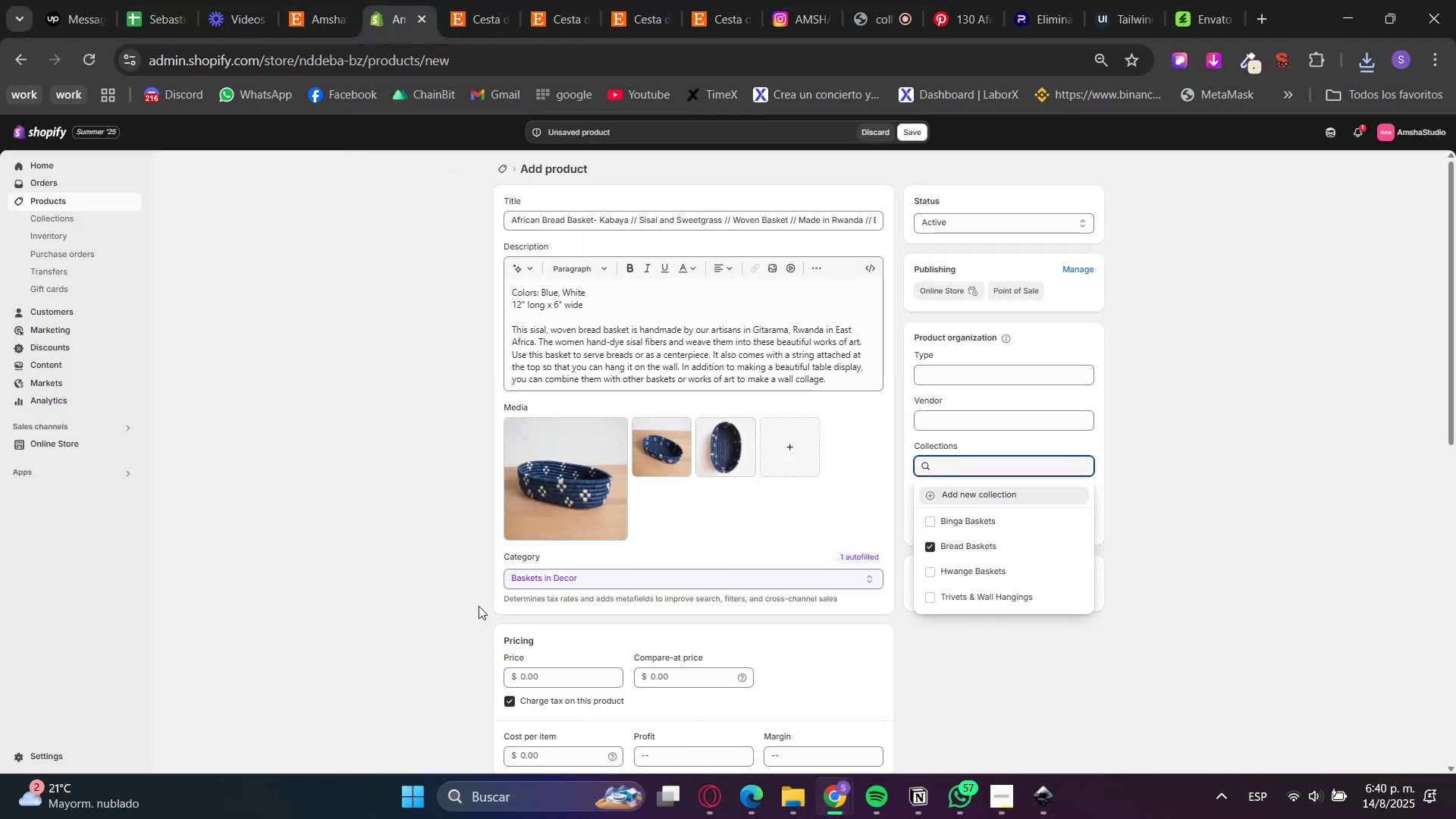 
left_click([532, 671])
 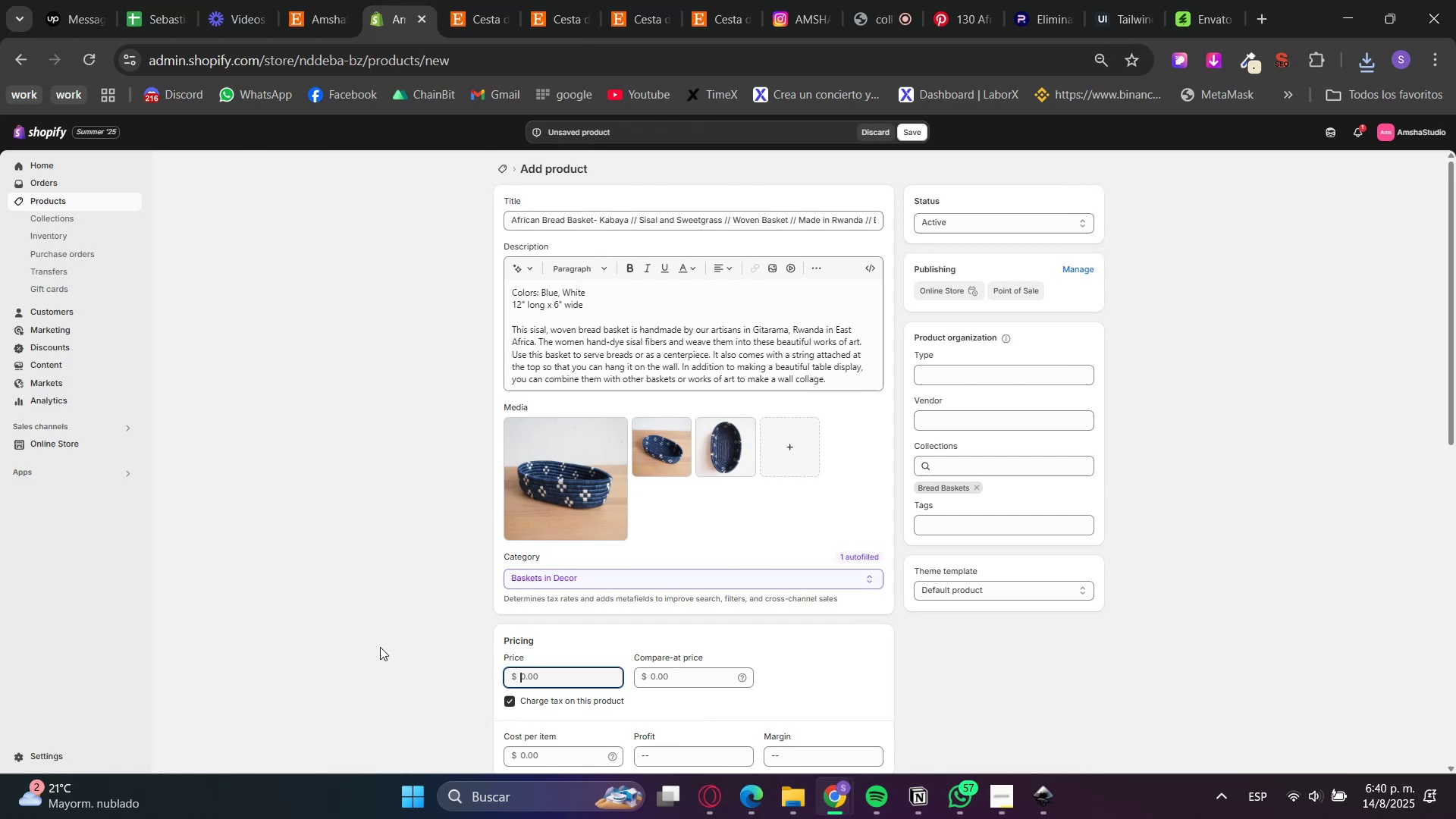 
wait(8.64)
 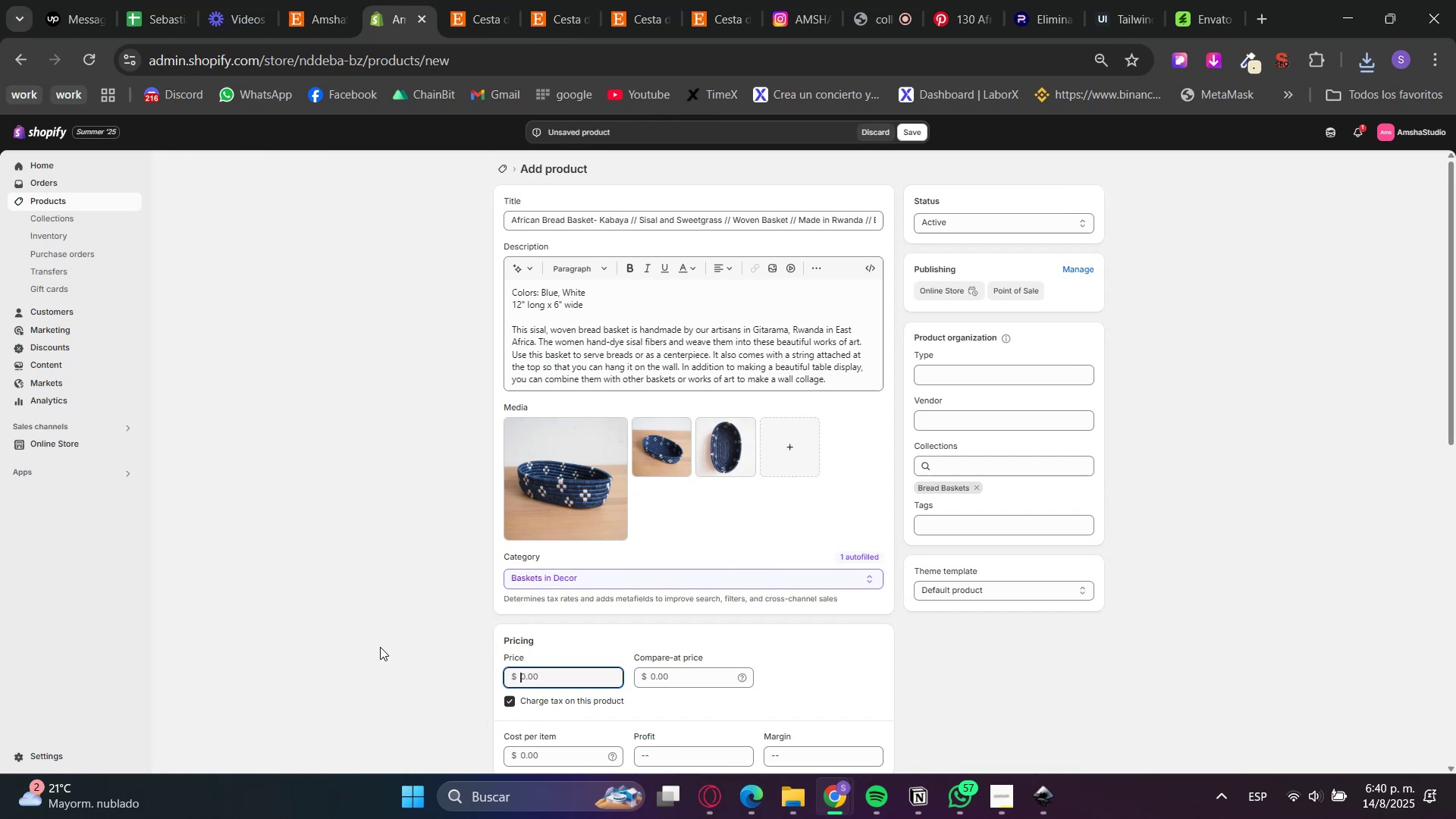 
left_click([420, 0])
 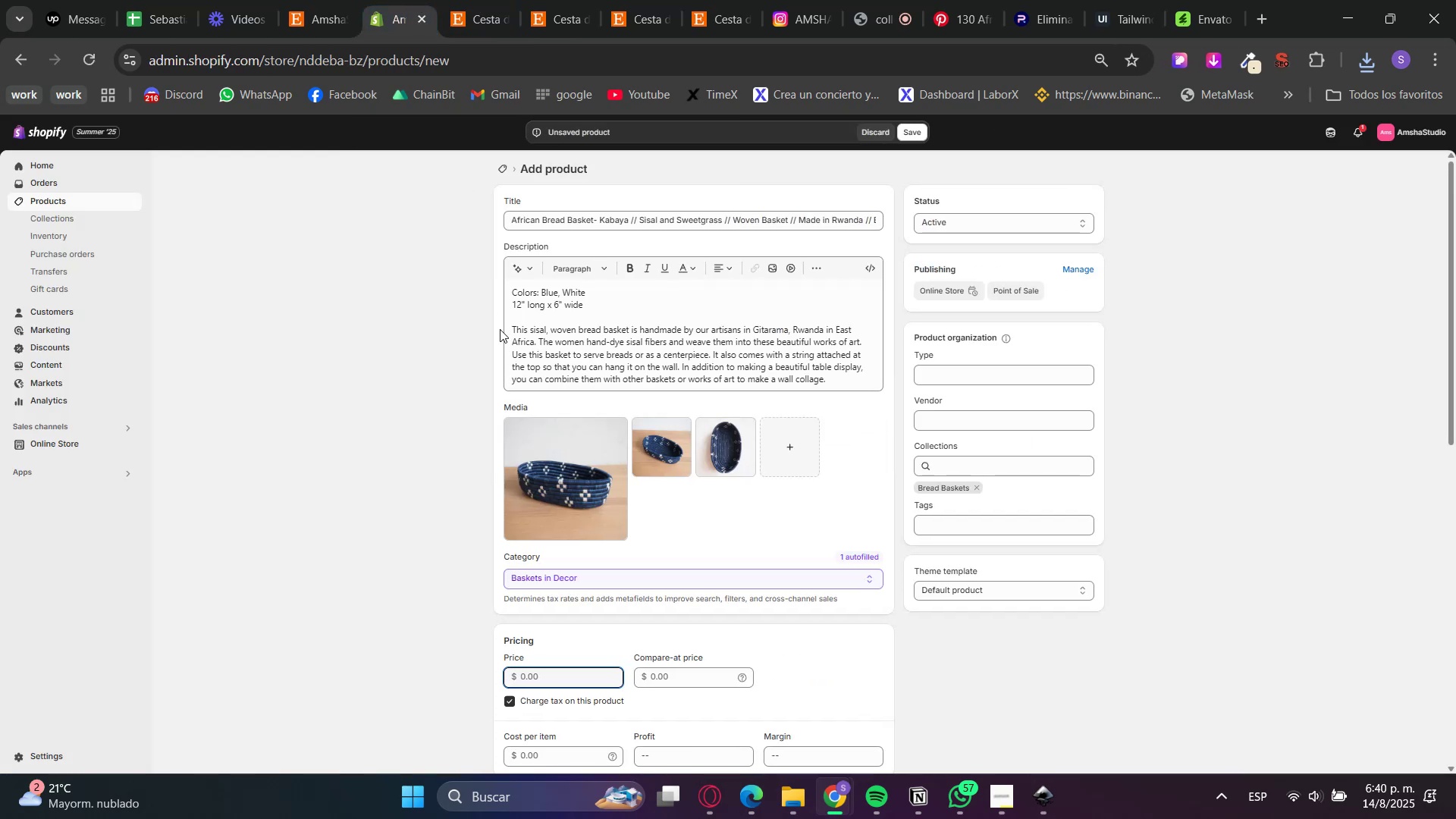 
key(Numpad5)
 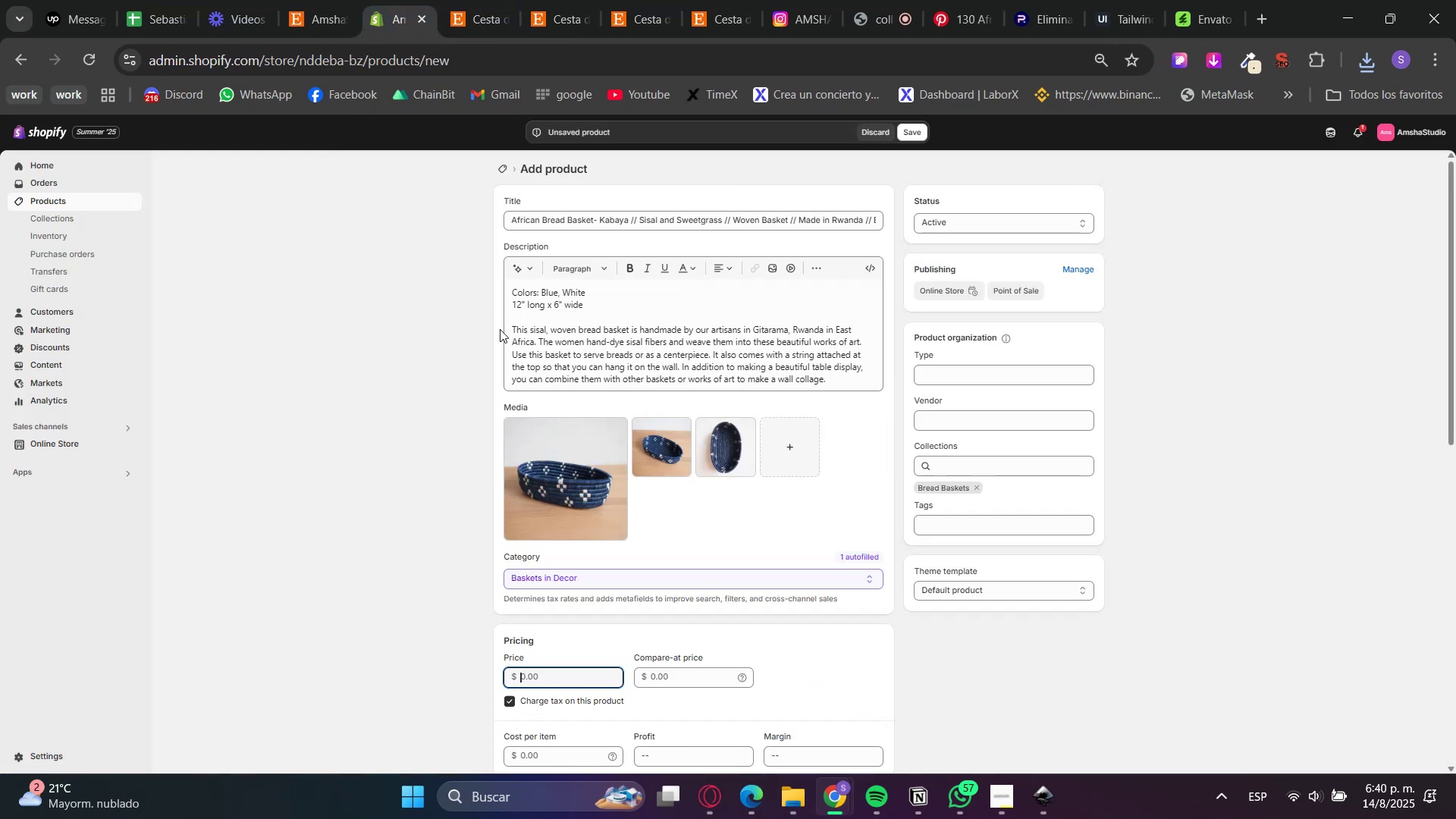 
key(Numpad9)
 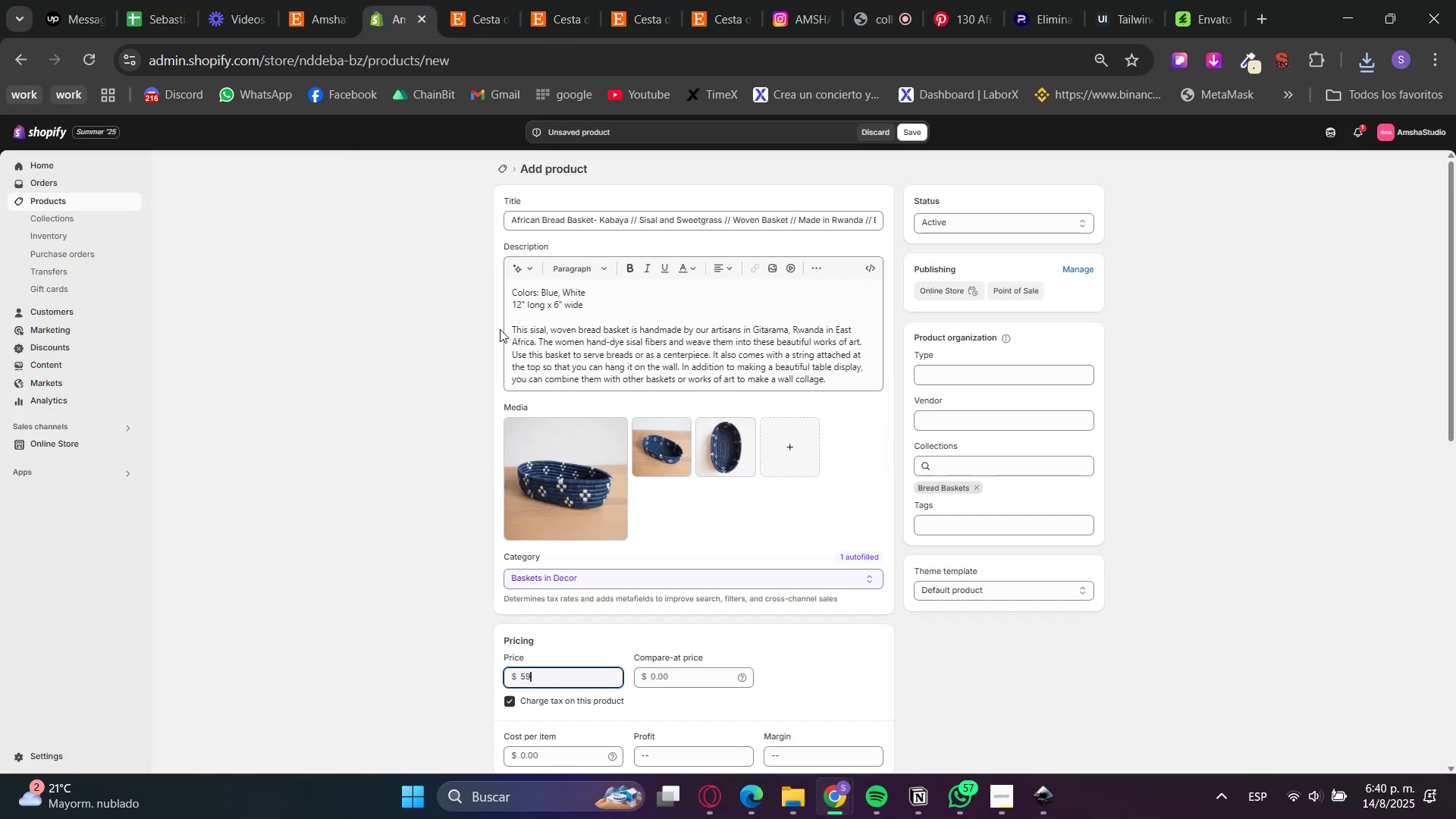 
key(NumpadDecimal)
 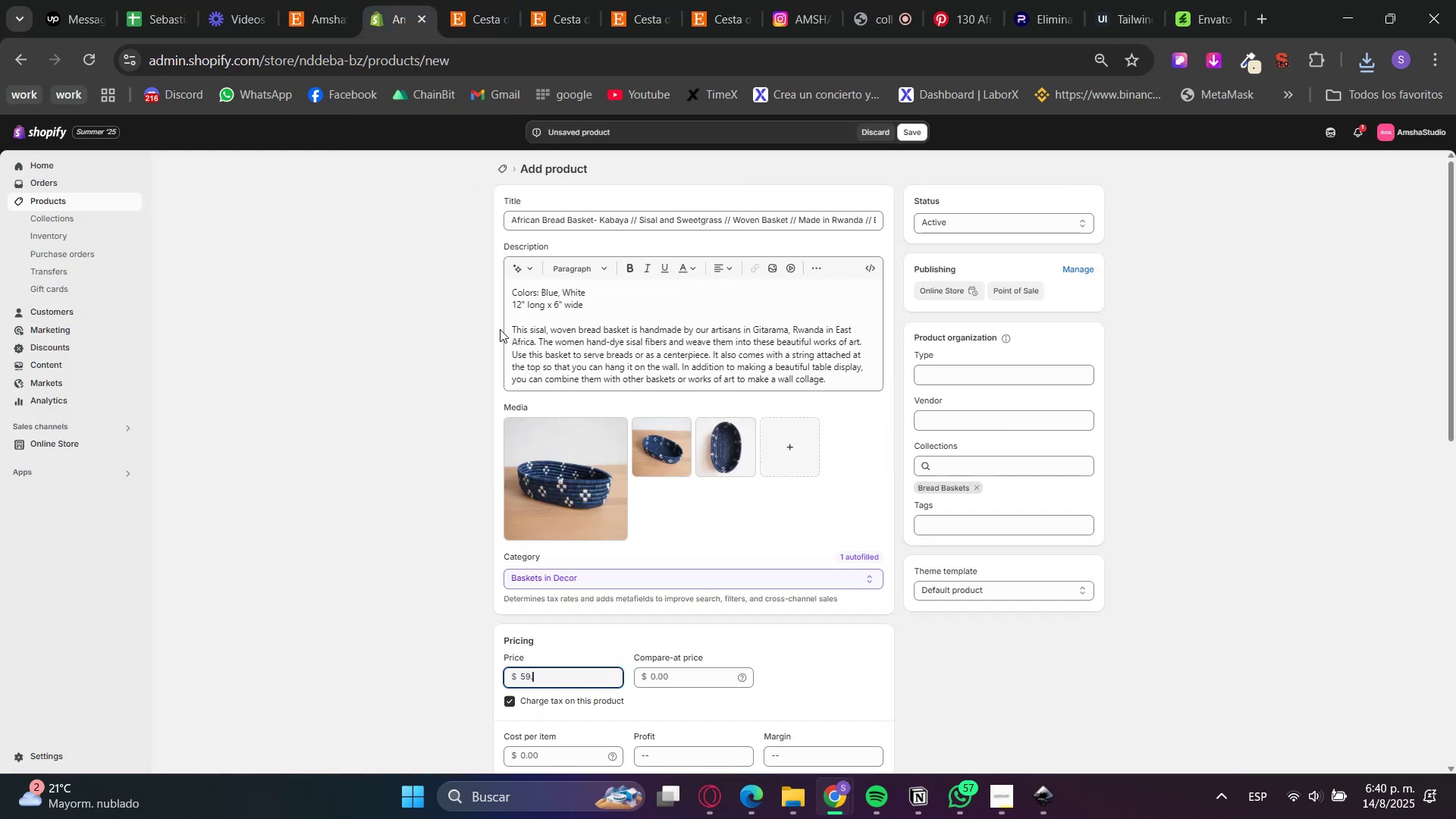 
key(Numpad9)
 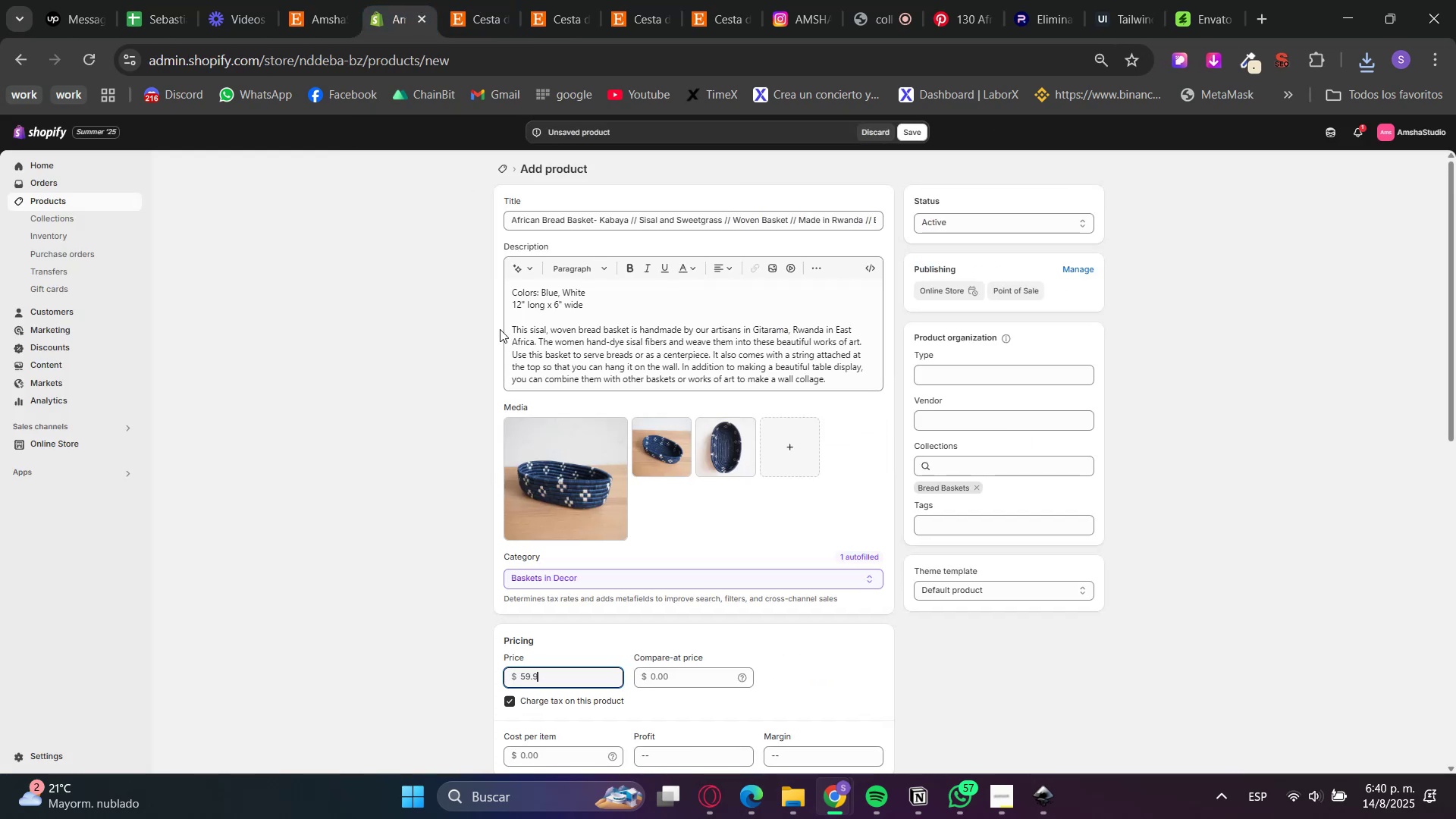 
key(Numpad9)
 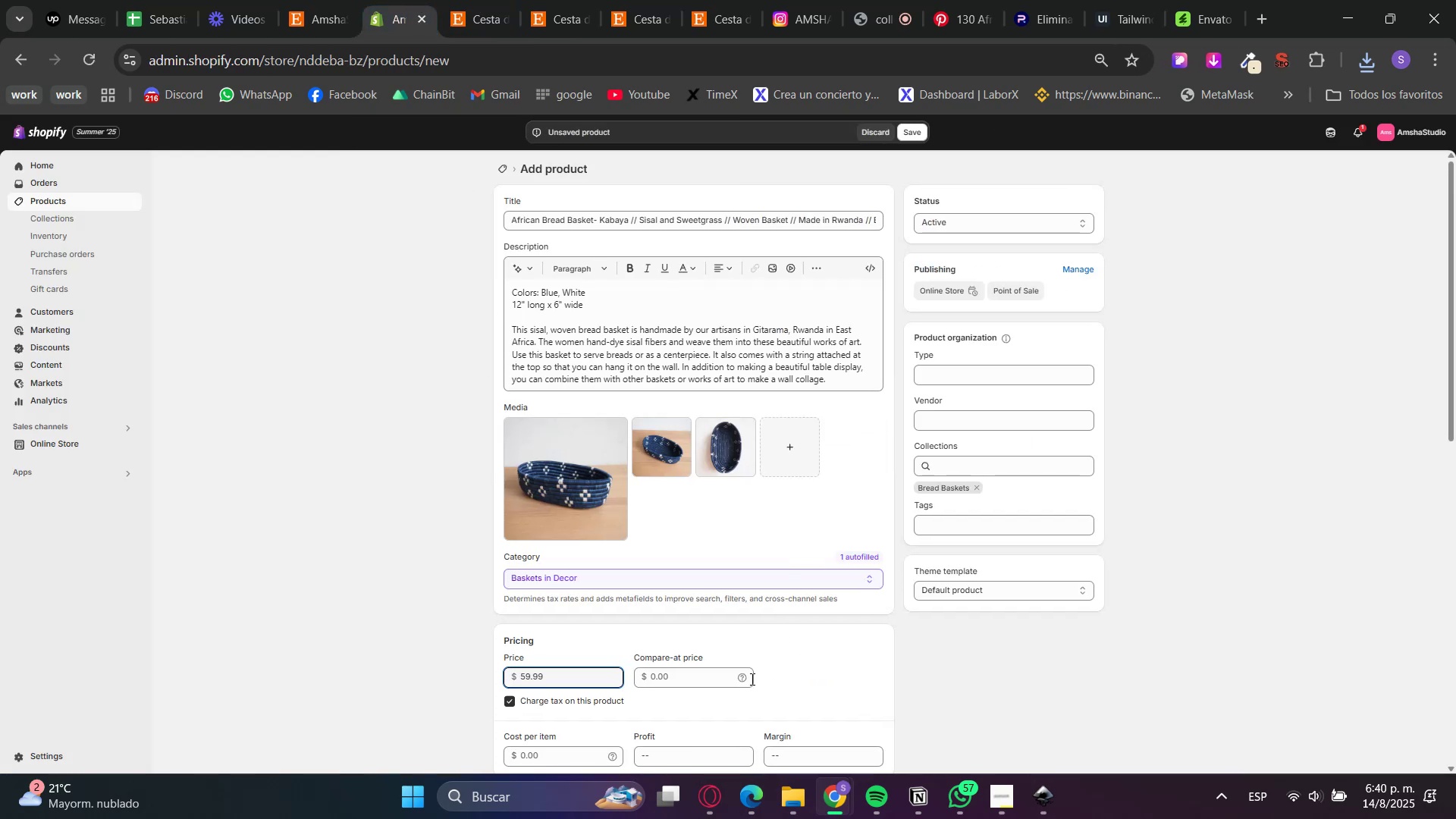 
left_click([711, 687])
 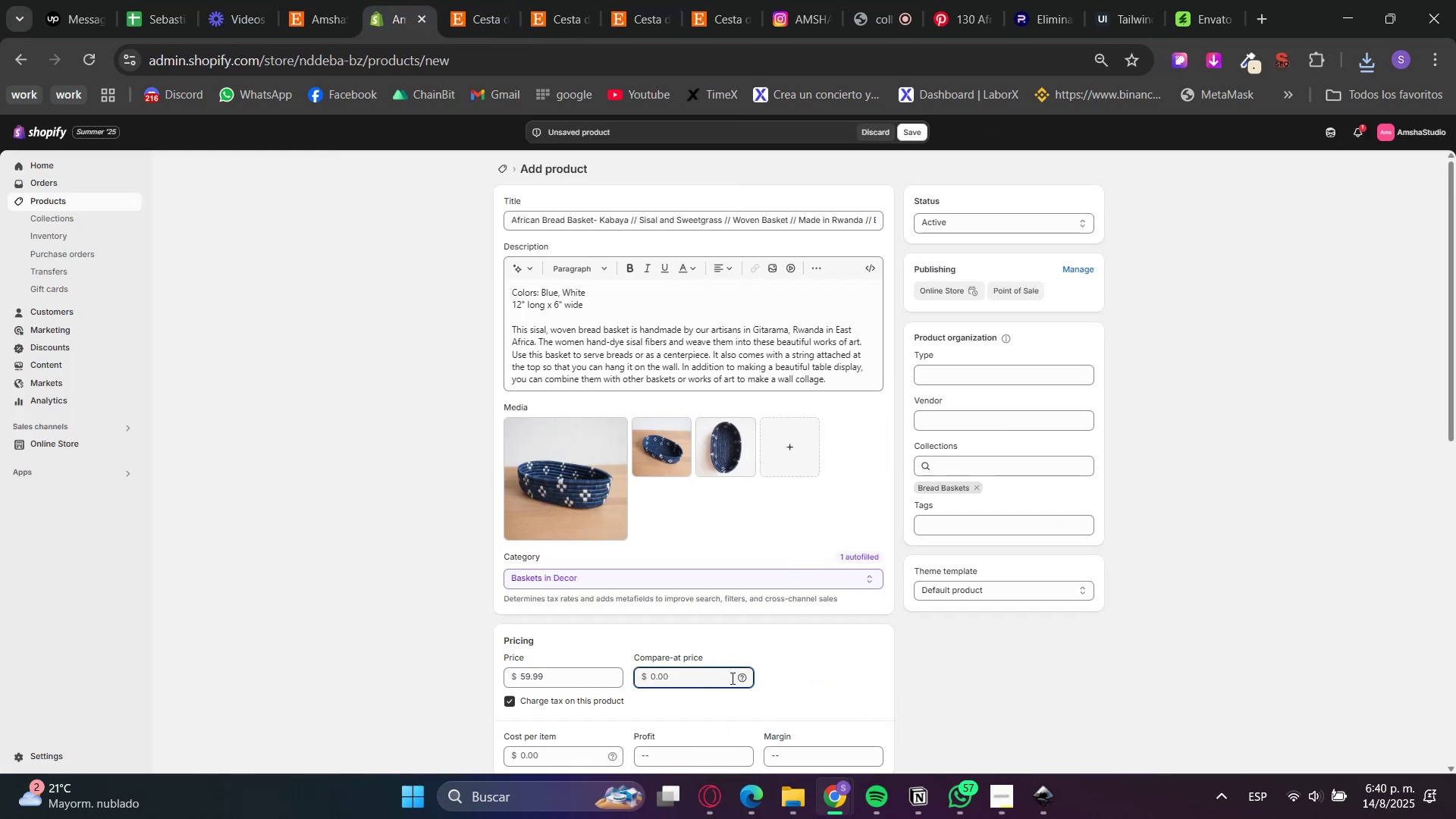 
key(Numpad7)
 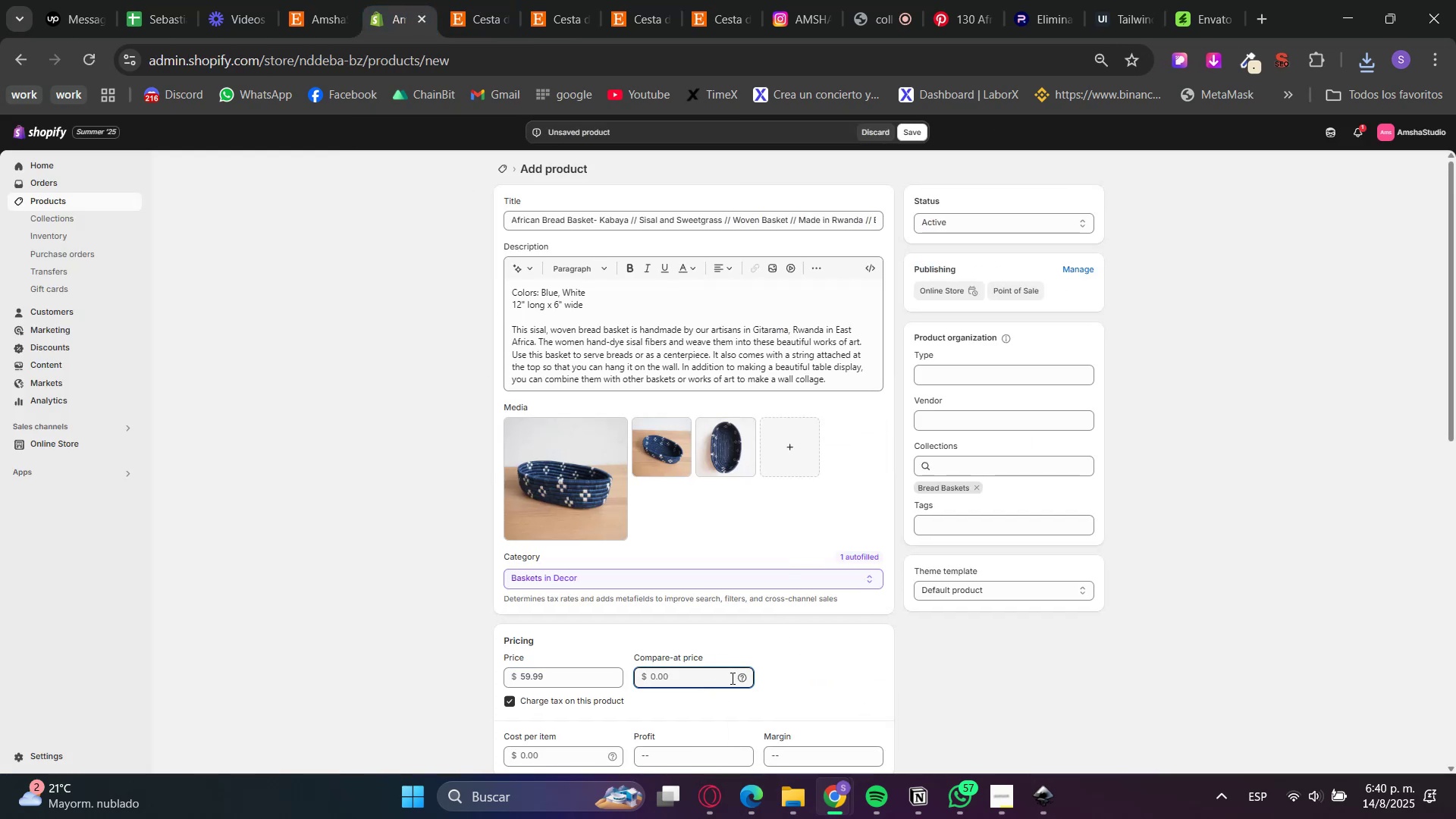 
key(Numpad5)
 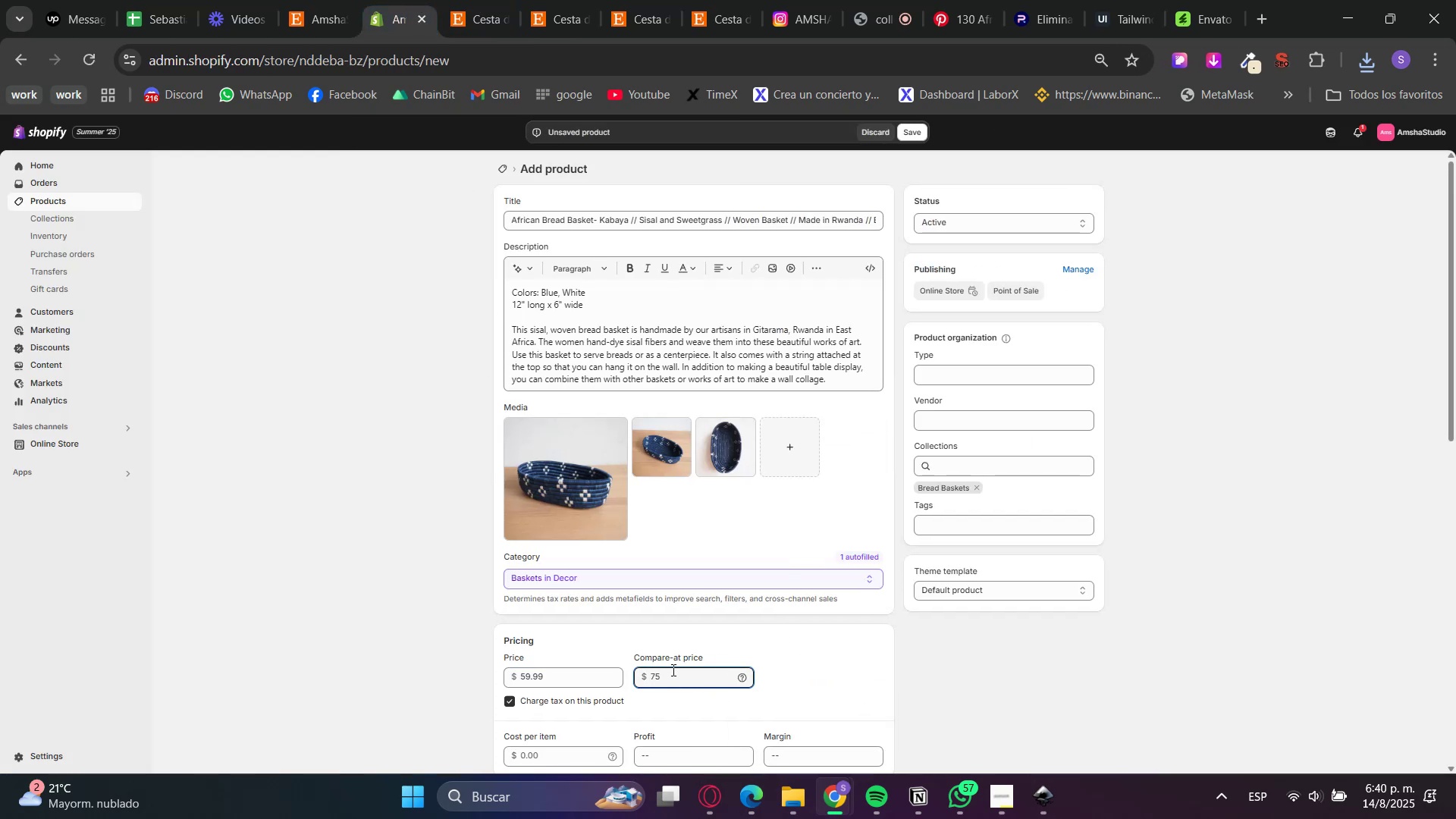 
left_click([464, 654])
 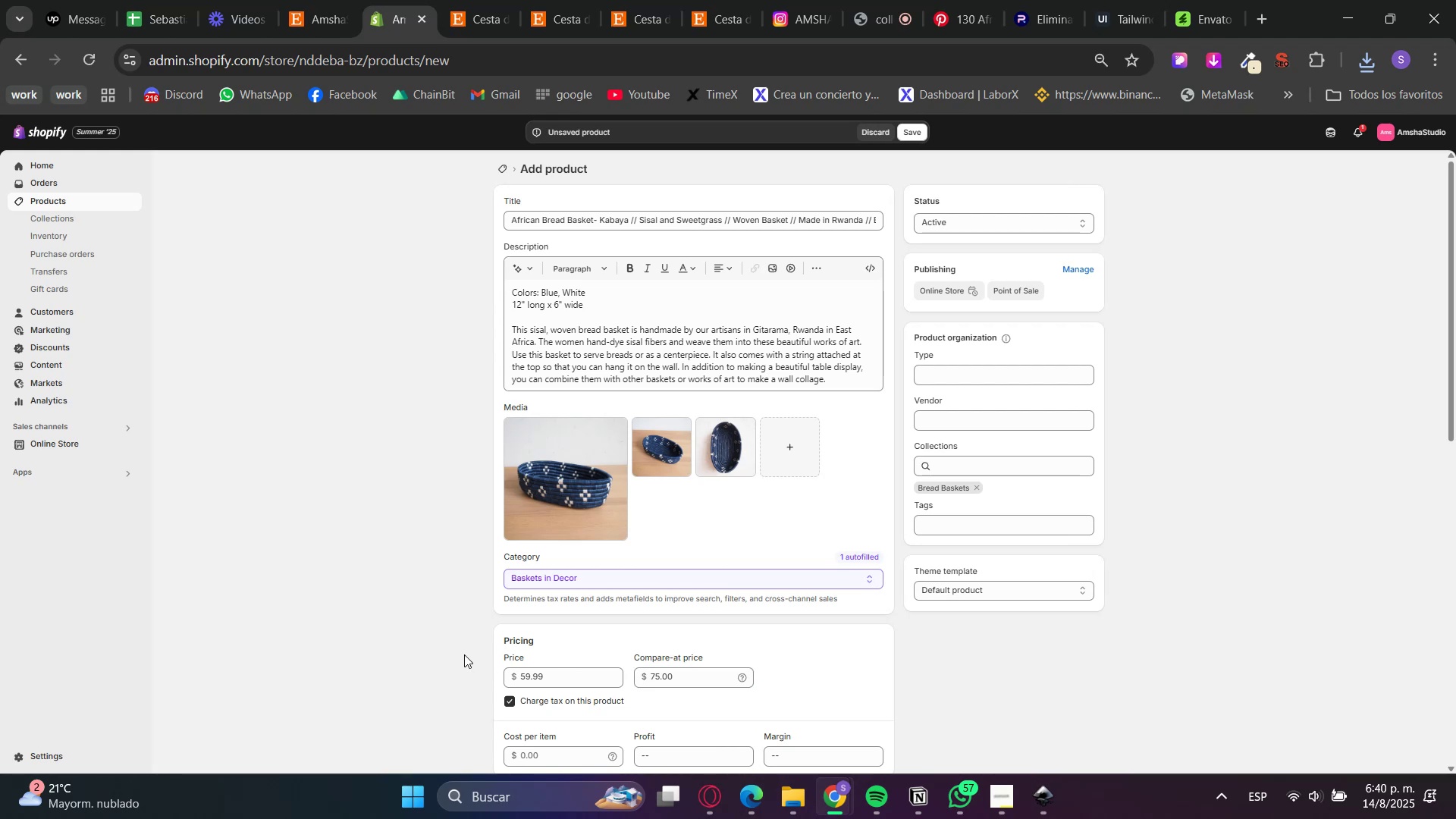 
scroll: coordinate [464, 654], scroll_direction: down, amount: 4.0
 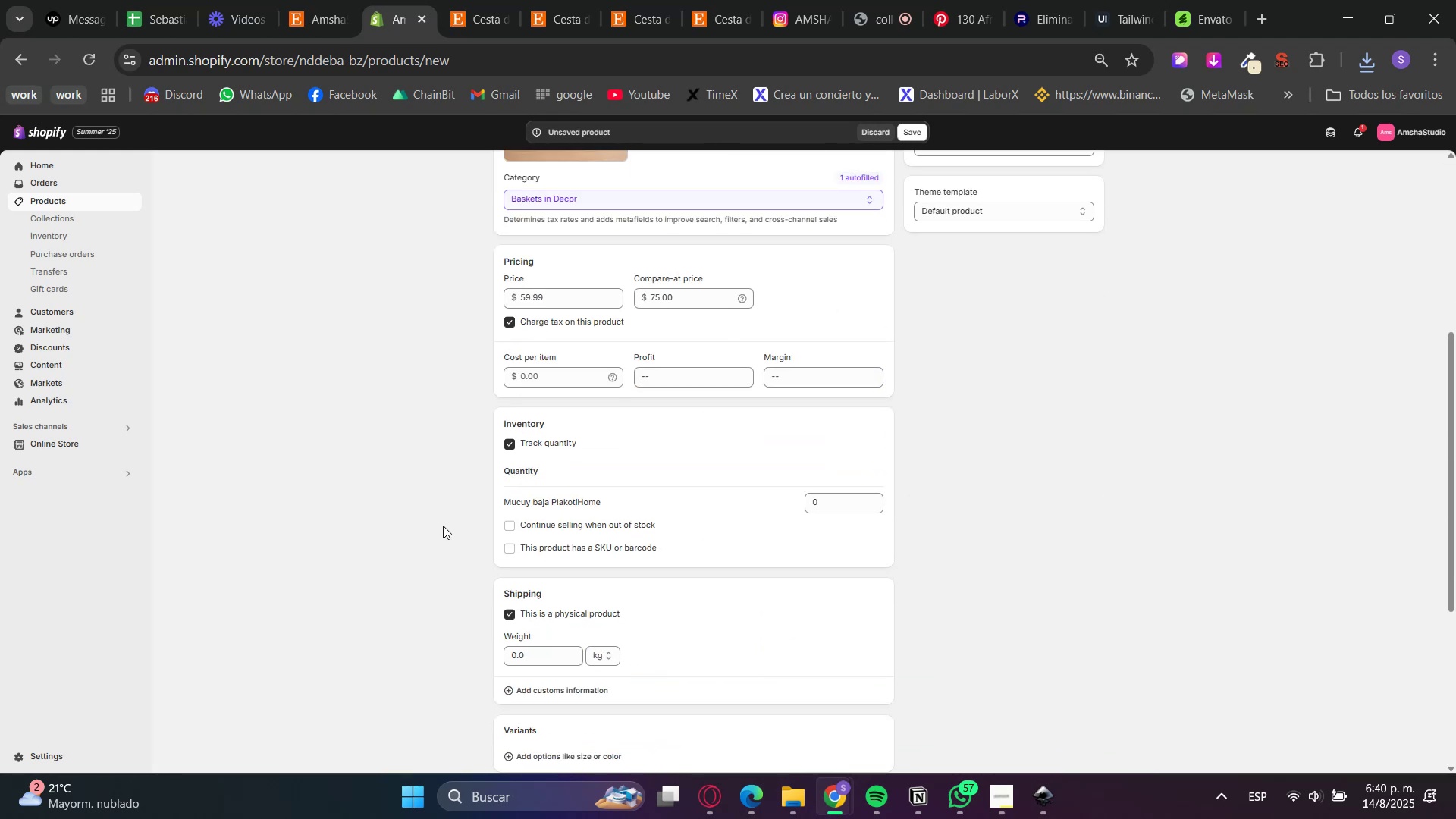 
left_click([524, 439])
 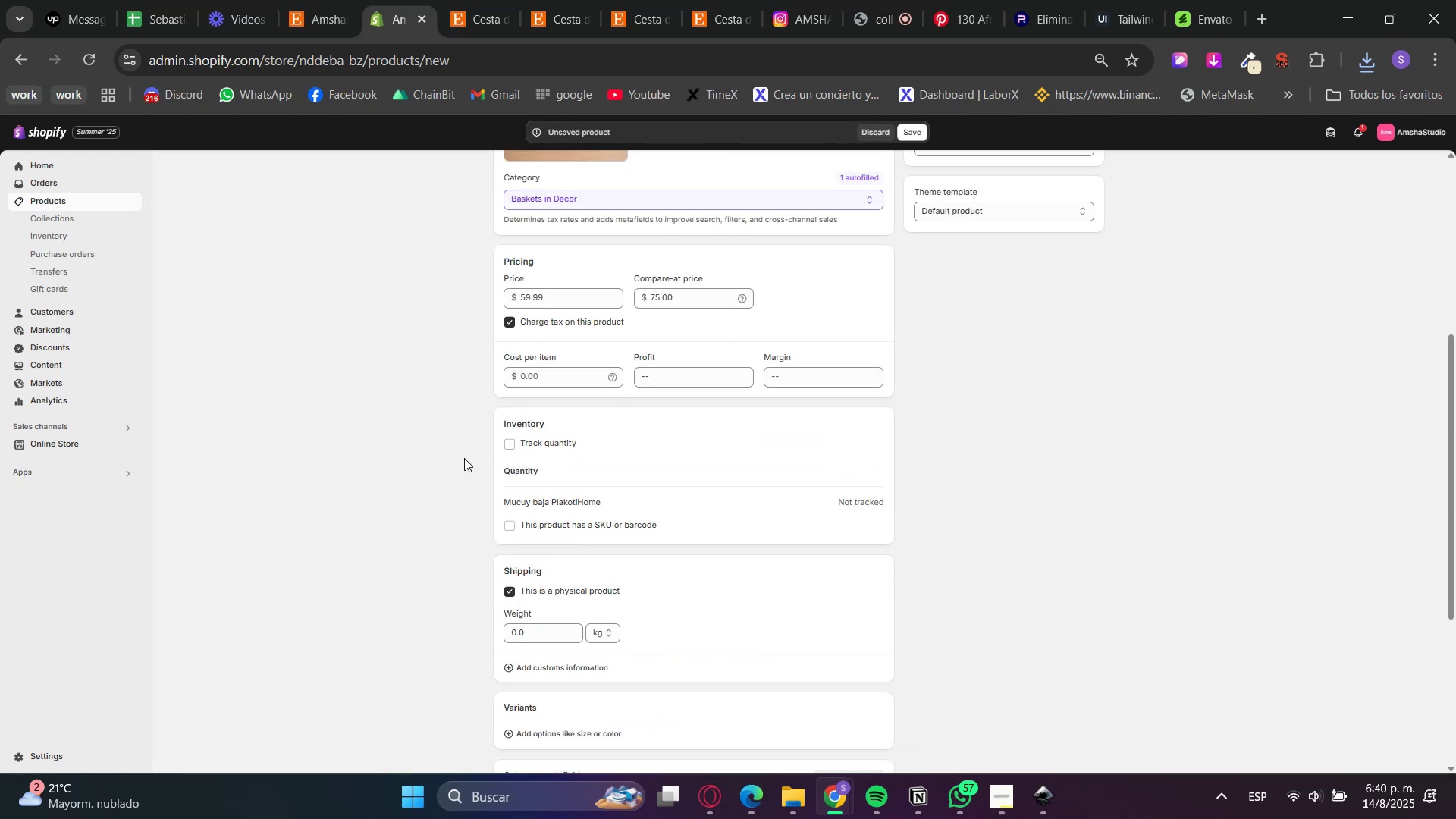 
scroll: coordinate [464, 459], scroll_direction: up, amount: 5.0
 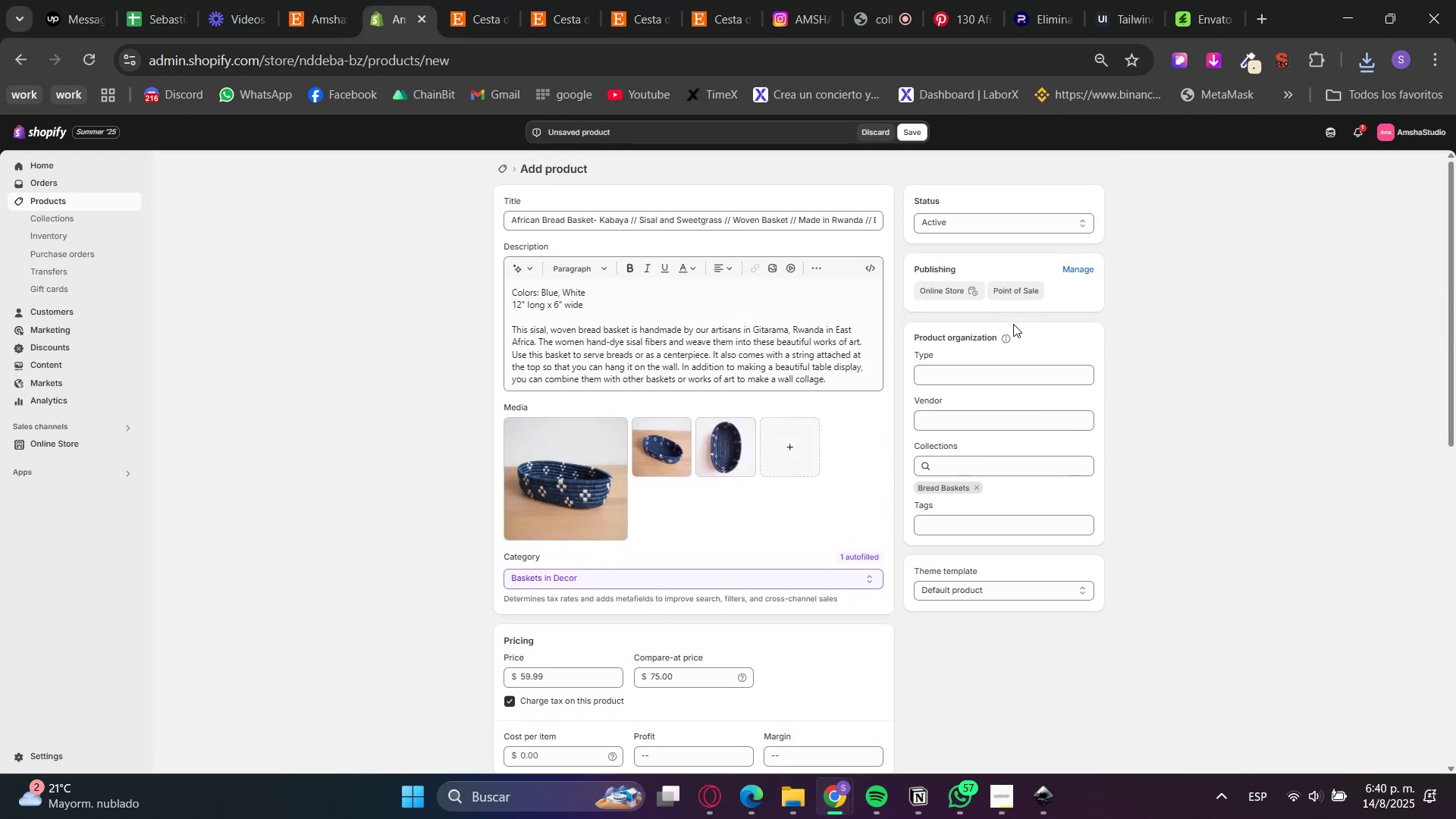 
wait(7.29)
 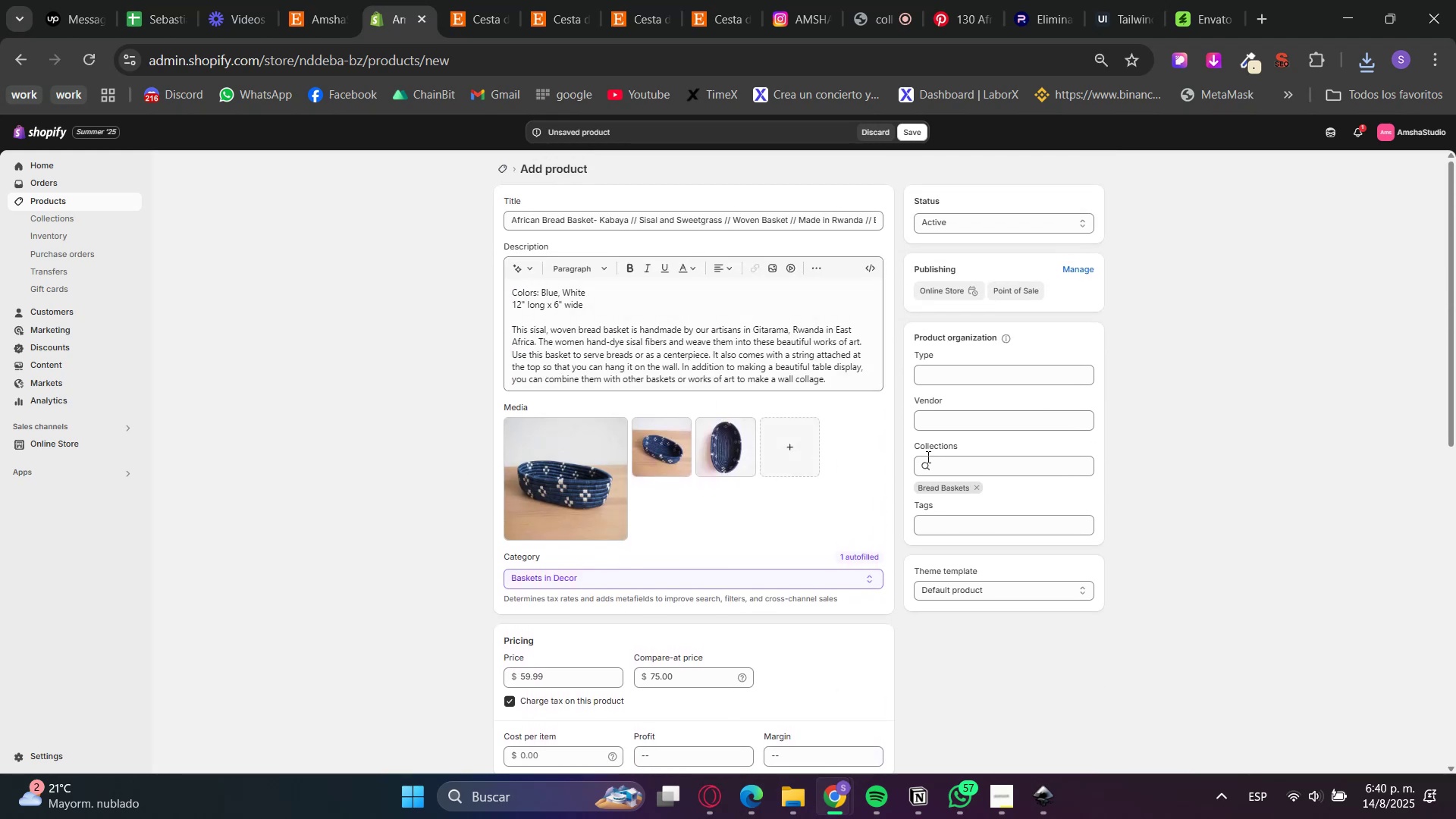 
scroll: coordinate [937, 449], scroll_direction: down, amount: 3.0
 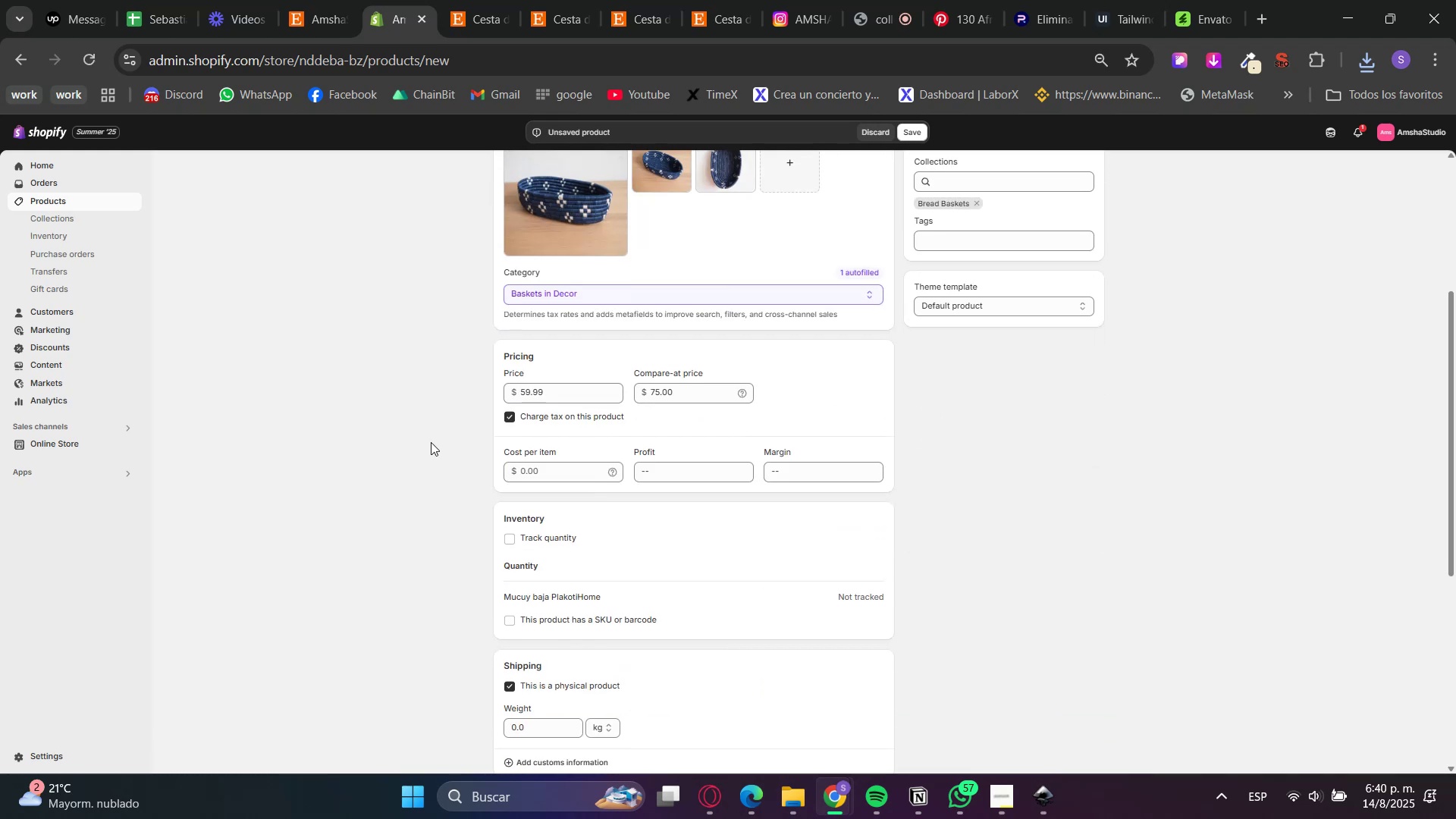 
scroll: coordinate [419, 447], scroll_direction: up, amount: 4.0
 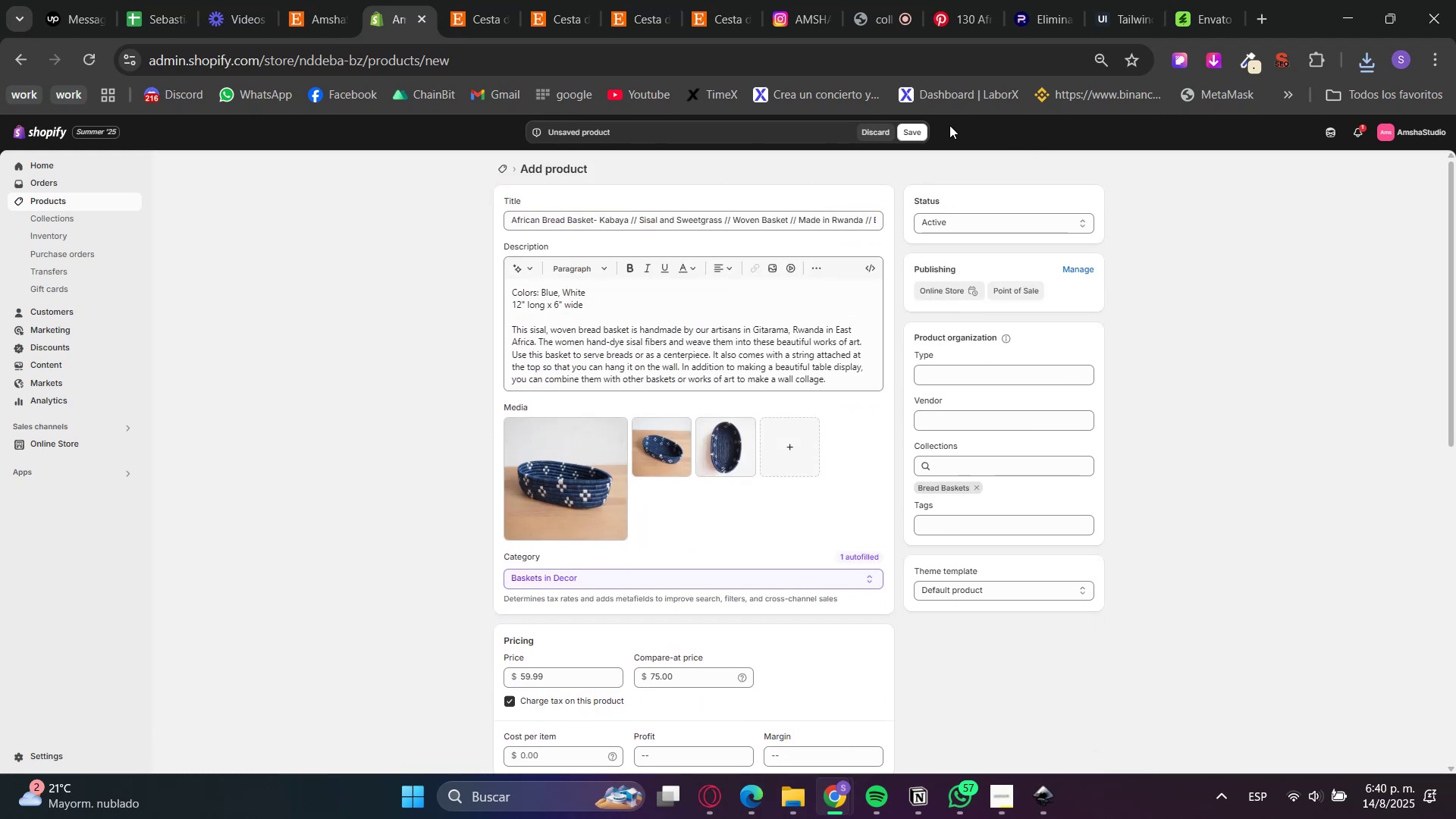 
left_click([908, 134])
 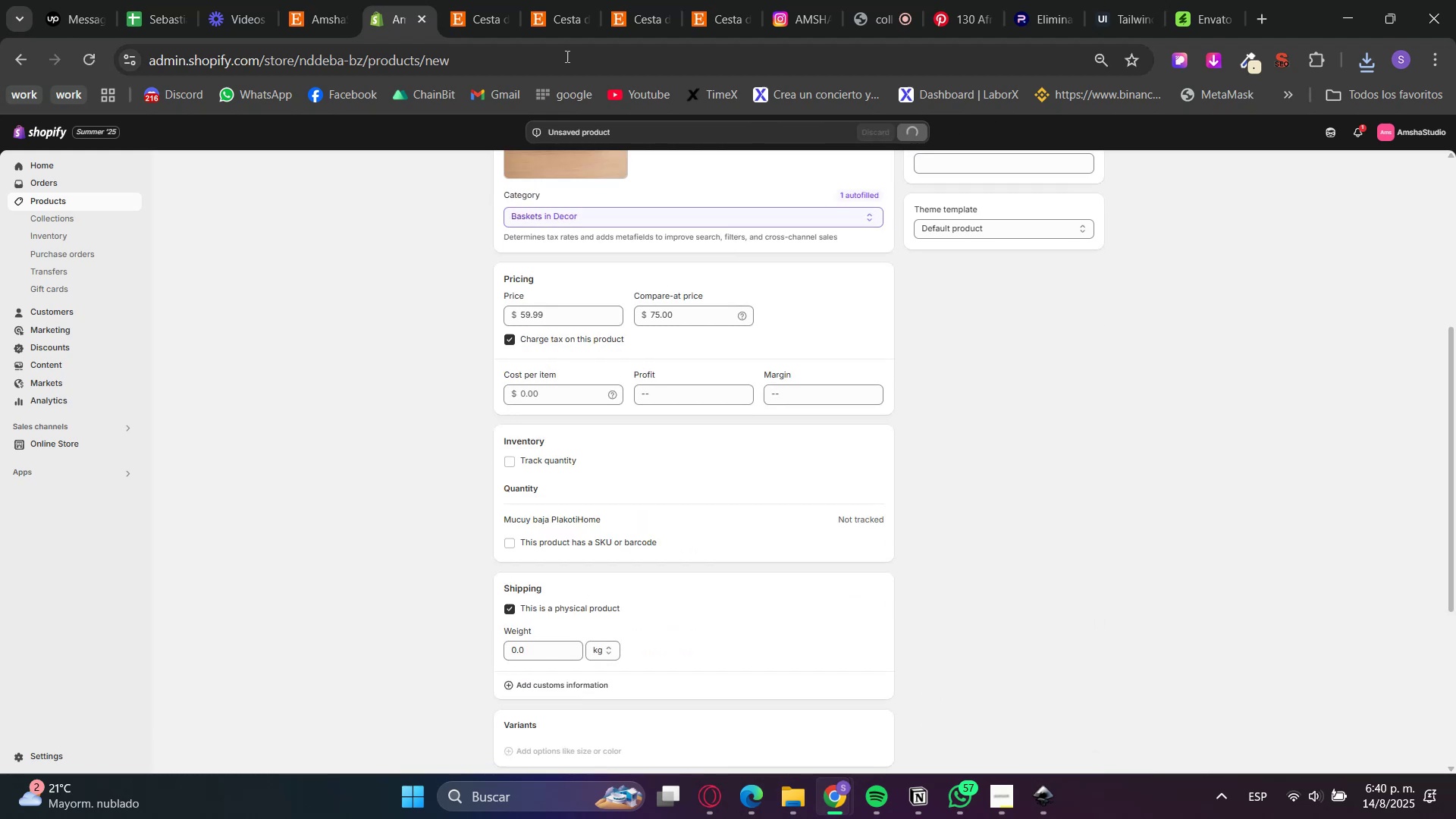 
left_click([500, 0])
 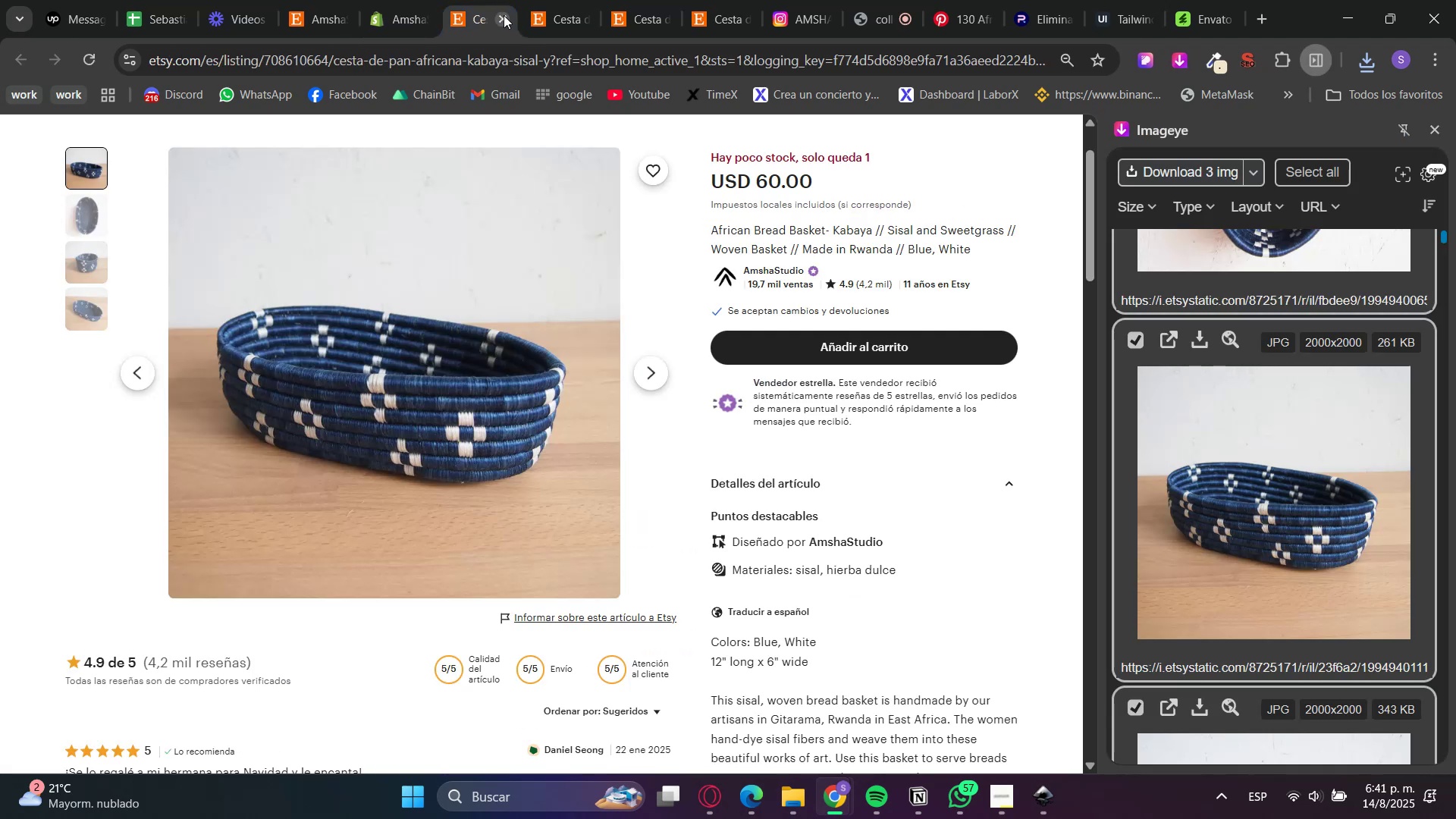 
left_click([504, 15])
 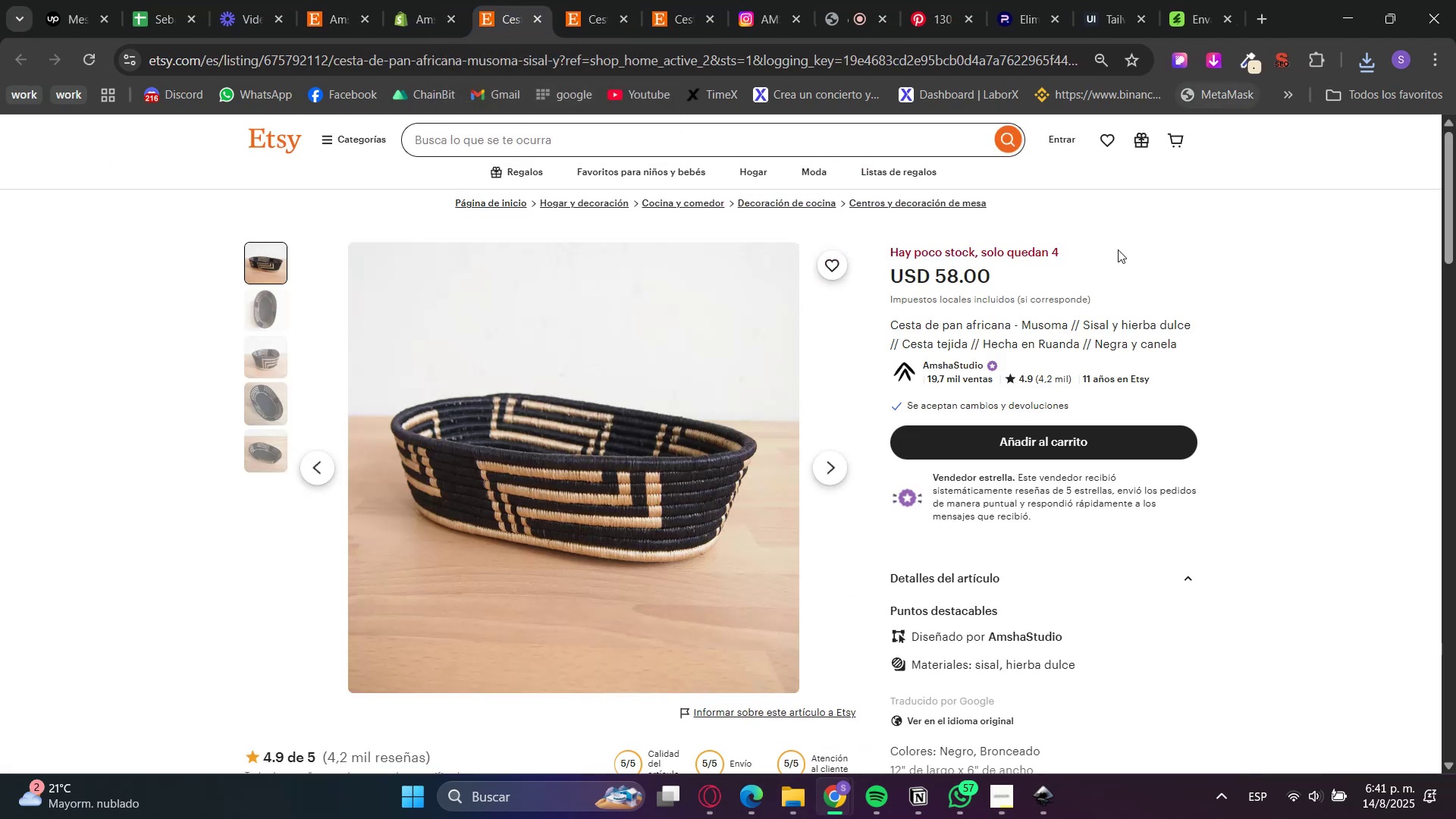 
scroll: coordinate [955, 456], scroll_direction: down, amount: 3.0
 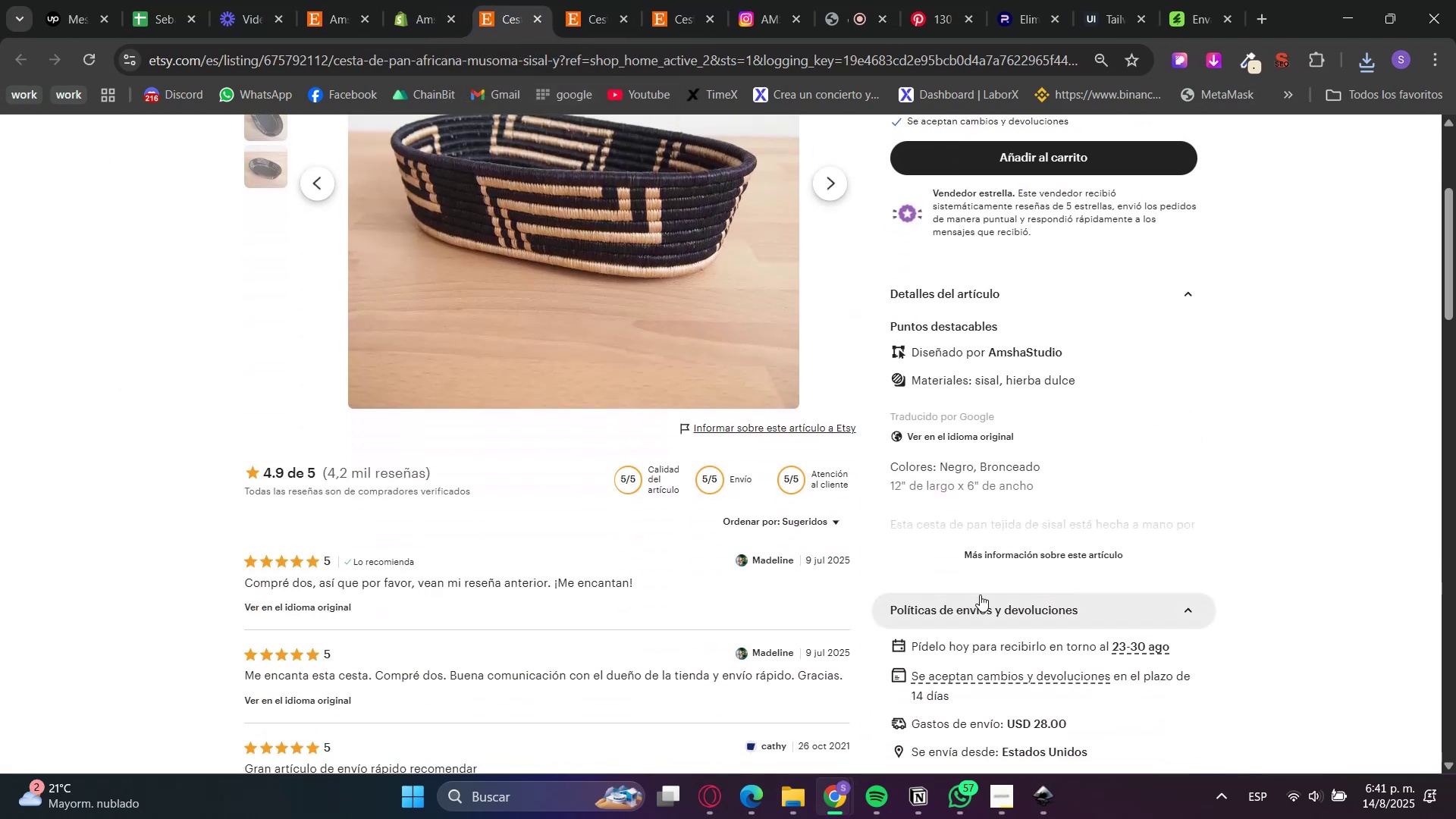 
left_click([990, 554])
 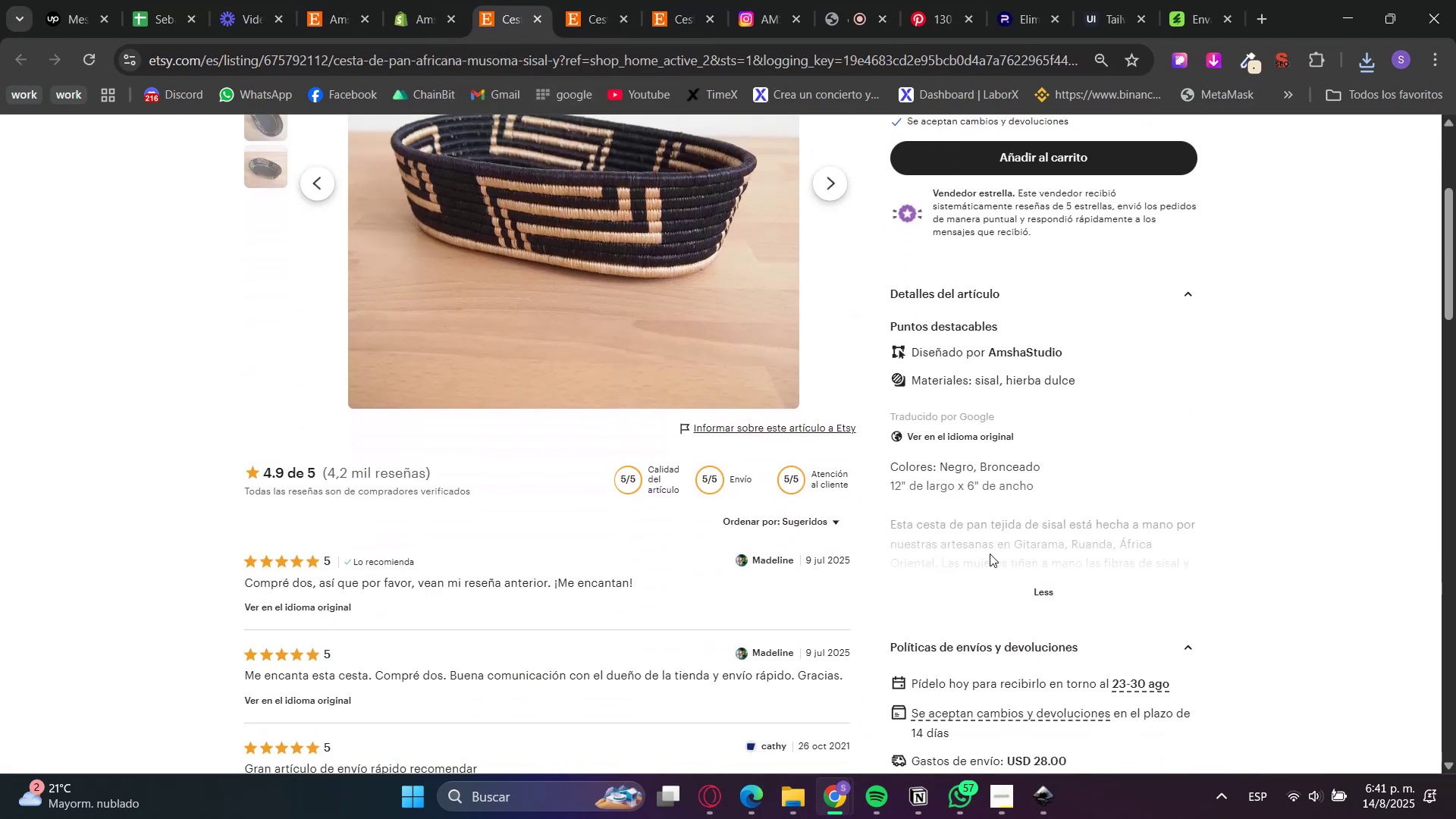 
scroll: coordinate [986, 573], scroll_direction: up, amount: 3.0
 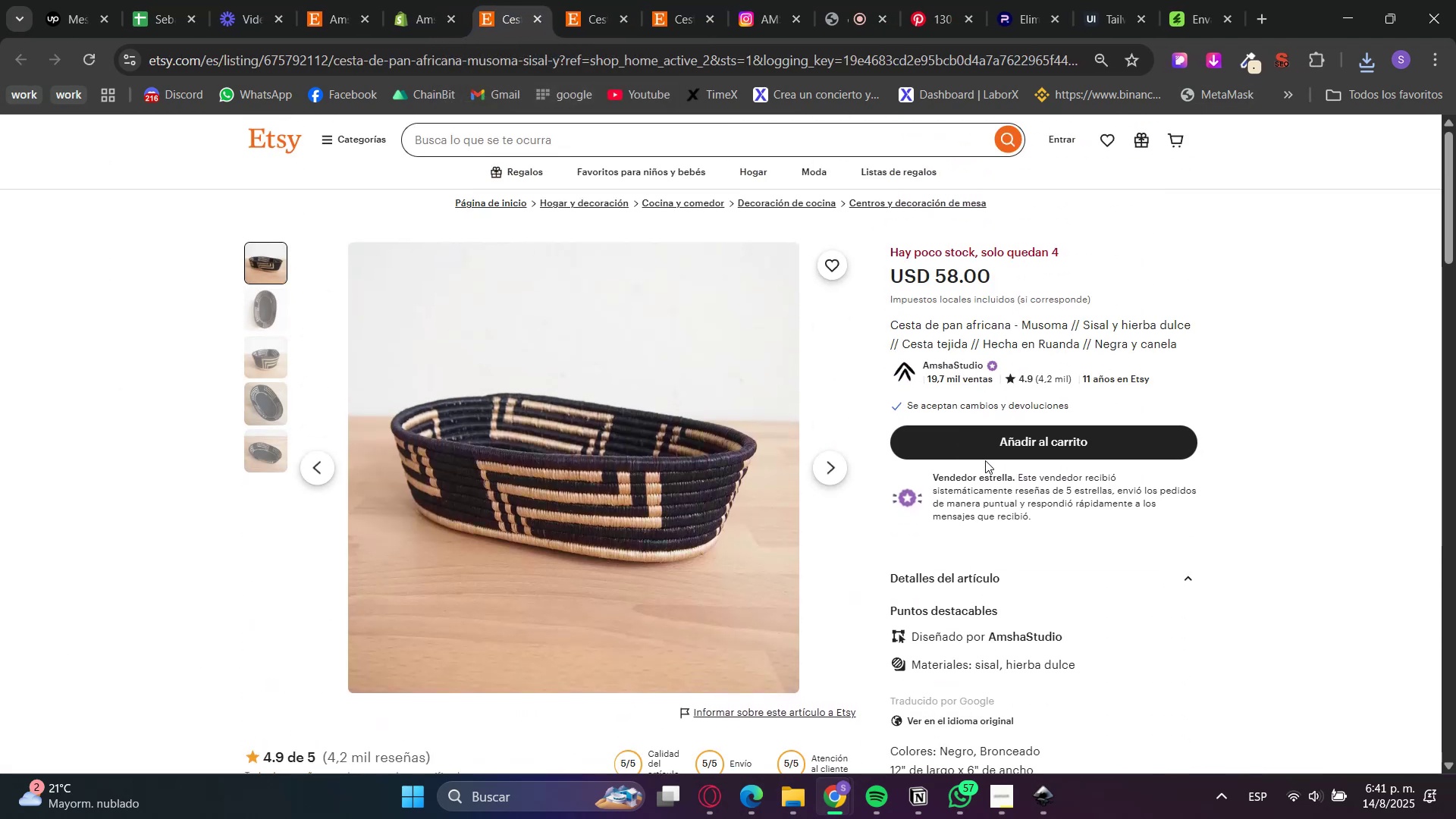 
scroll: coordinate [989, 567], scroll_direction: down, amount: 3.0
 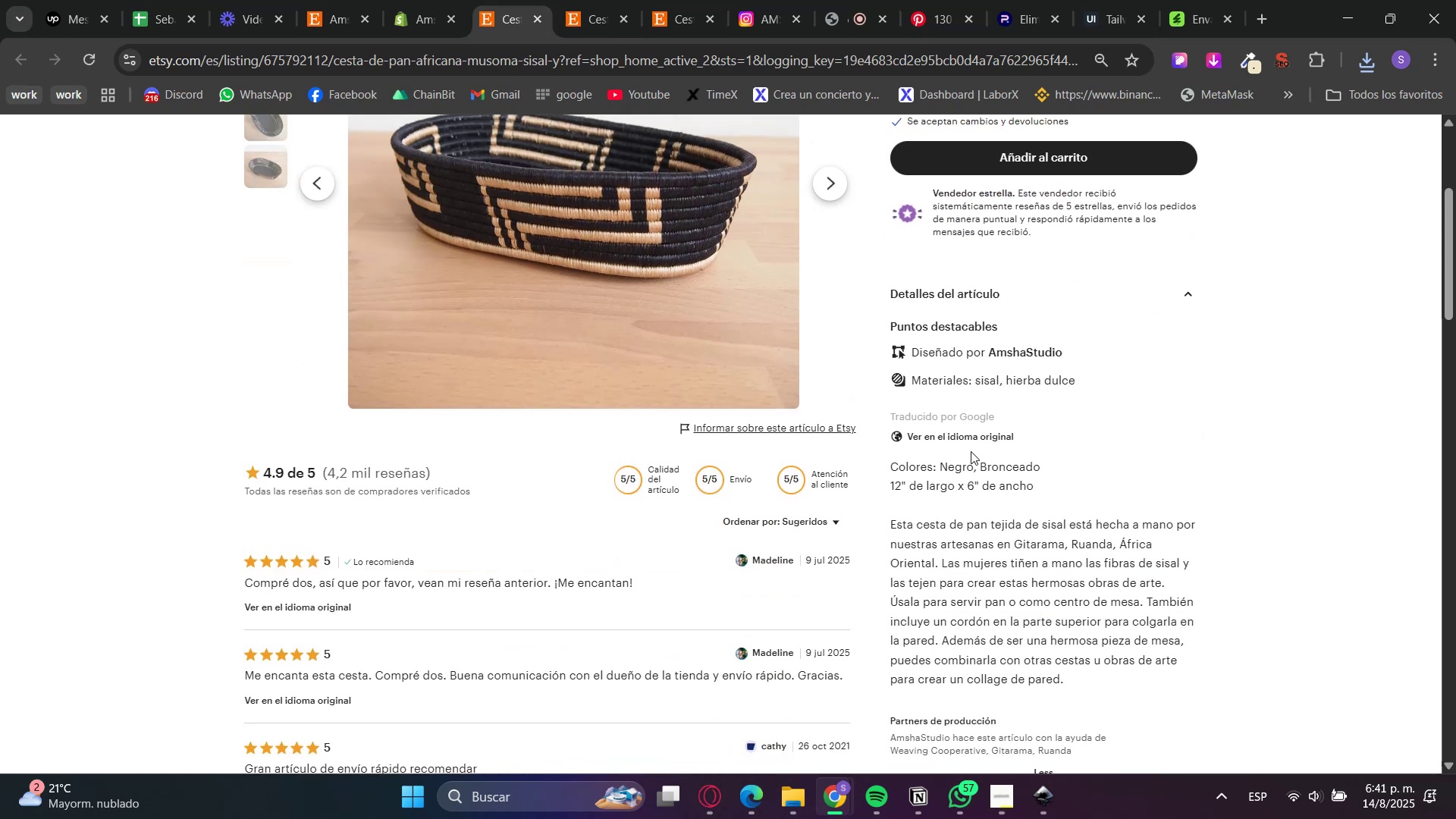 
left_click([969, 439])
 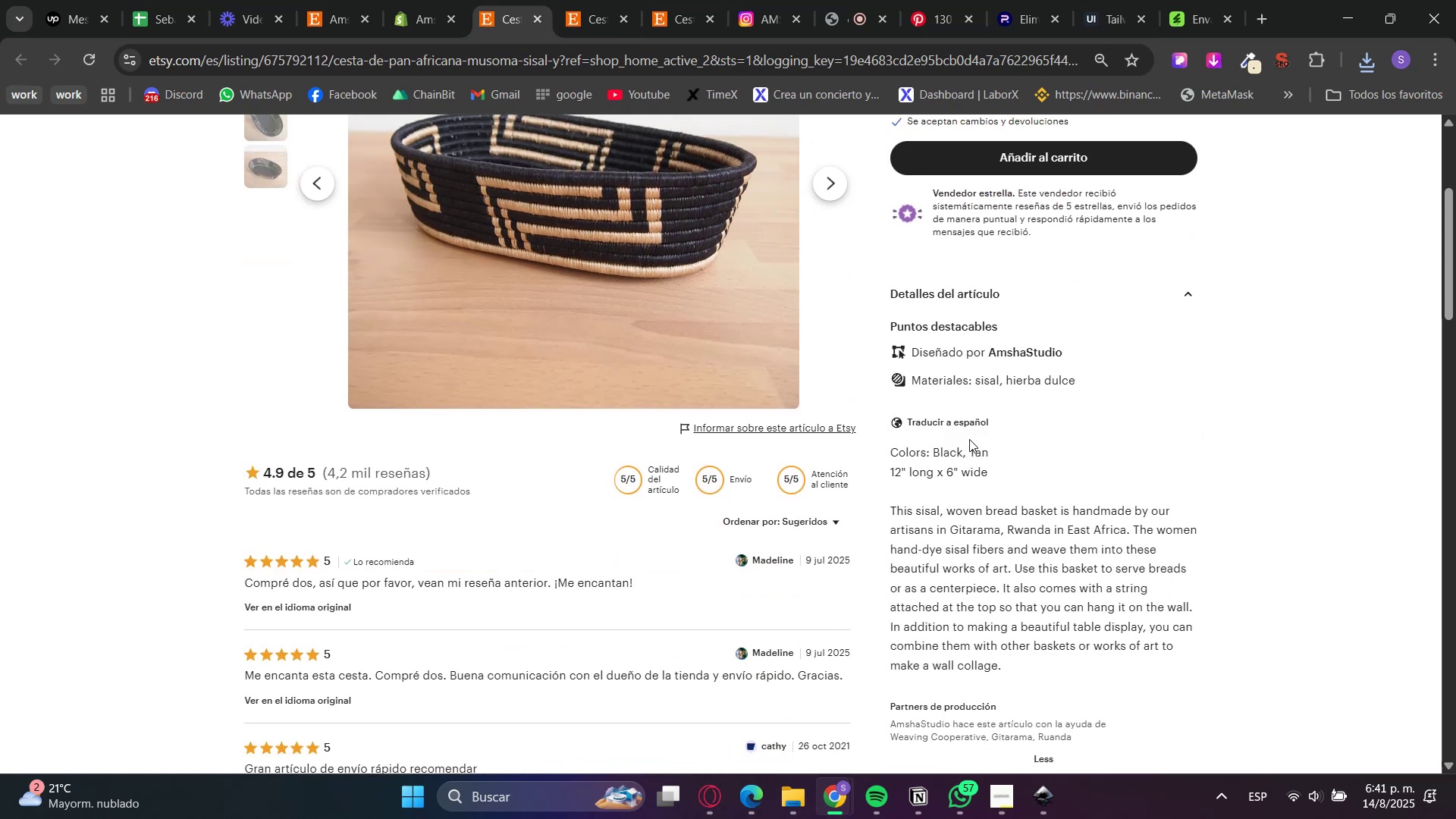 
scroll: coordinate [975, 496], scroll_direction: up, amount: 4.0
 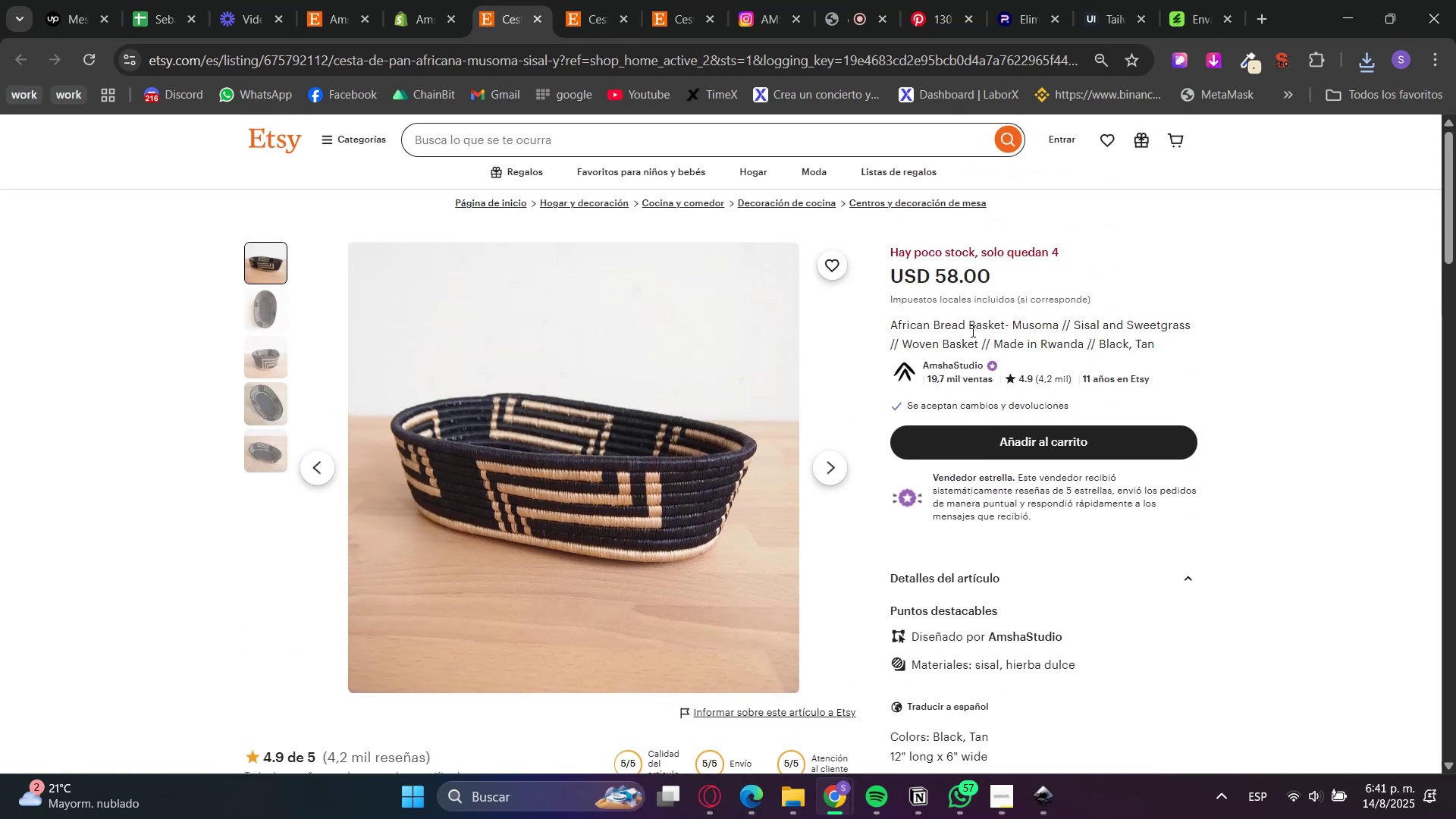 
double_click([971, 331])
 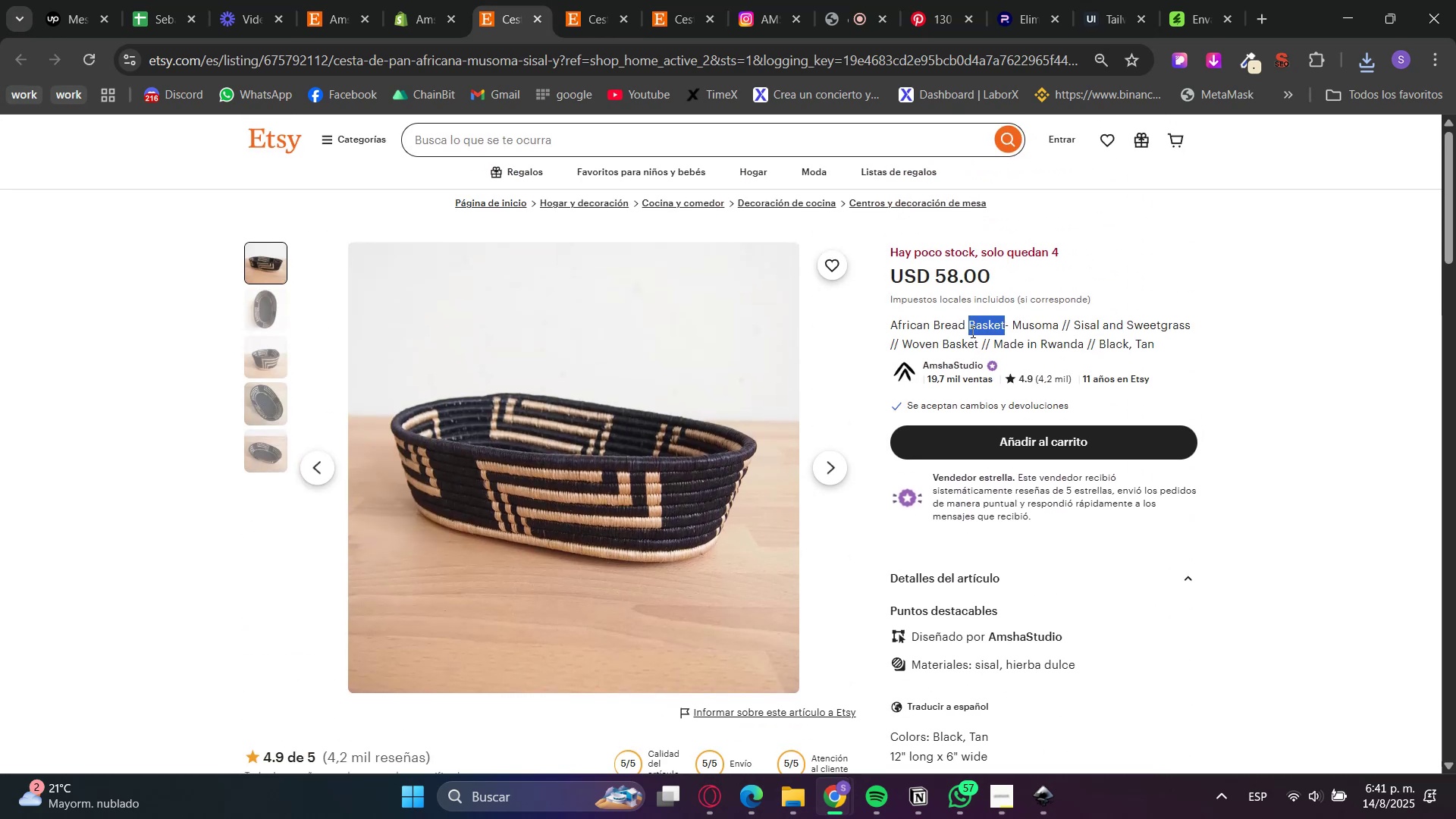 
triple_click([971, 331])
 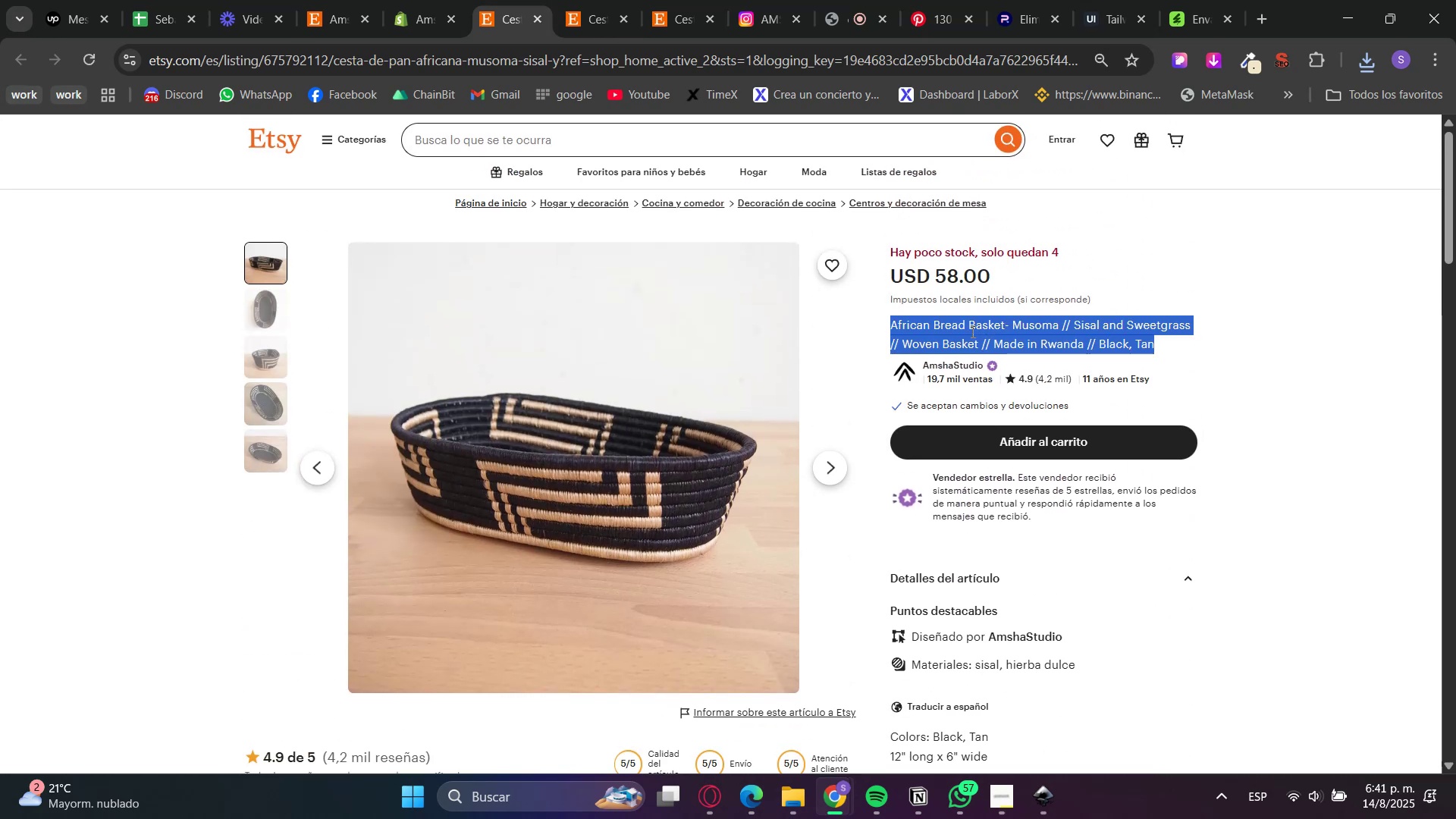 
key(Control+C)
 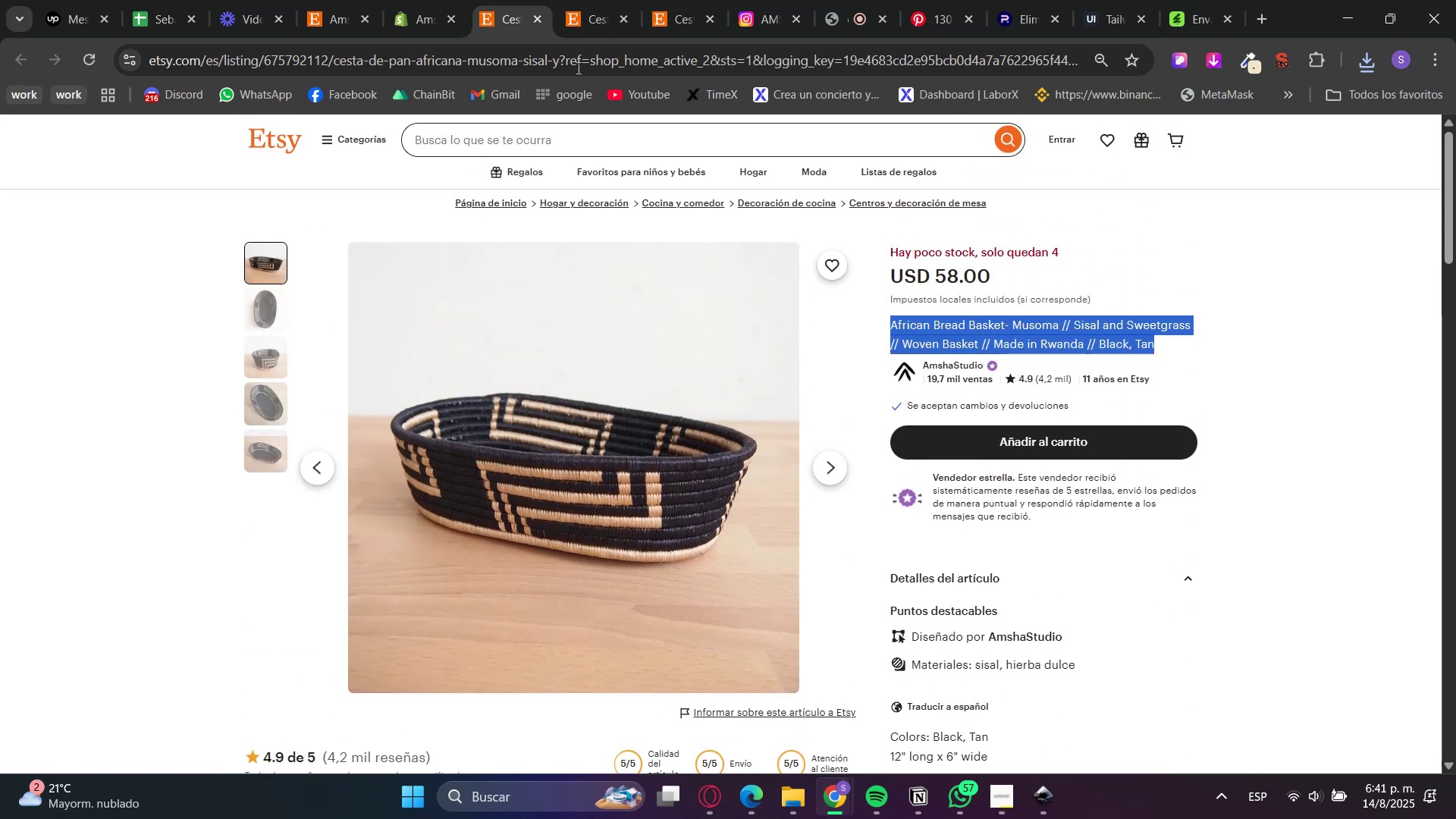 
key(Control+C)
 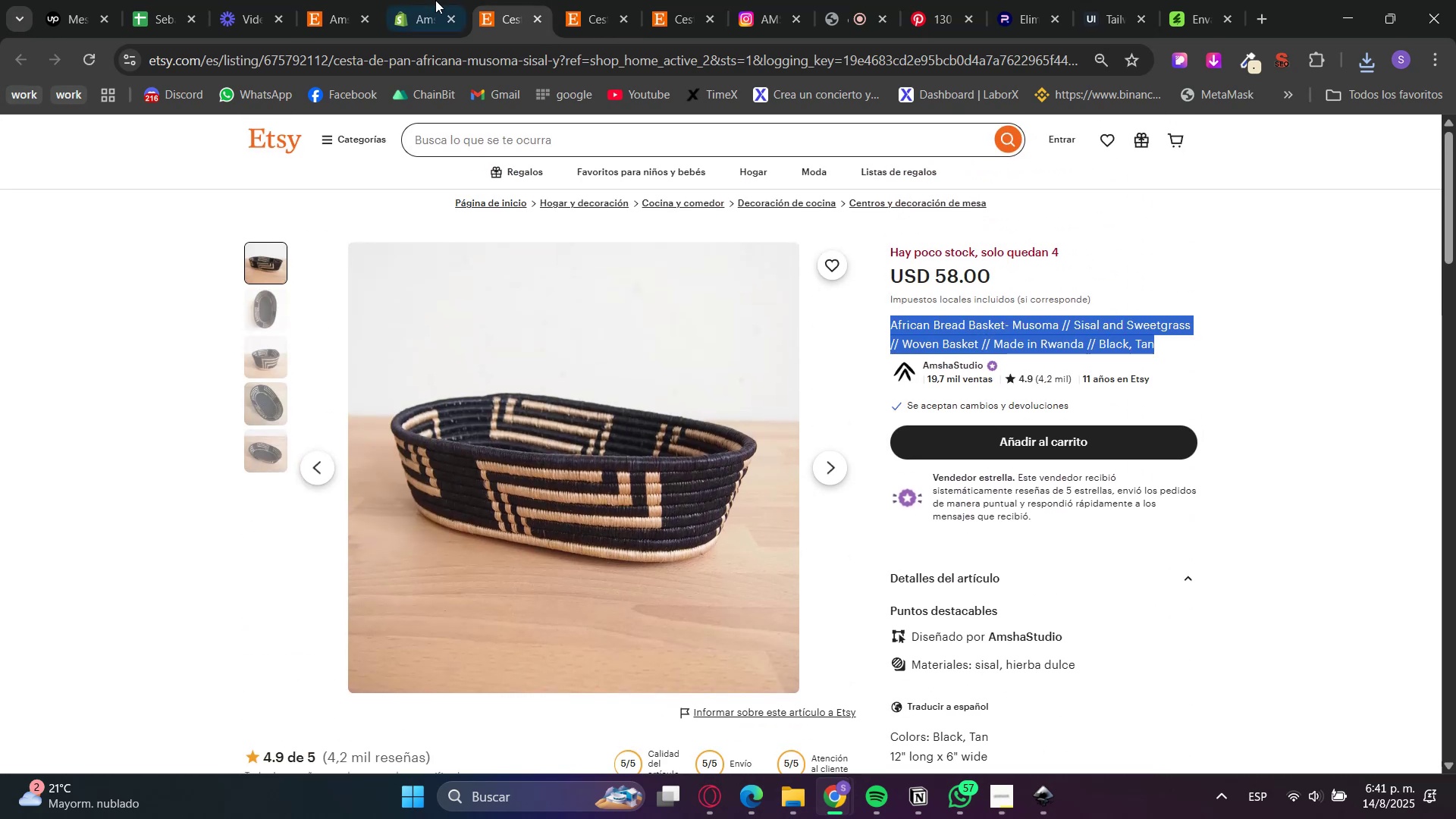 
left_click([435, 0])
 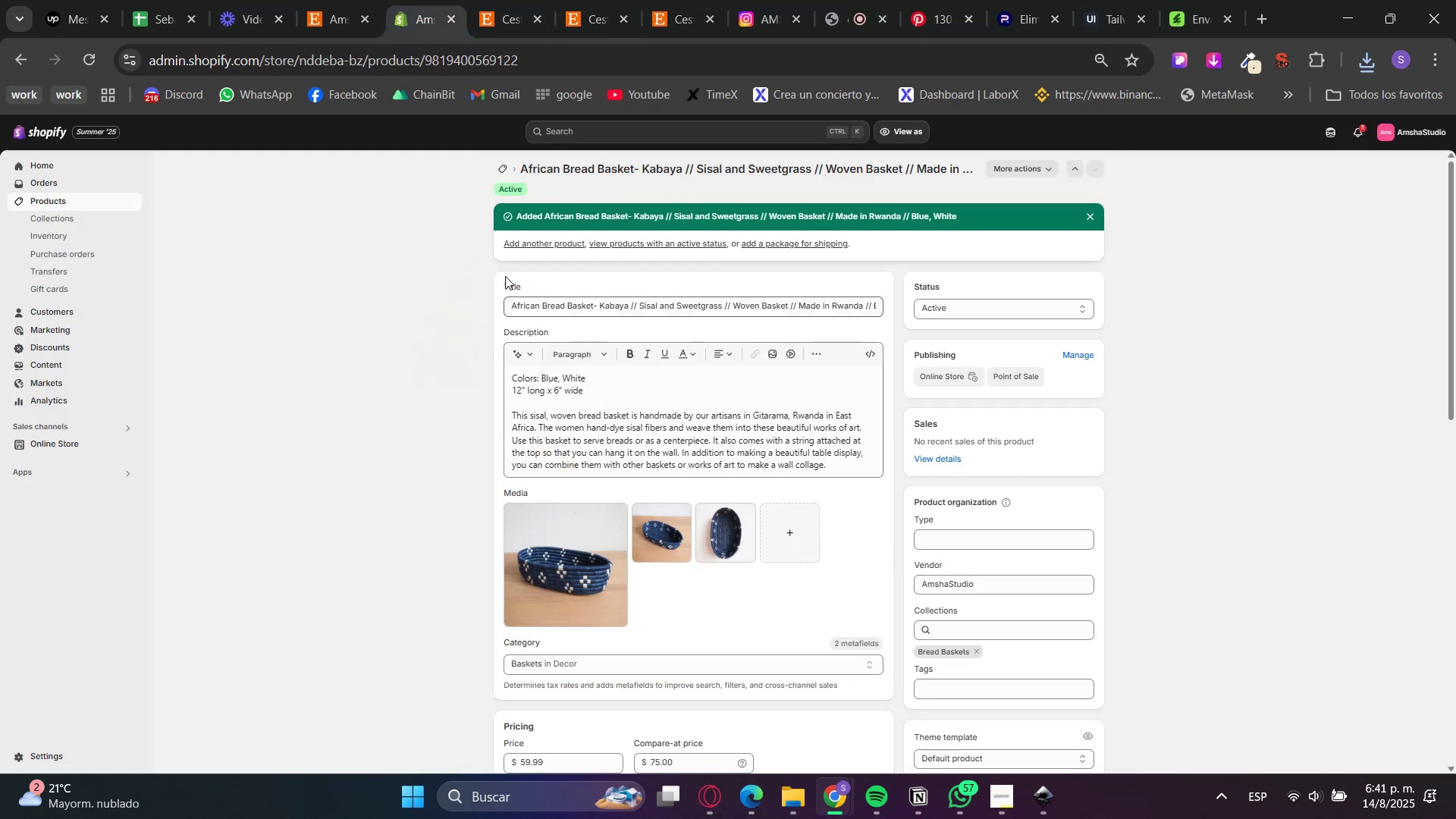 
left_click([522, 245])
 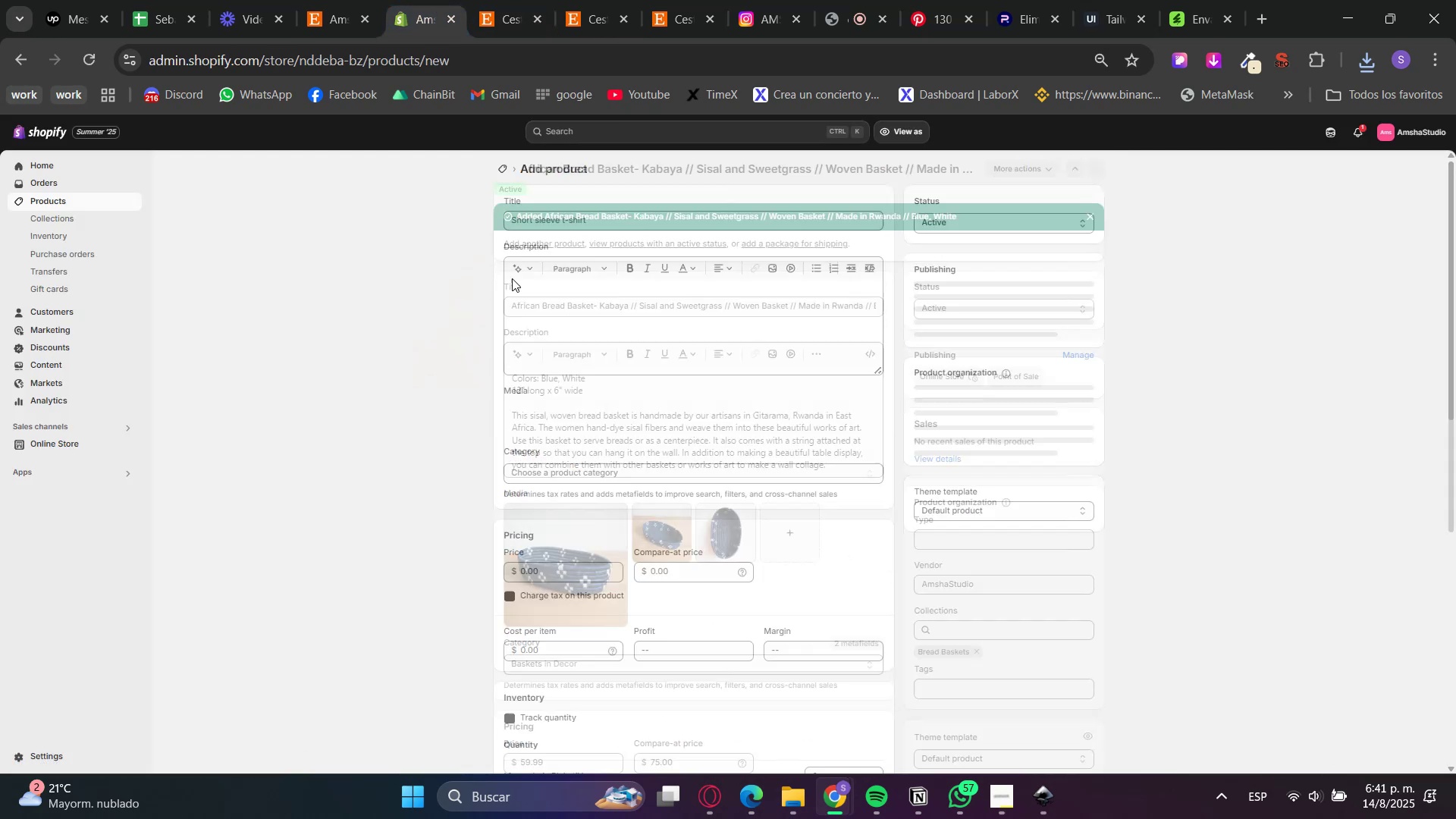 
left_click([566, 216])
 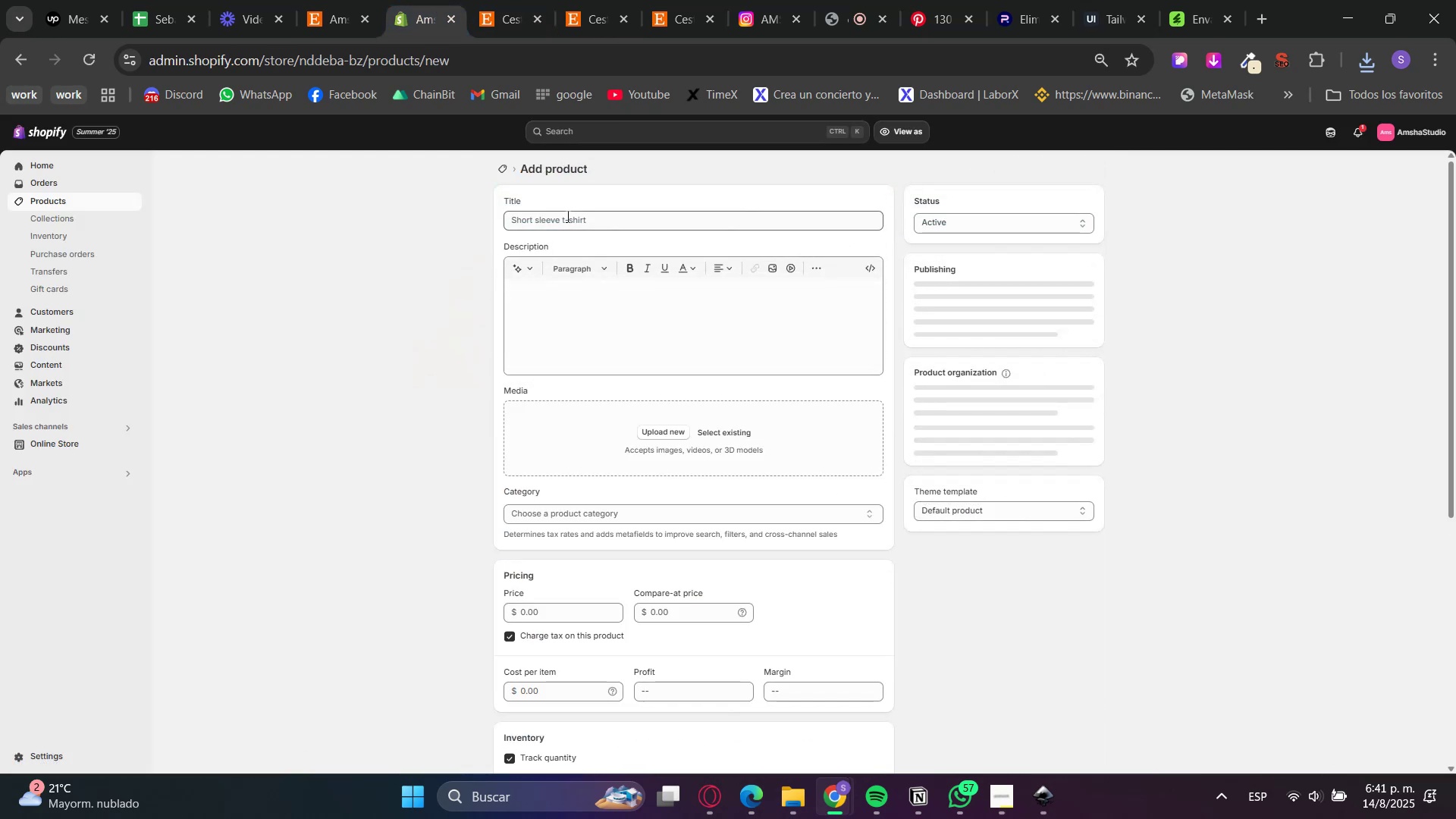 
key(Control+V)
 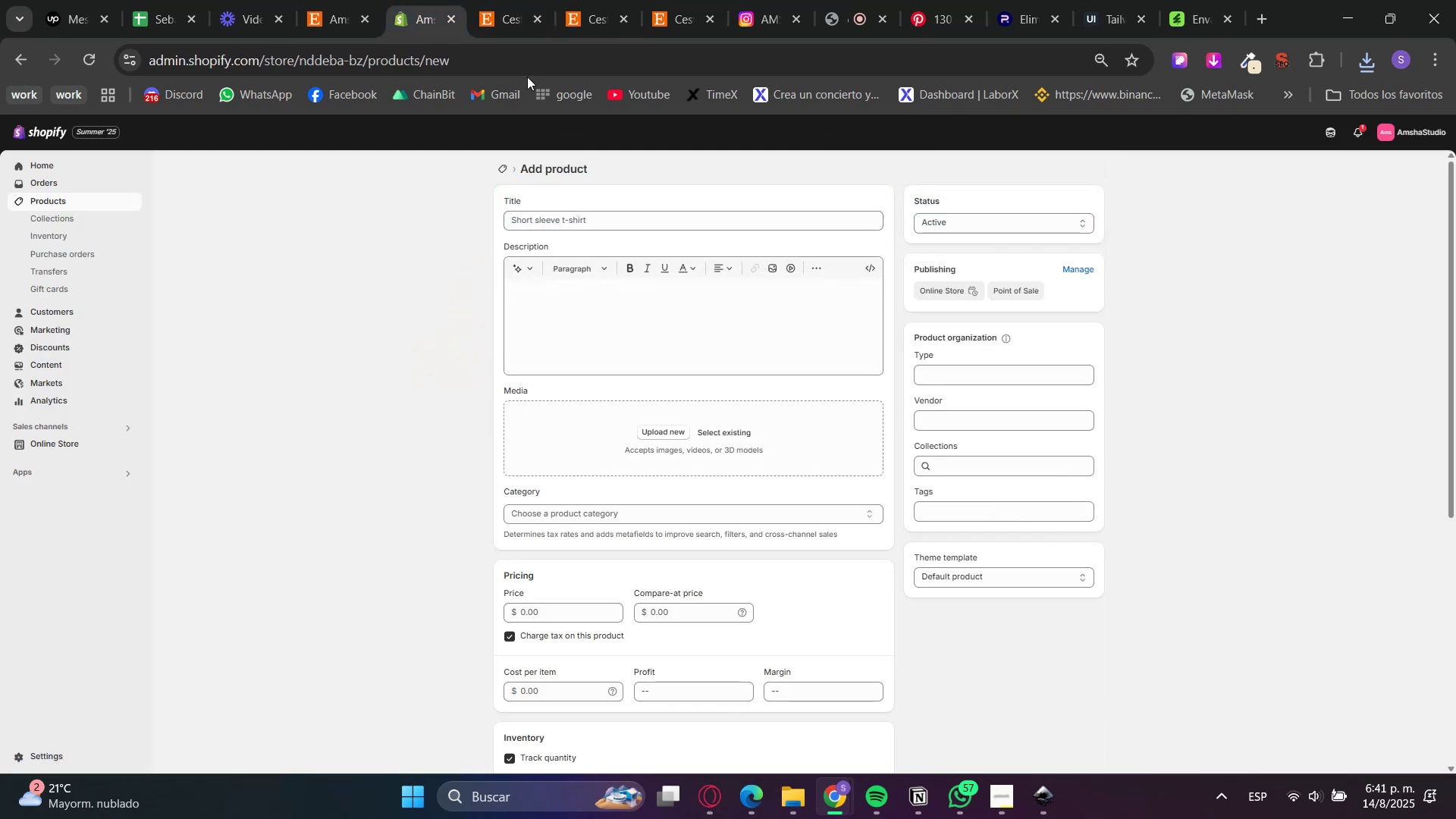 
left_click([494, 0])
 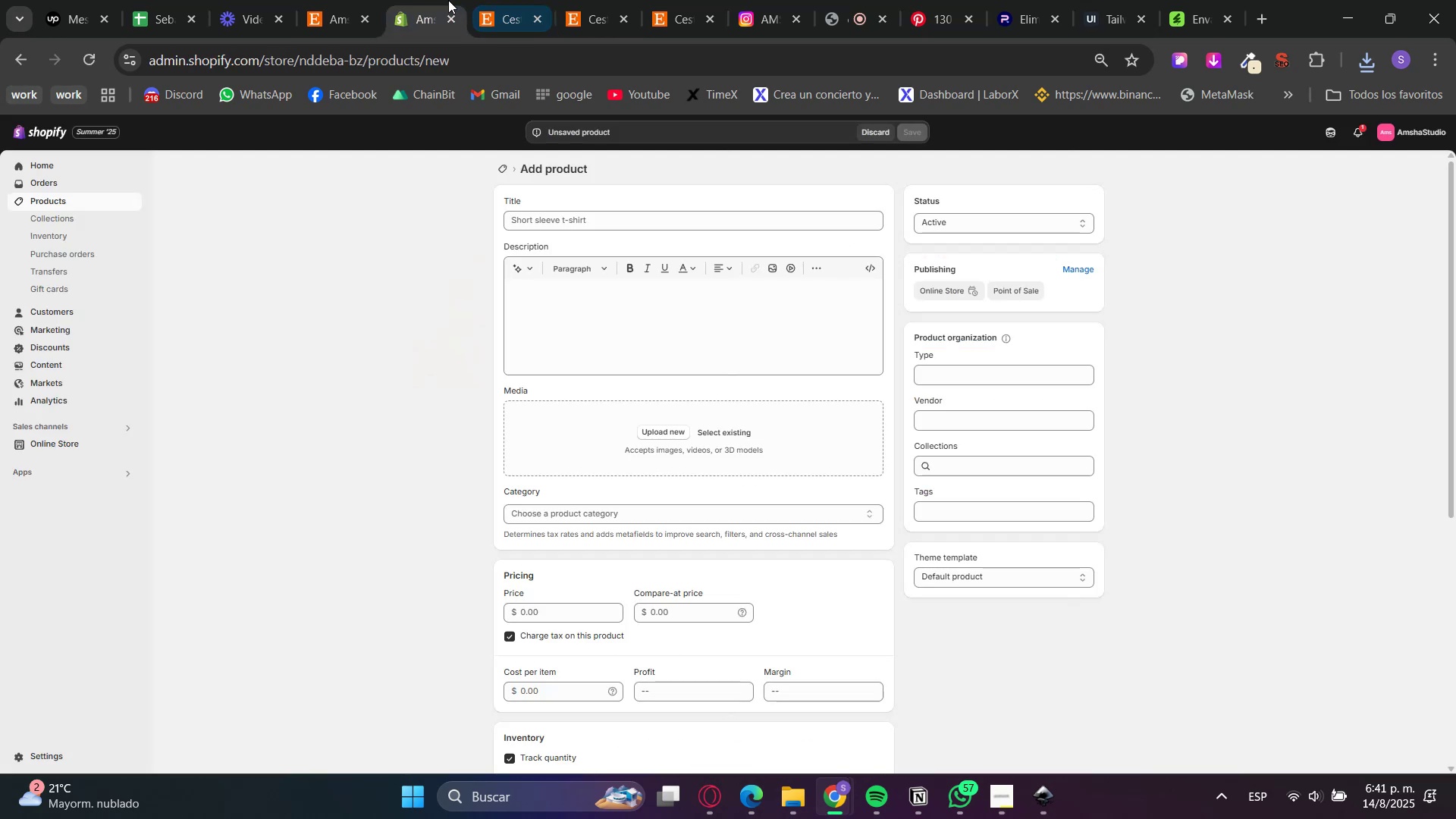 
key(Control+V)
 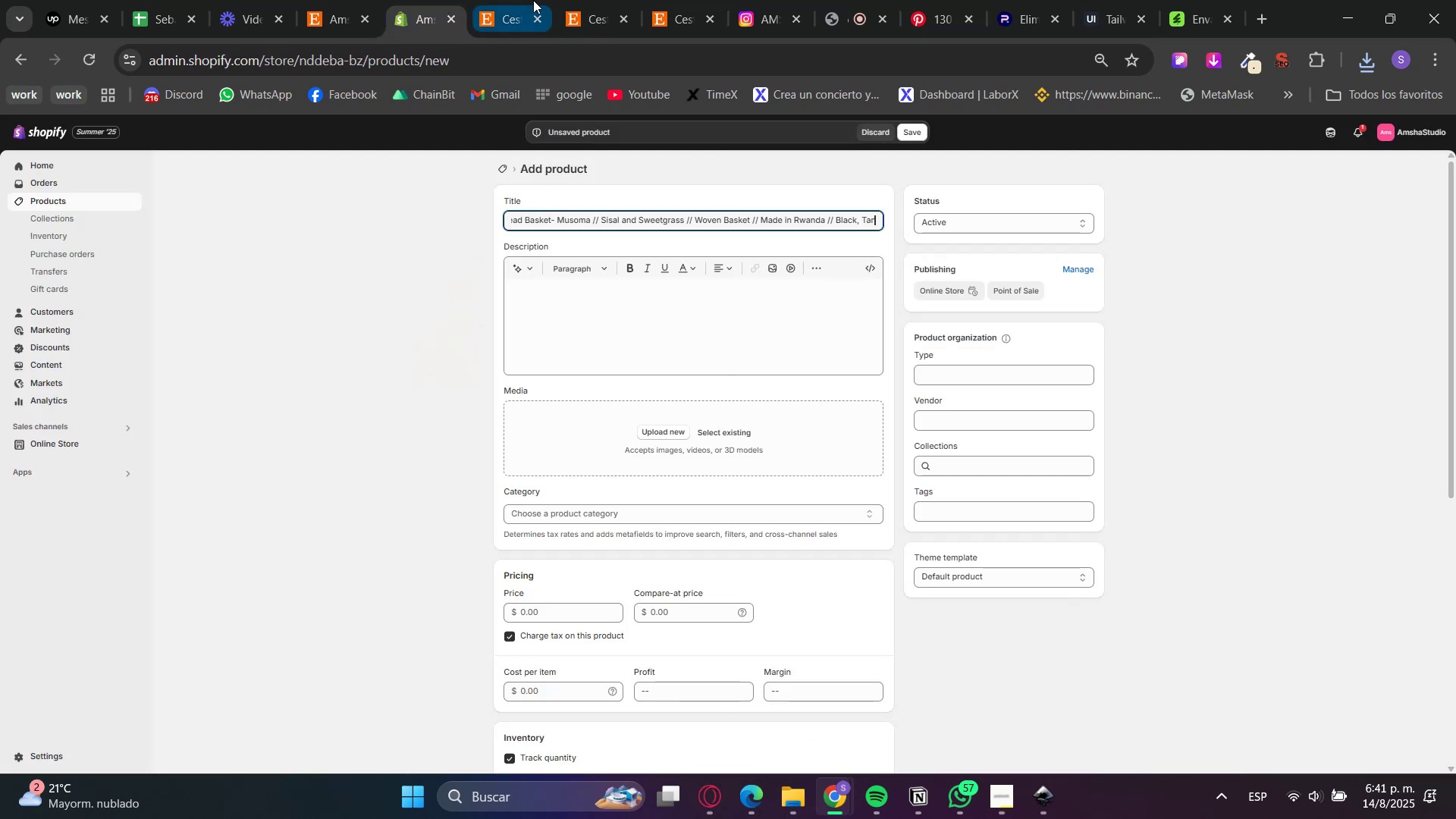 
left_click([533, 0])
 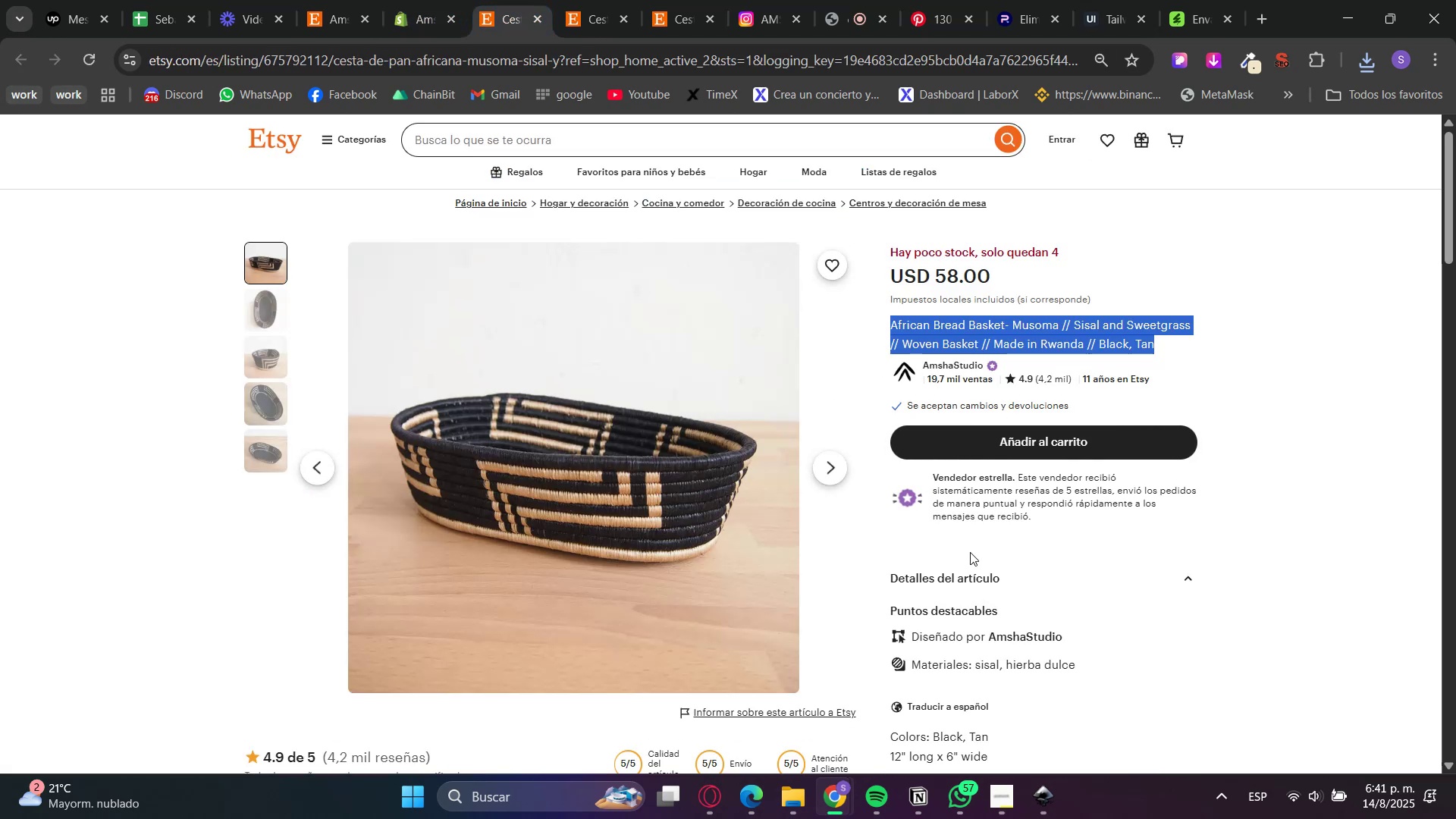 
scroll: coordinate [970, 552], scroll_direction: down, amount: 4.0
 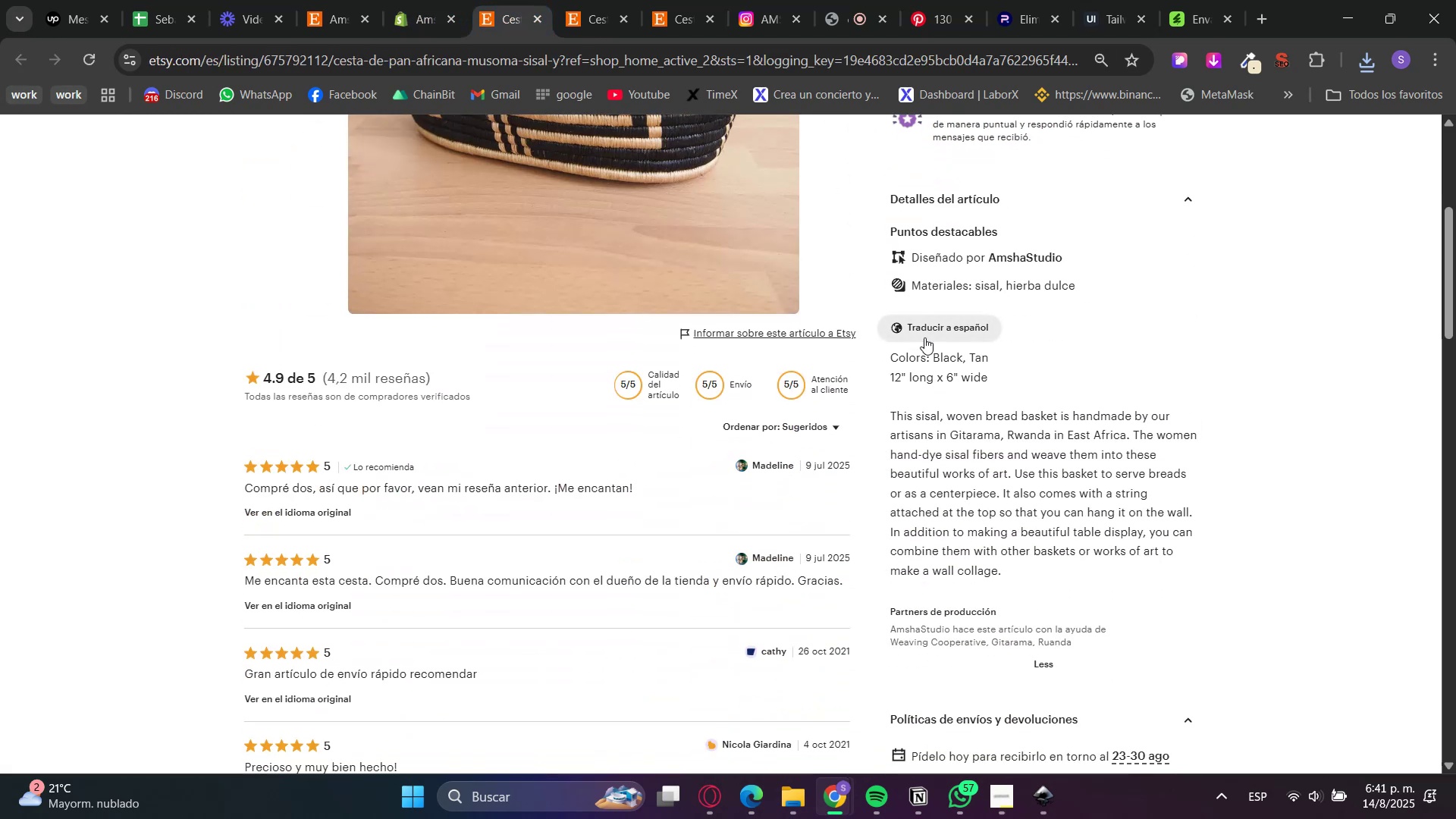 
double_click([929, 354])
 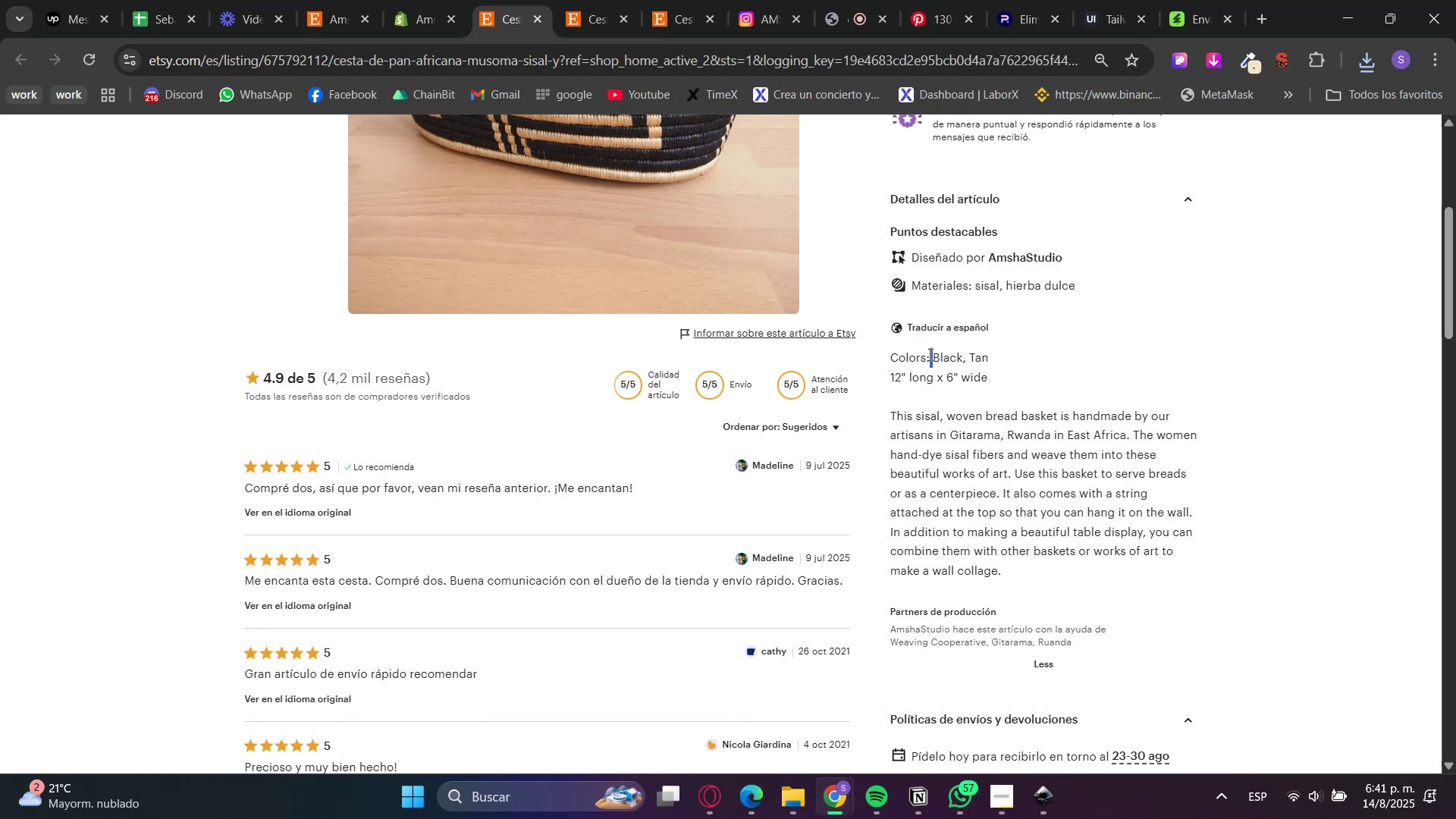 
left_click_drag(start_coordinate=[929, 354], to_coordinate=[939, 556])
 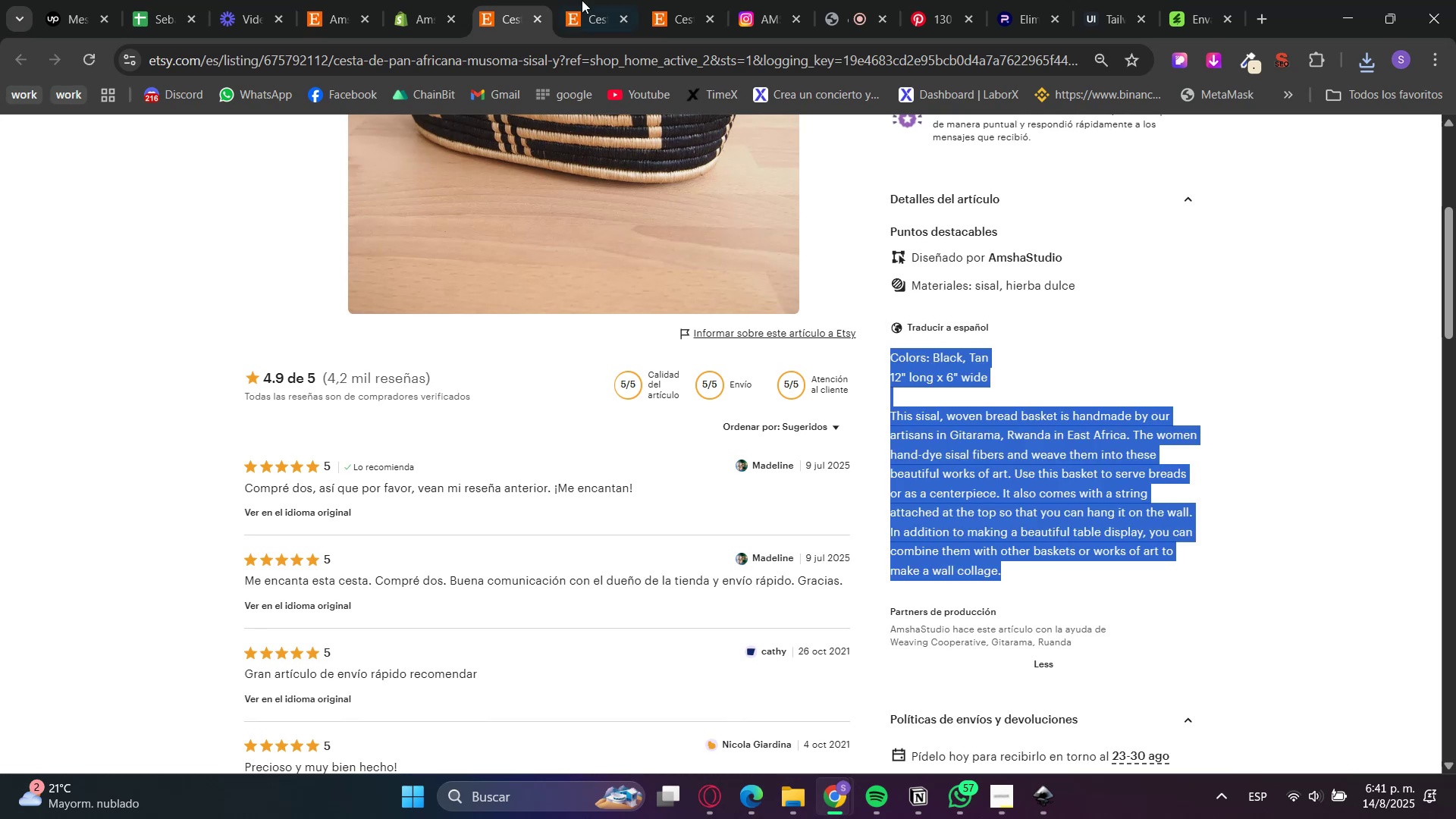 
key(Control+C)
 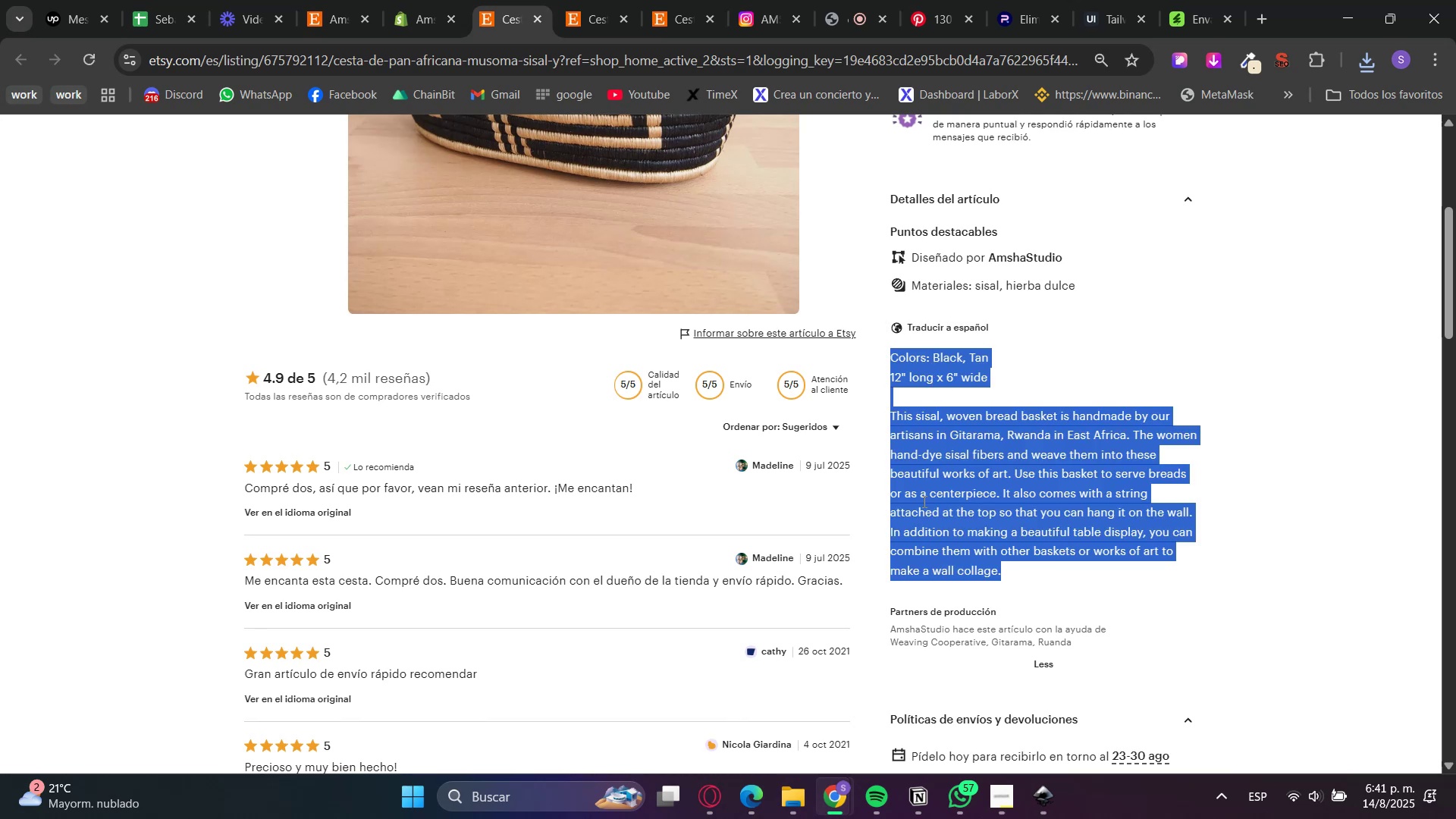 
key(Control+C)
 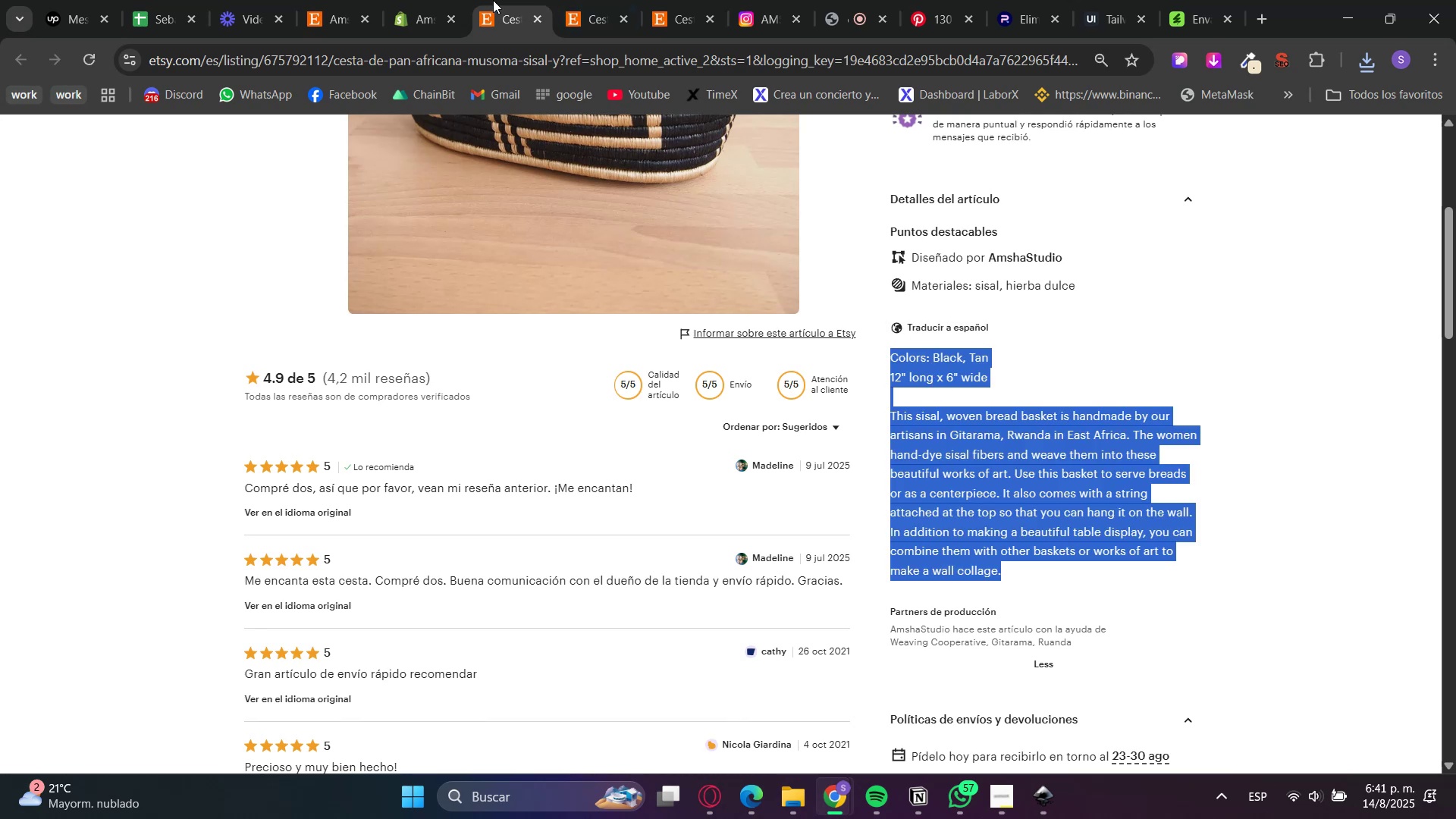 
left_click([450, 0])
 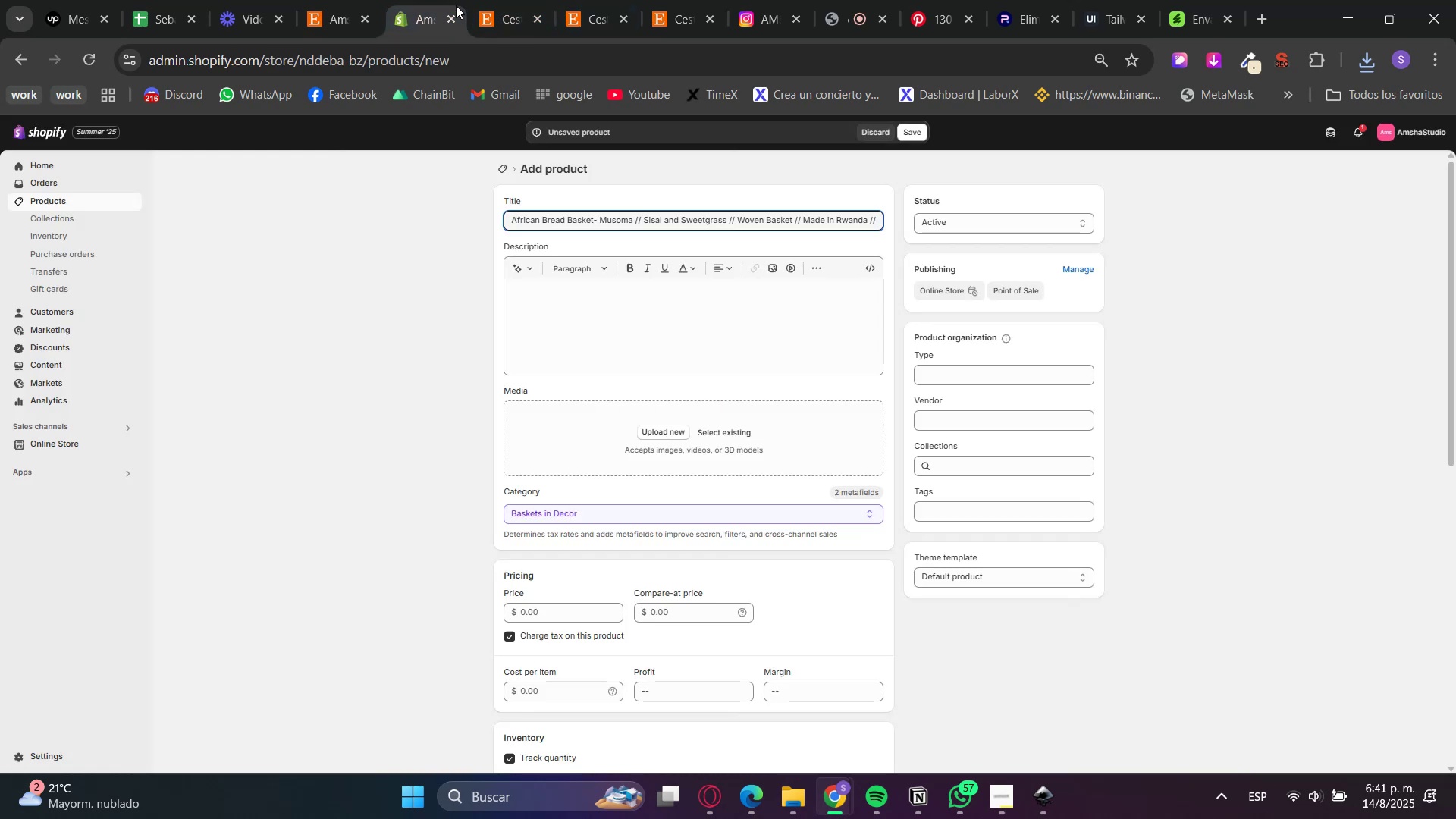 
left_click([680, 357])
 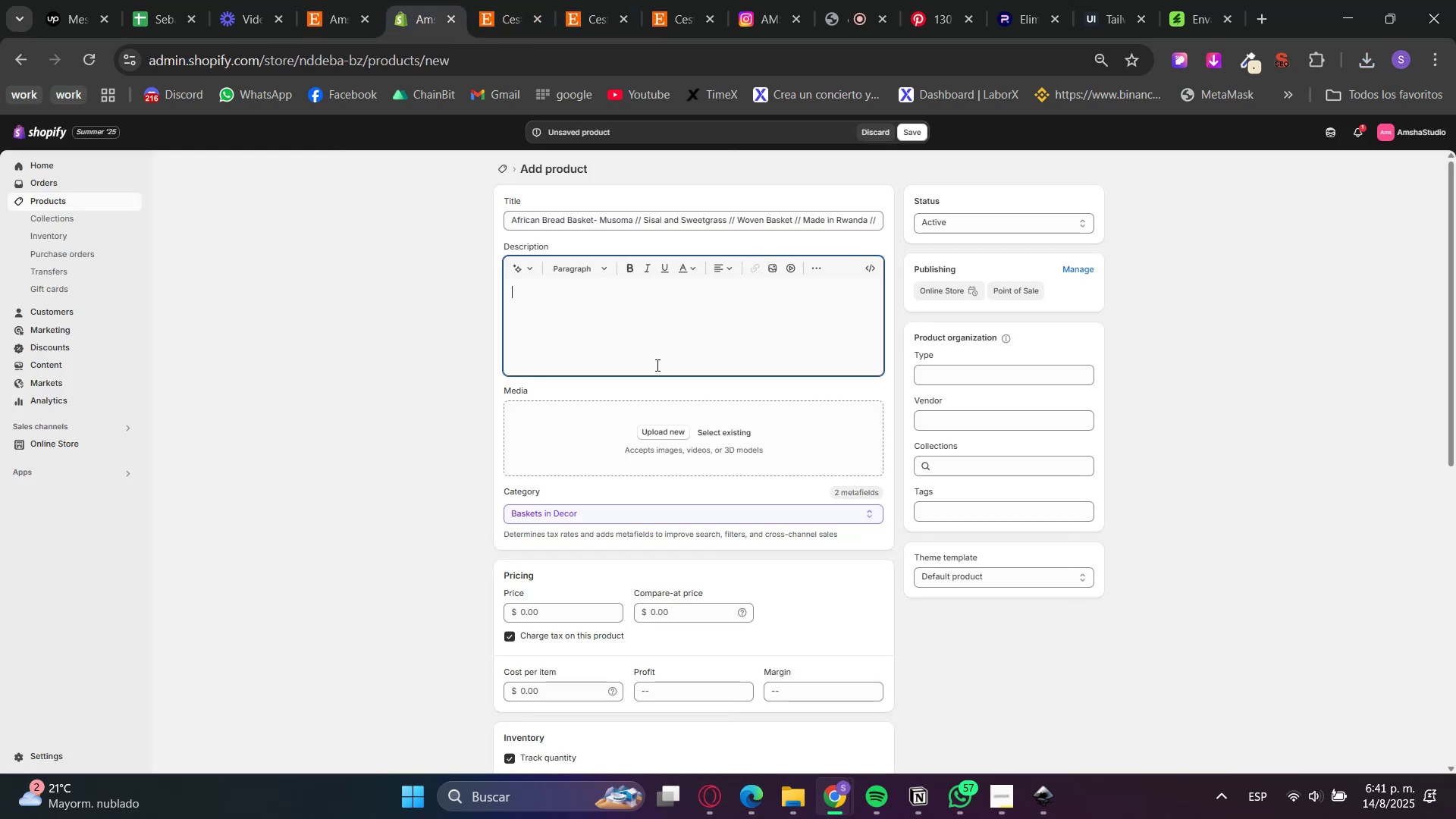 
key(Control+V)
 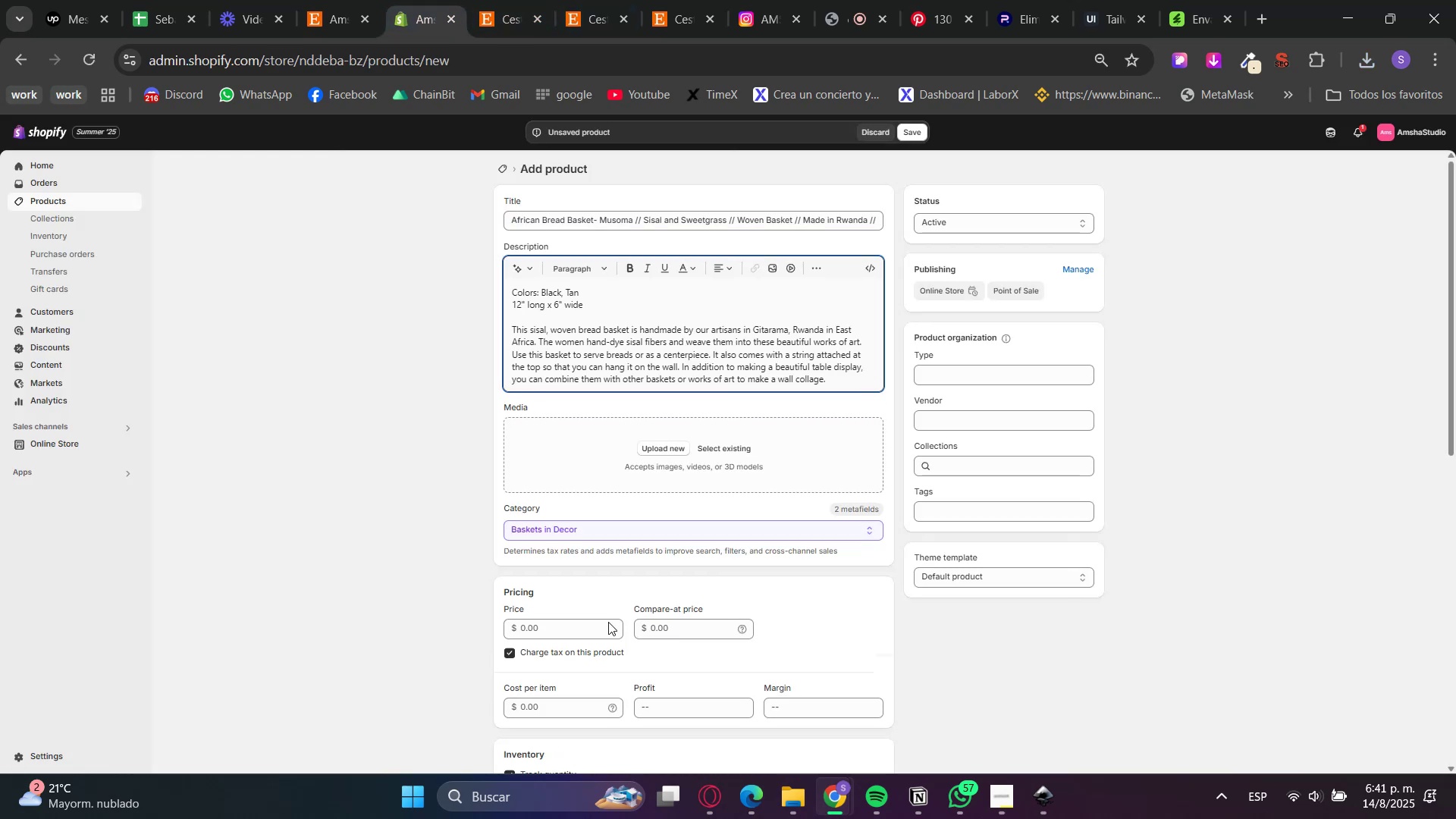 
left_click([799, 798])
 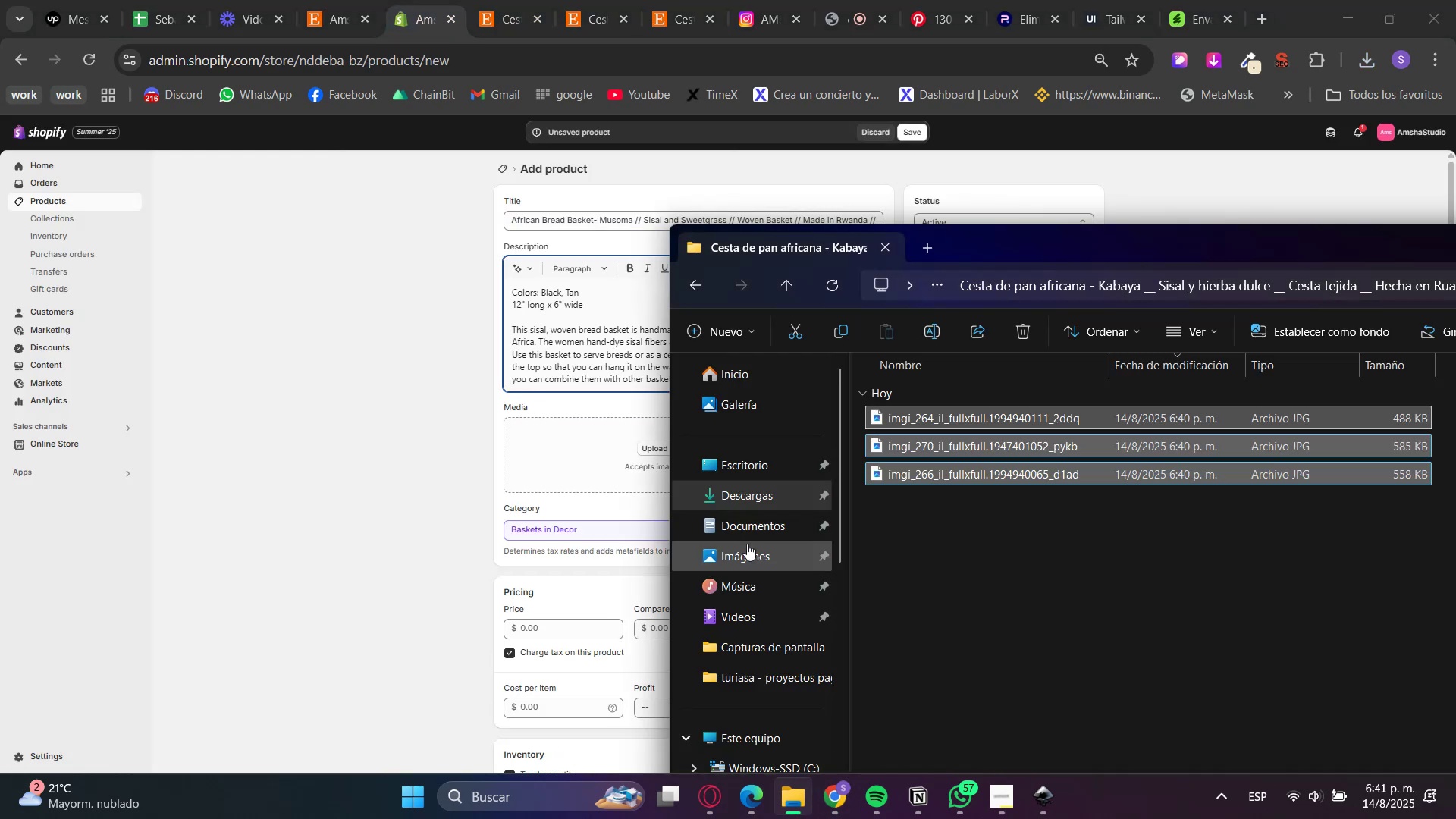 
left_click([738, 510])
 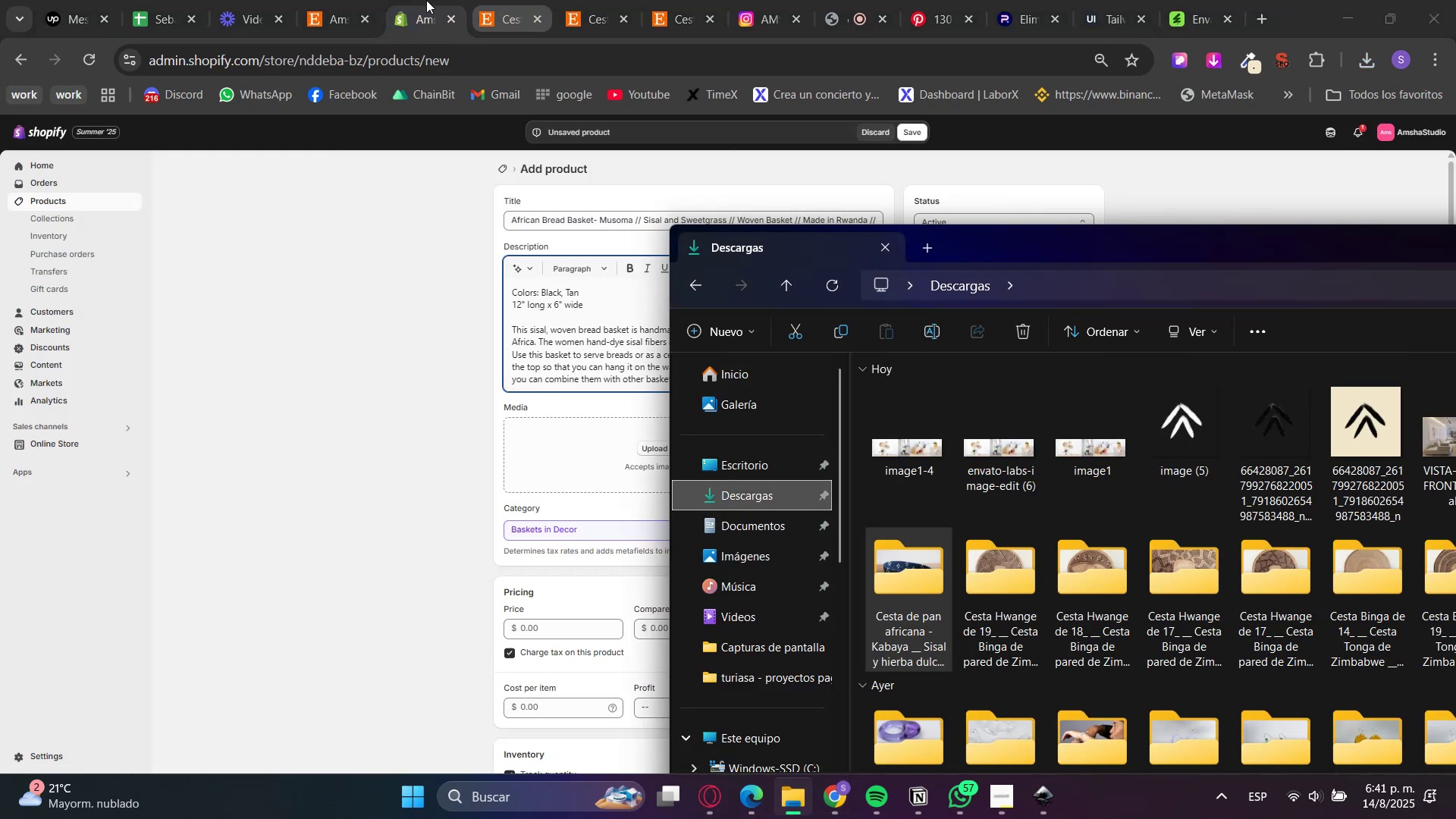 
left_click([482, 0])
 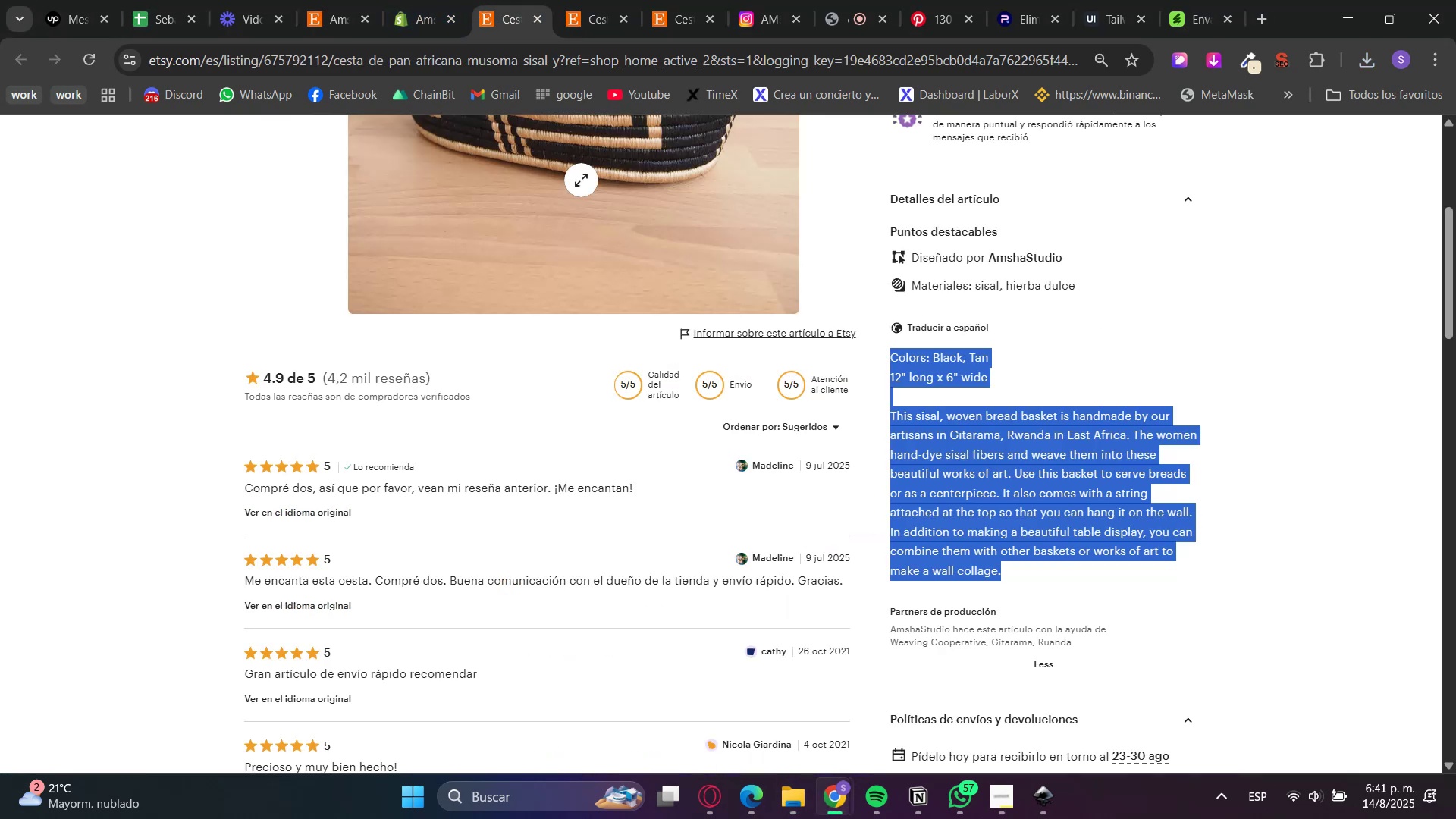 
scroll: coordinate [1151, 307], scroll_direction: up, amount: 6.0
 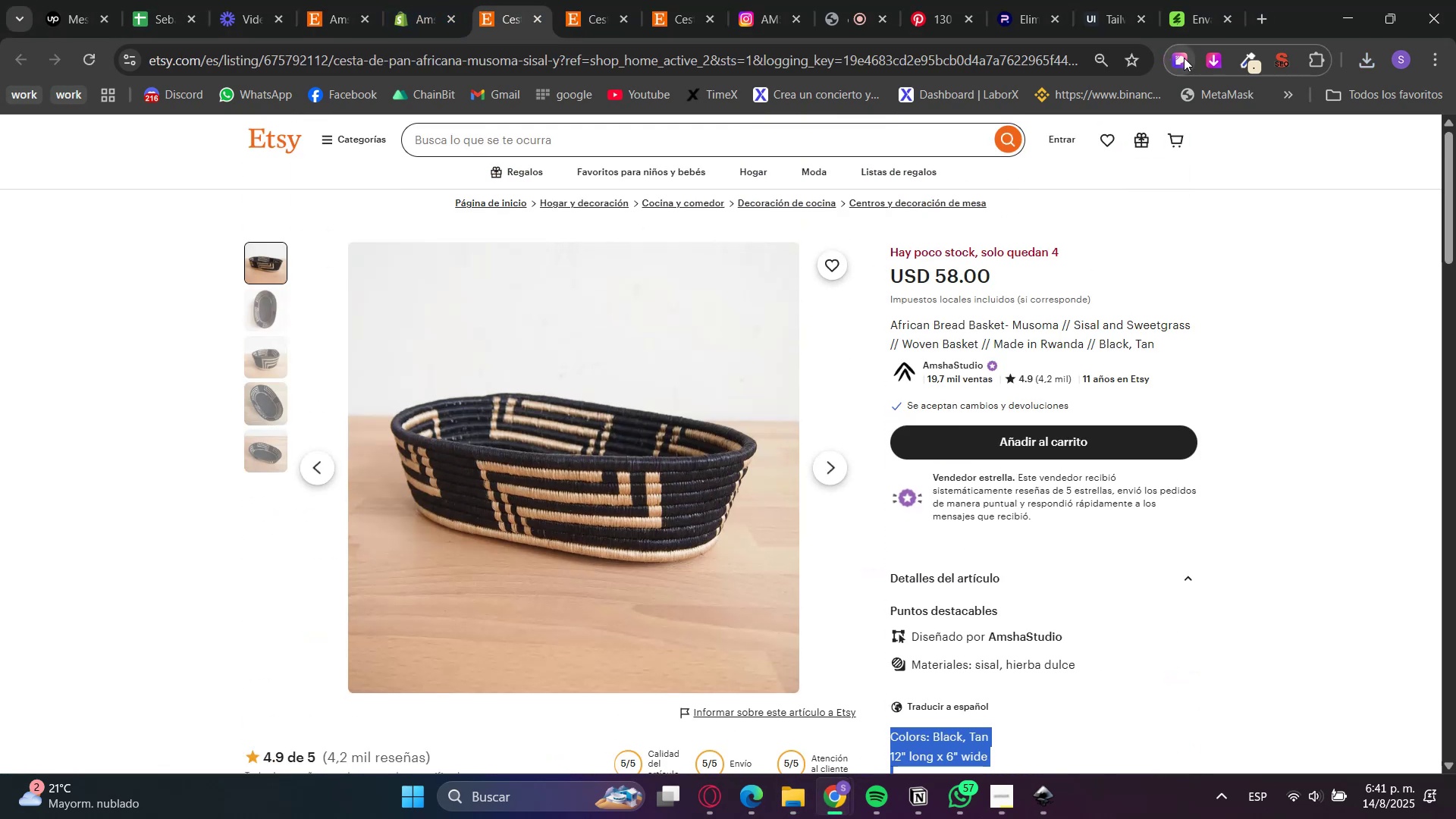 
left_click([1217, 63])
 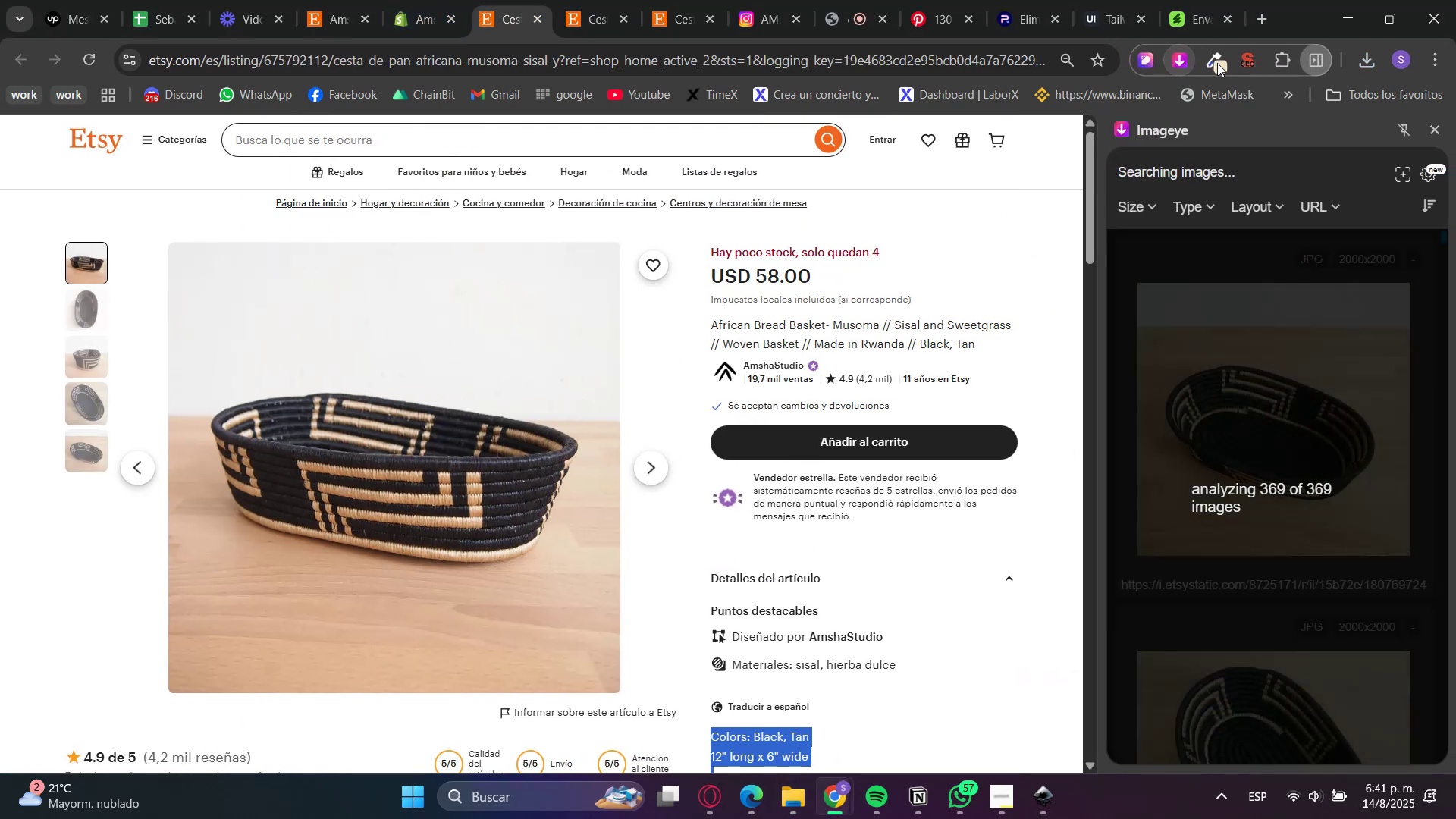 
left_click([1238, 368])
 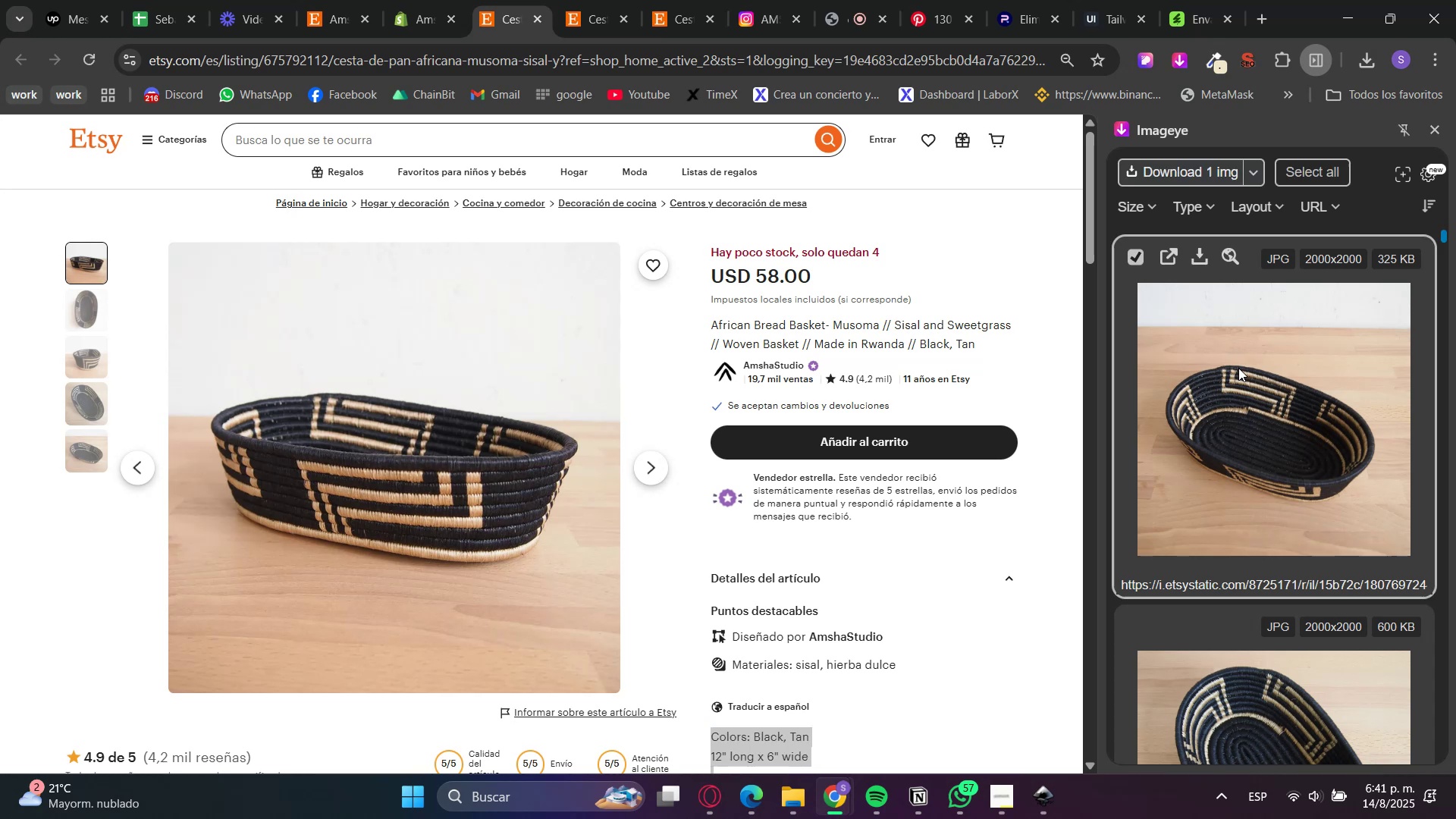 
scroll: coordinate [1236, 397], scroll_direction: down, amount: 3.0
 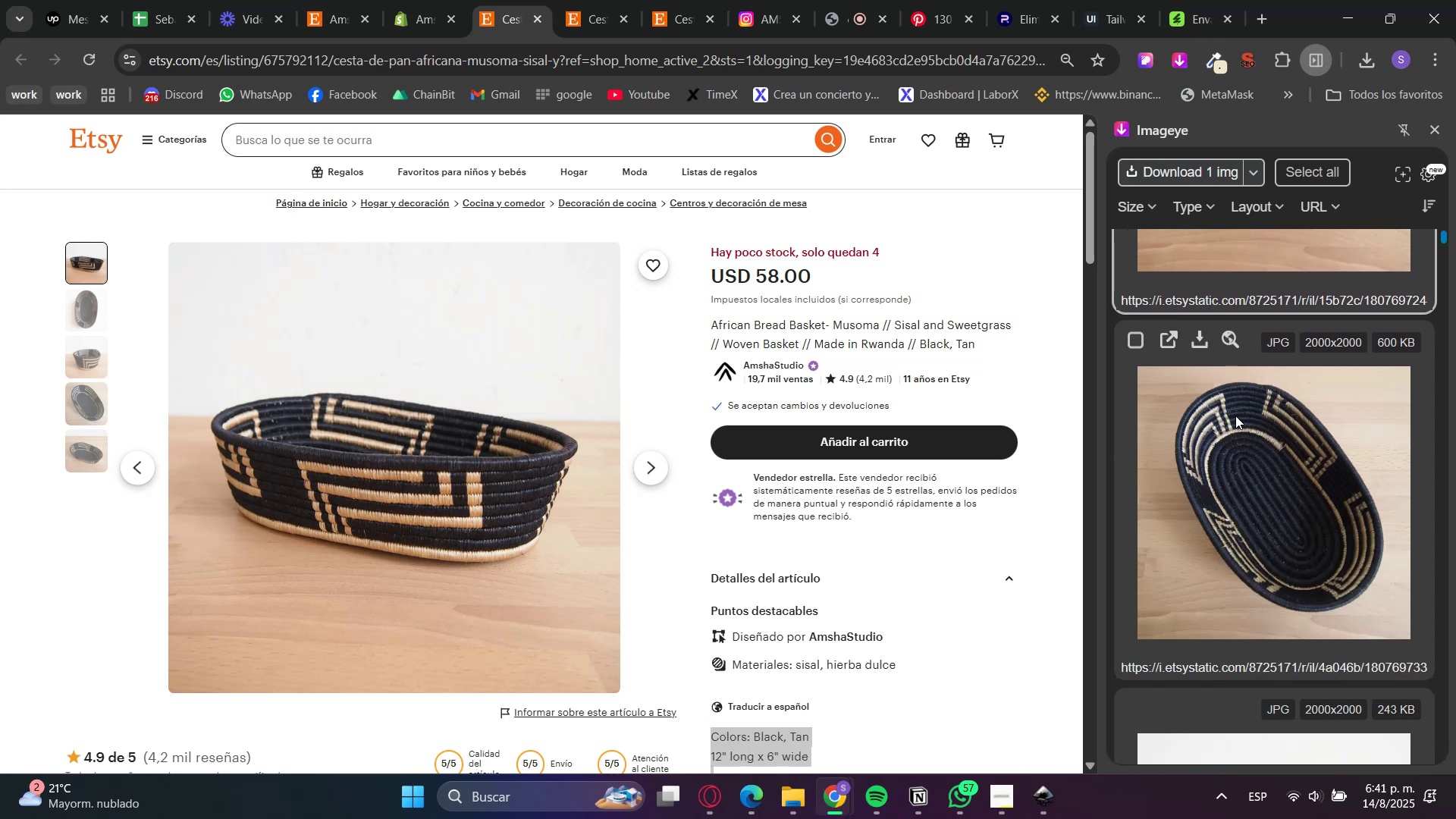 
left_click([1242, 447])
 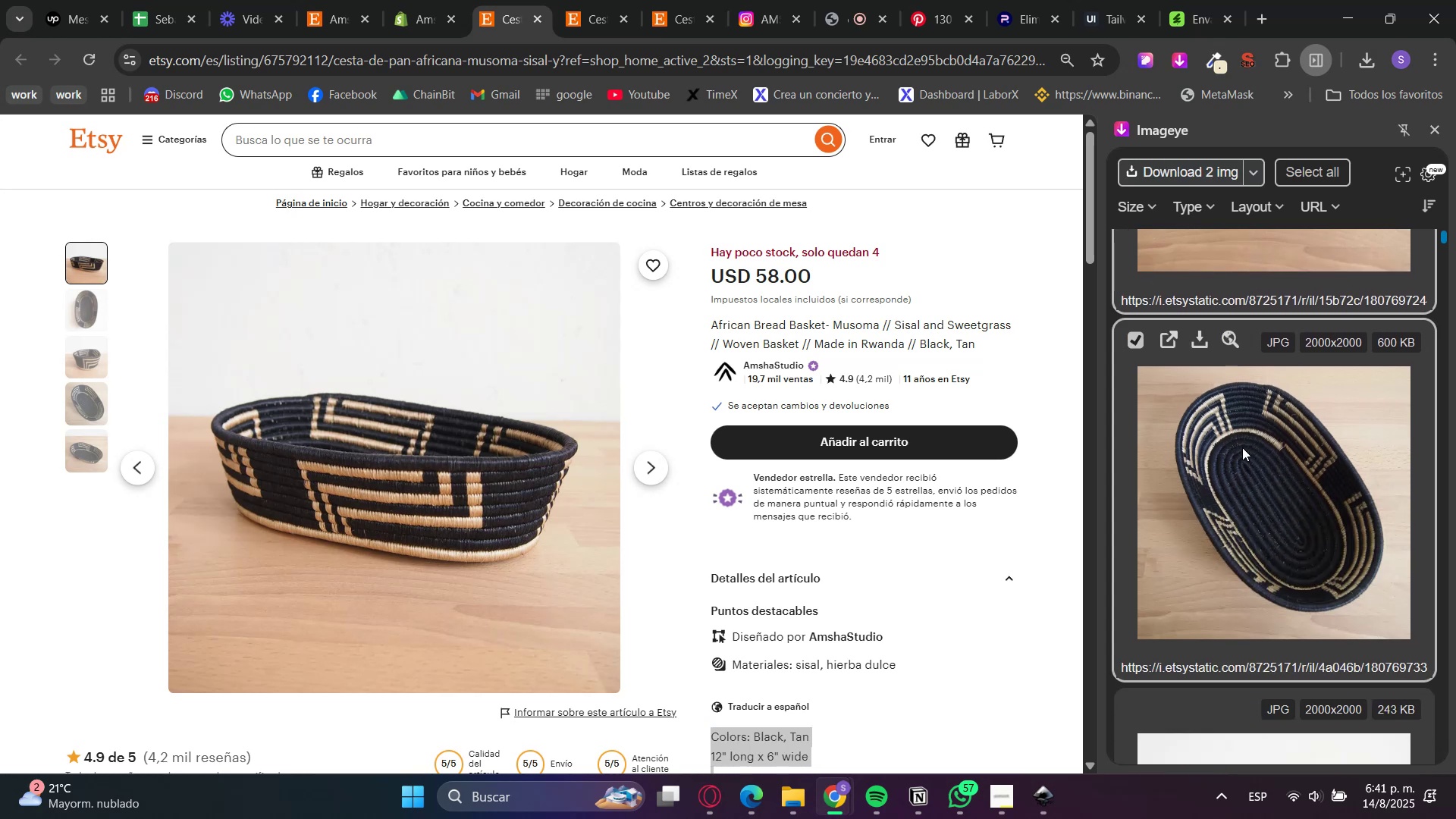 
scroll: coordinate [1242, 449], scroll_direction: down, amount: 4.0
 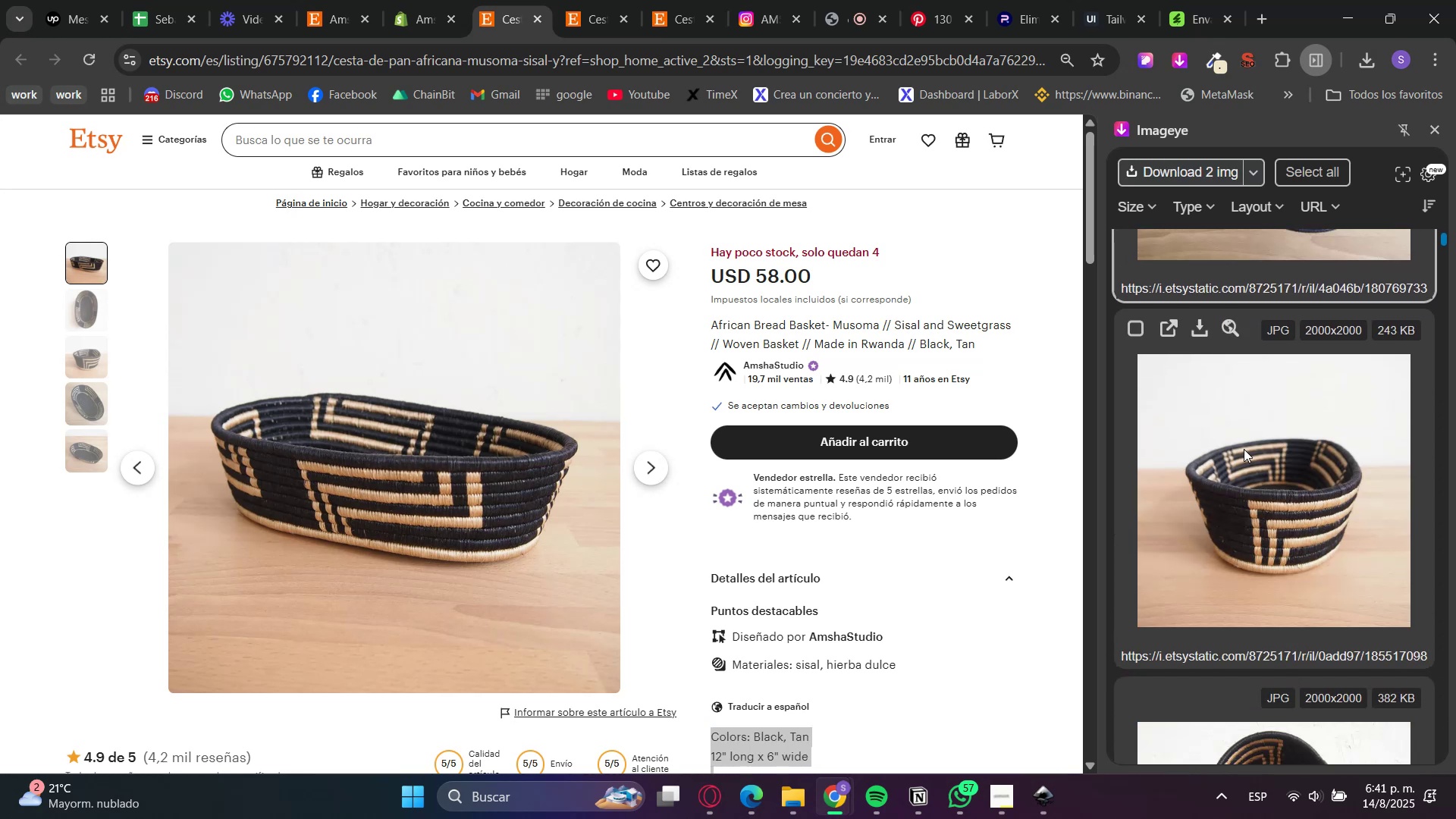 
left_click([1244, 449])
 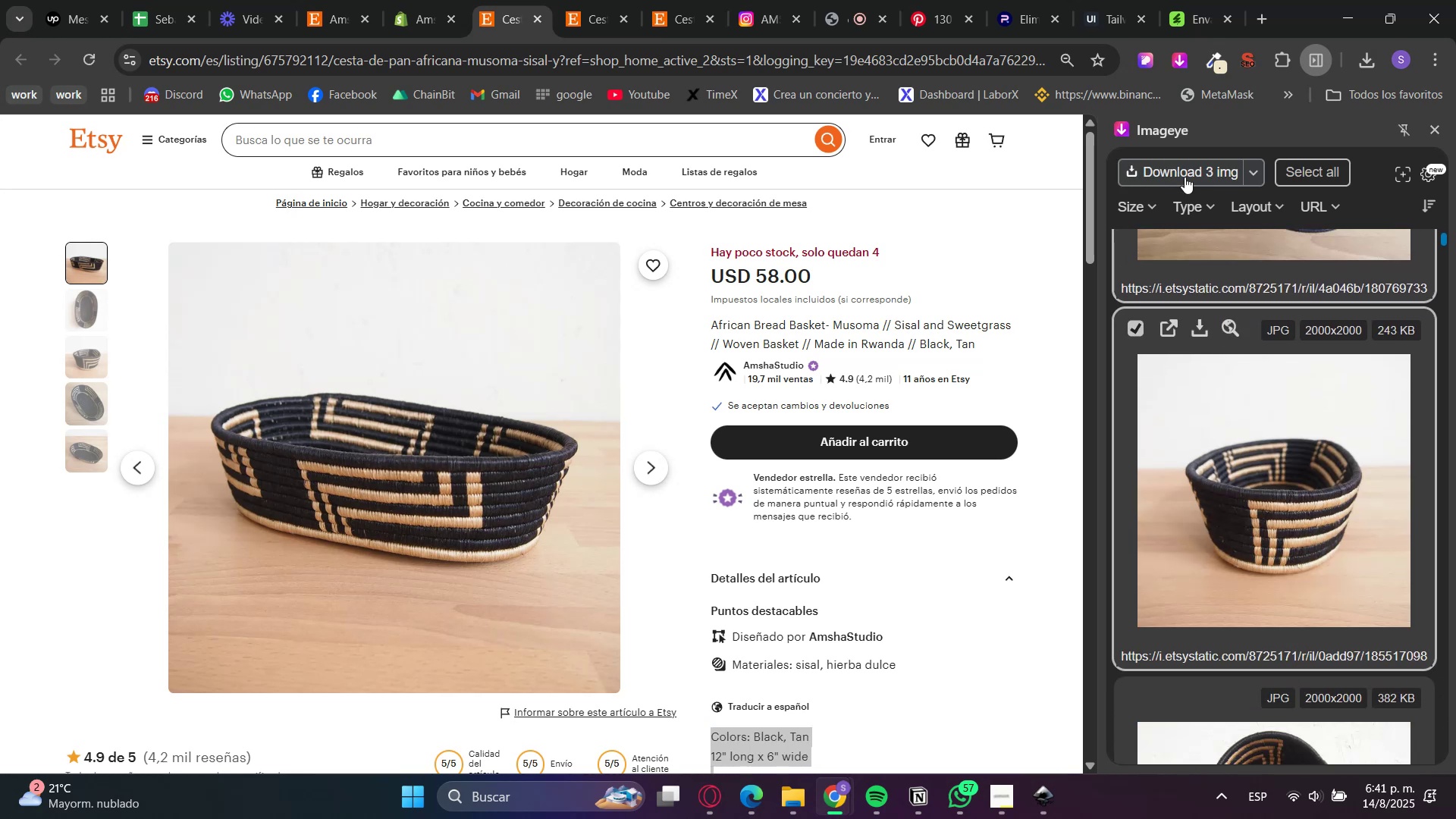 
scroll: coordinate [1268, 469], scroll_direction: down, amount: 3.0
 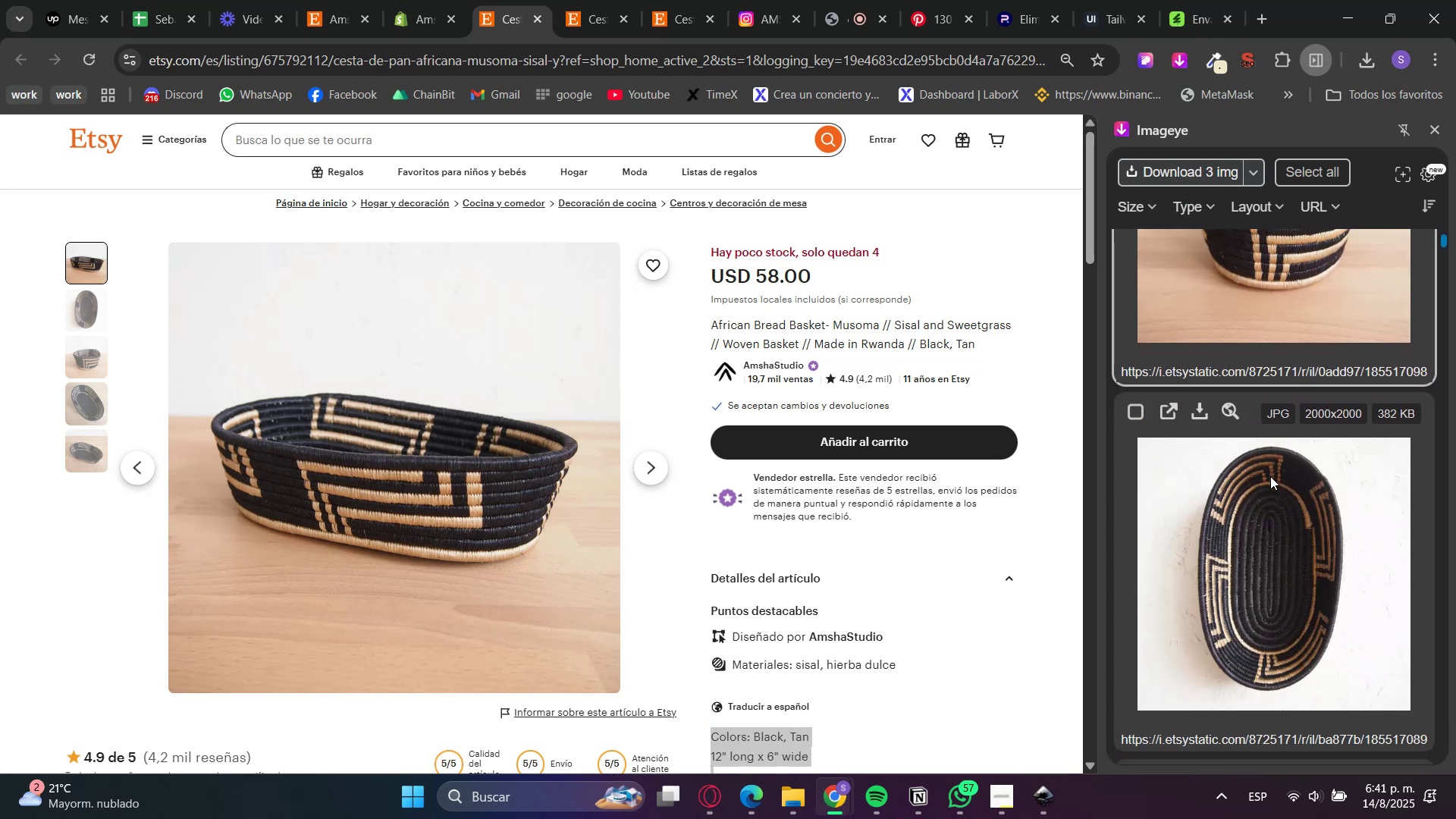 
left_click([1278, 491])
 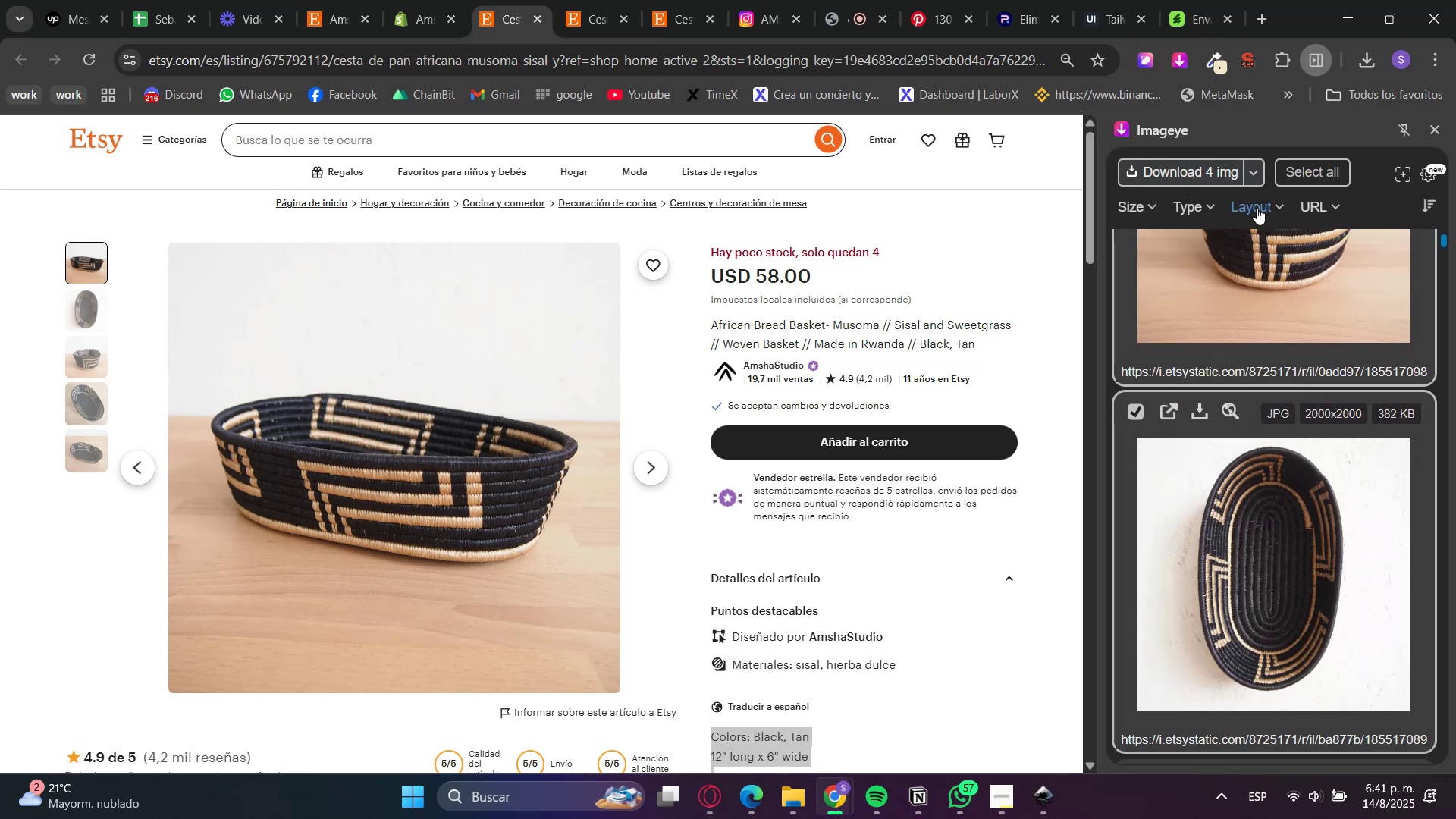 
scroll: coordinate [1215, 403], scroll_direction: up, amount: 10.0
 